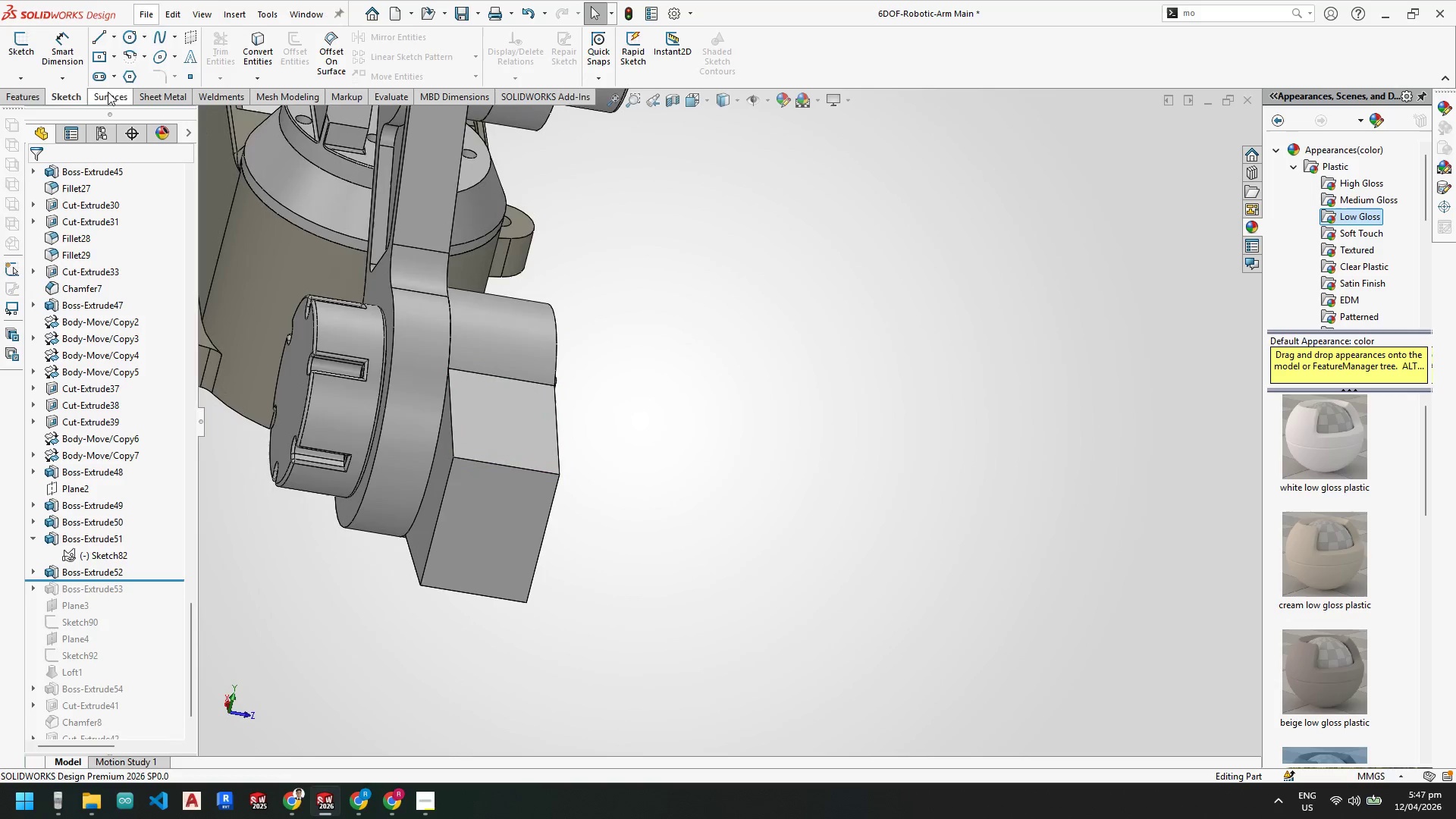 
left_click([25, 96])
 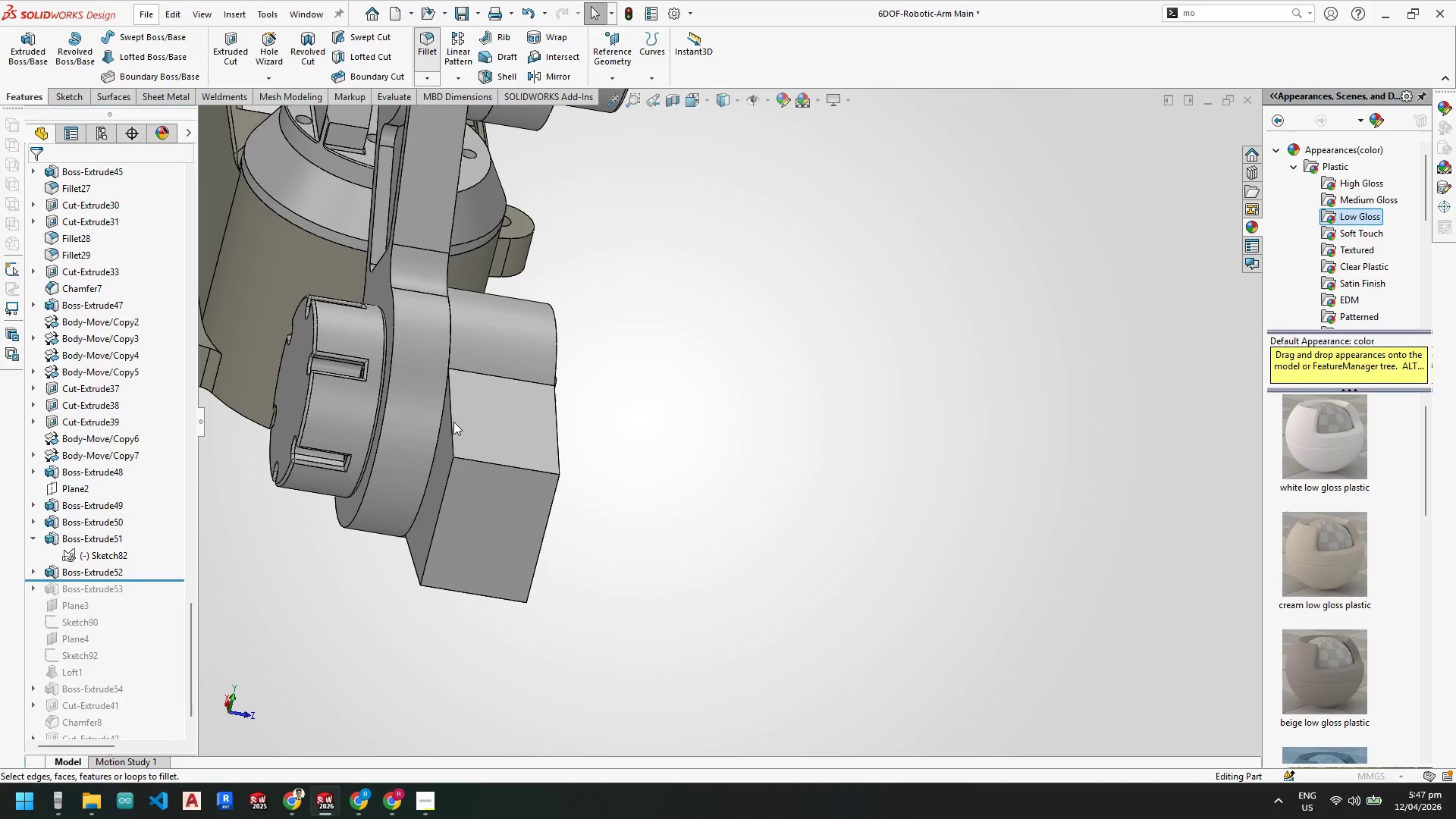 
left_click([453, 422])
 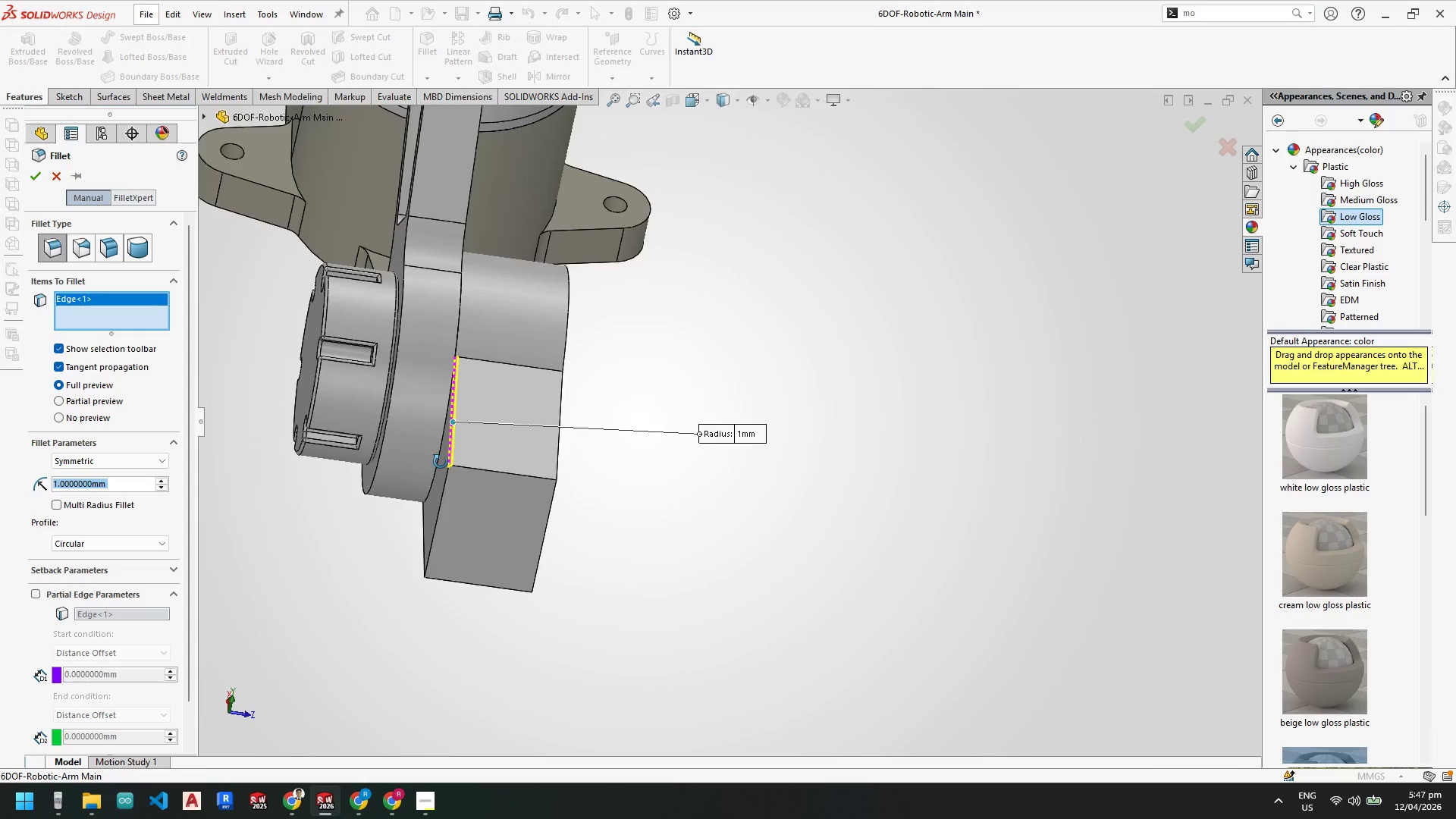 
scroll: coordinate [441, 462], scroll_direction: down, amount: 1.0
 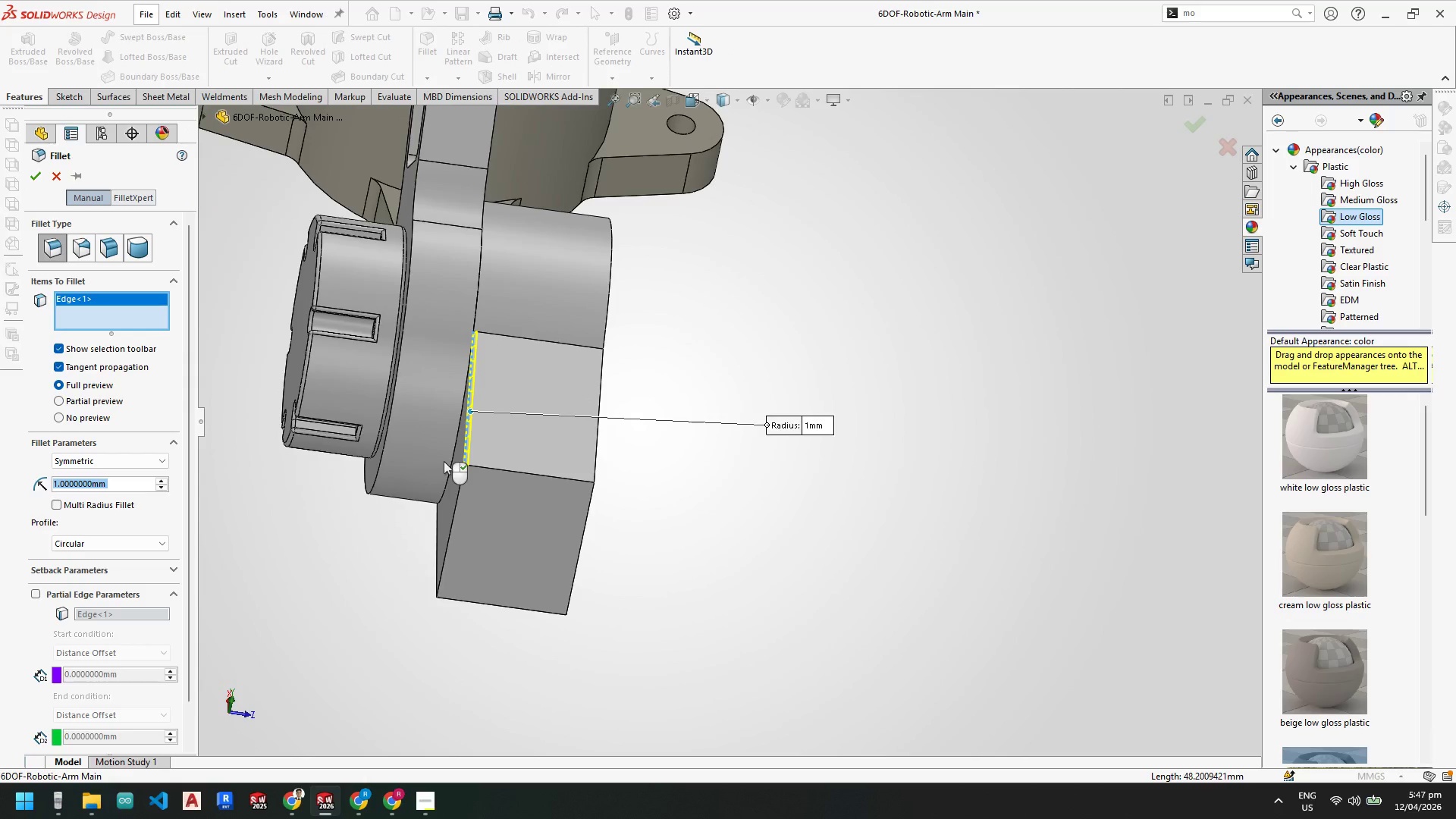 
key(Numpad5)
 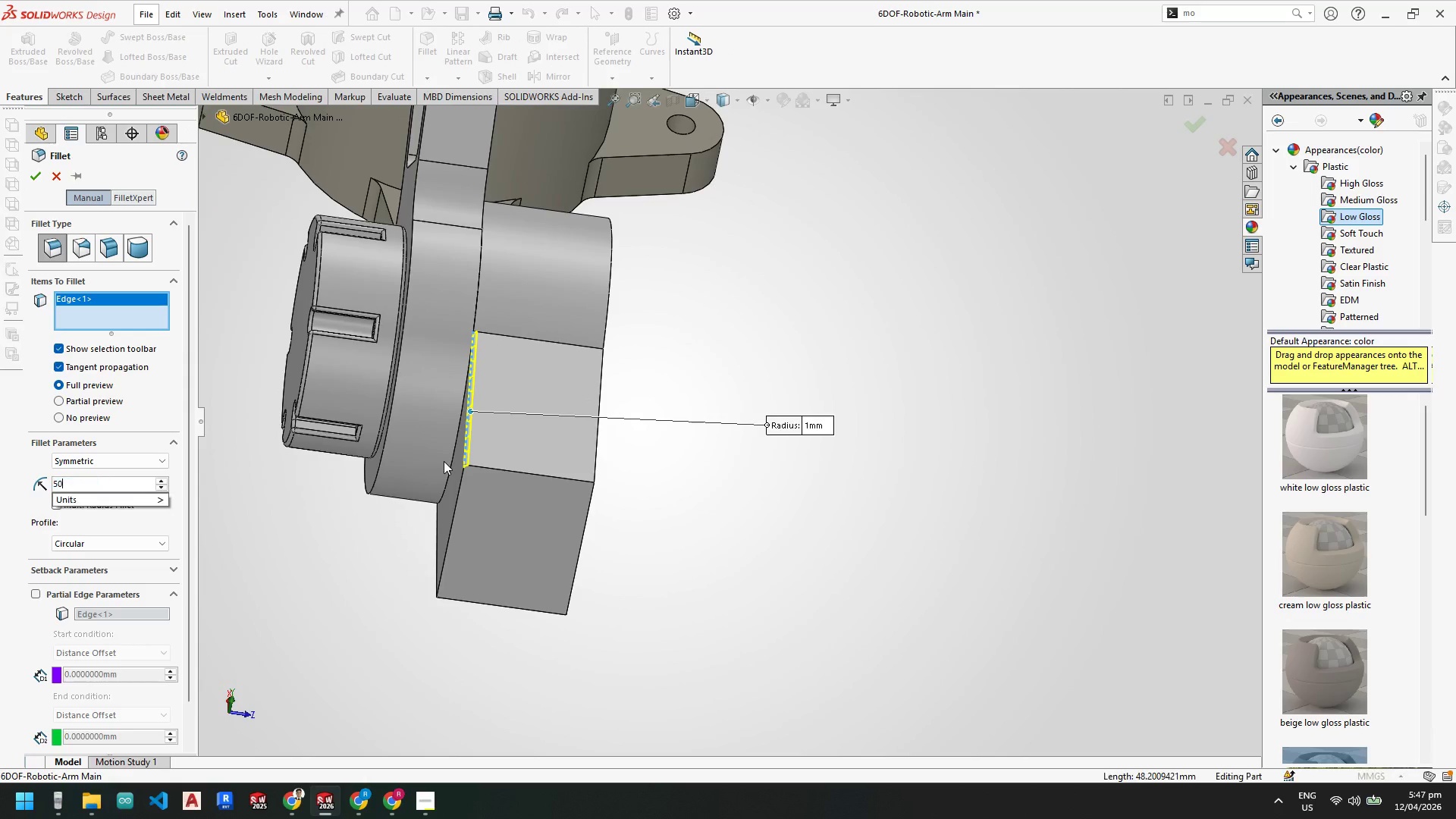 
key(Numpad0)
 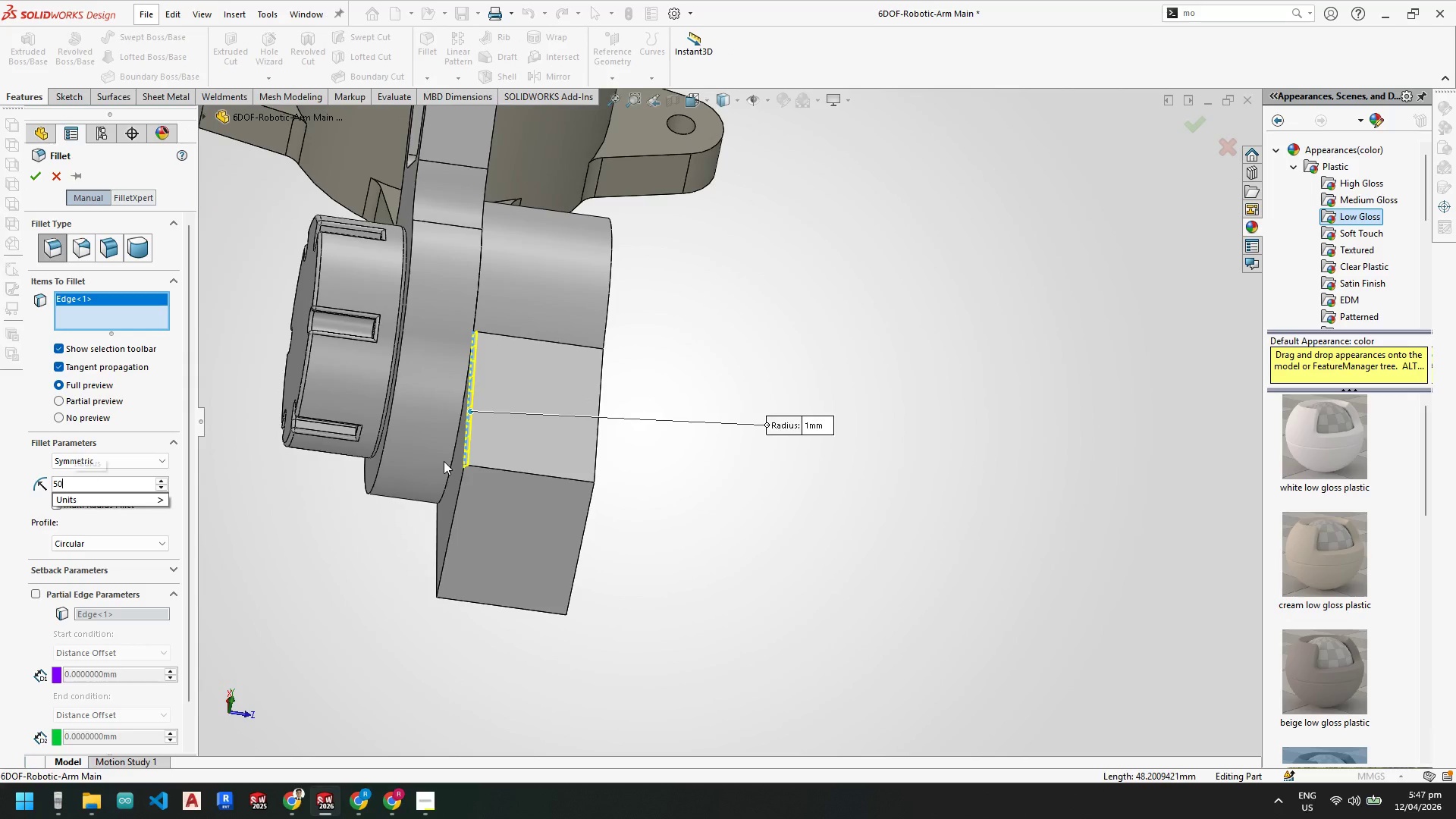 
key(NumpadEnter)
 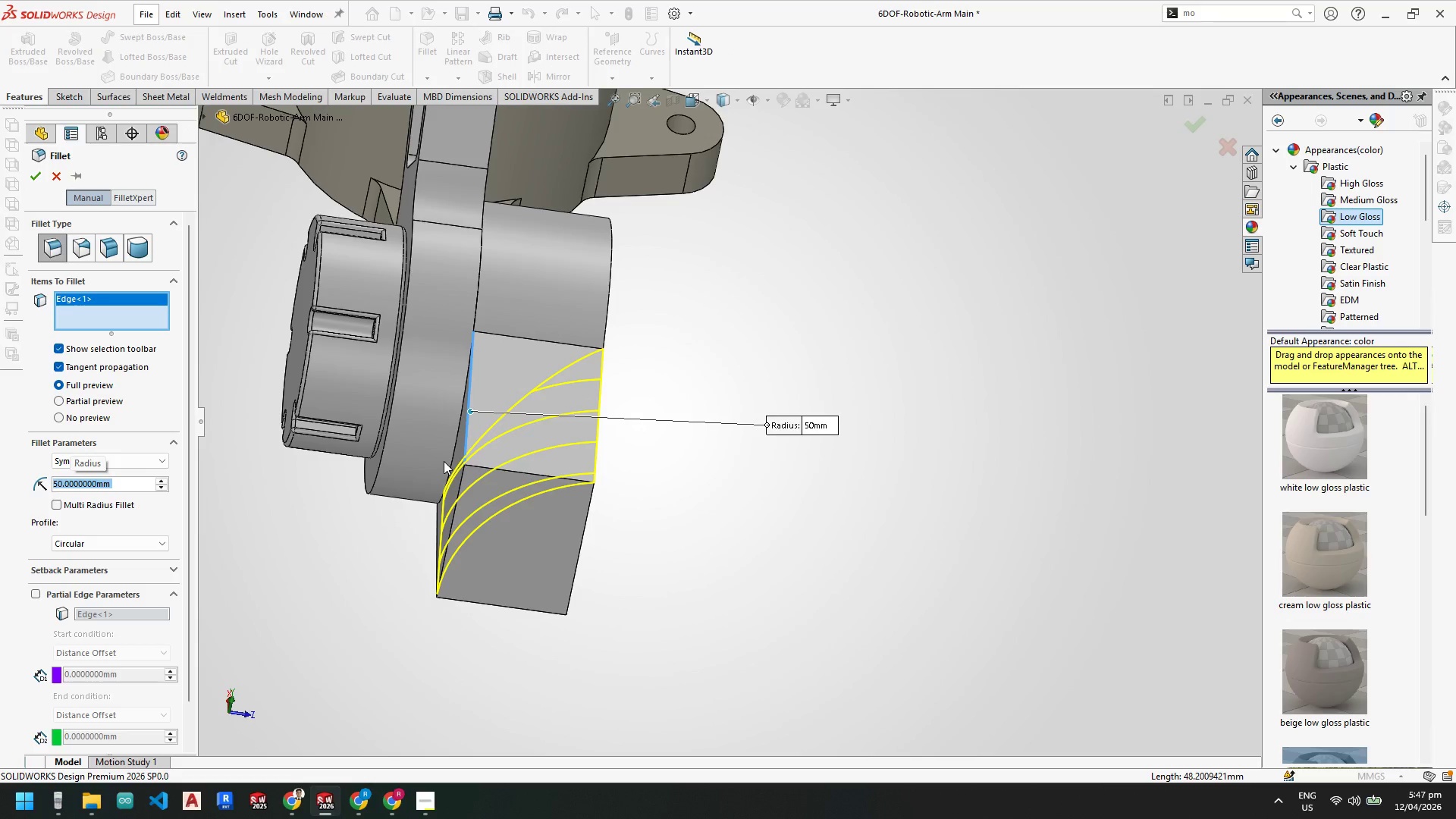 
key(Numpad1)
 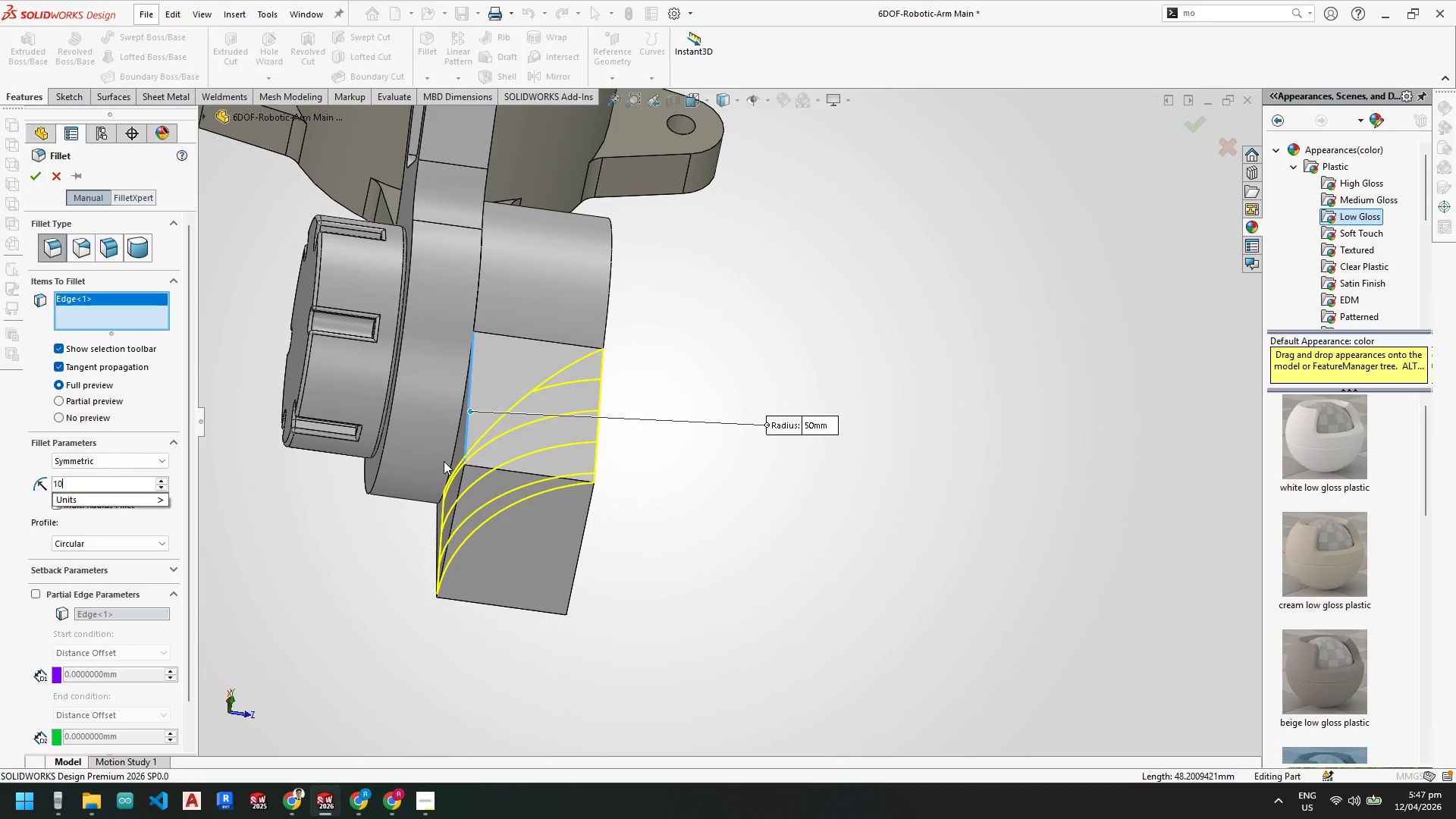 
key(Numpad0)
 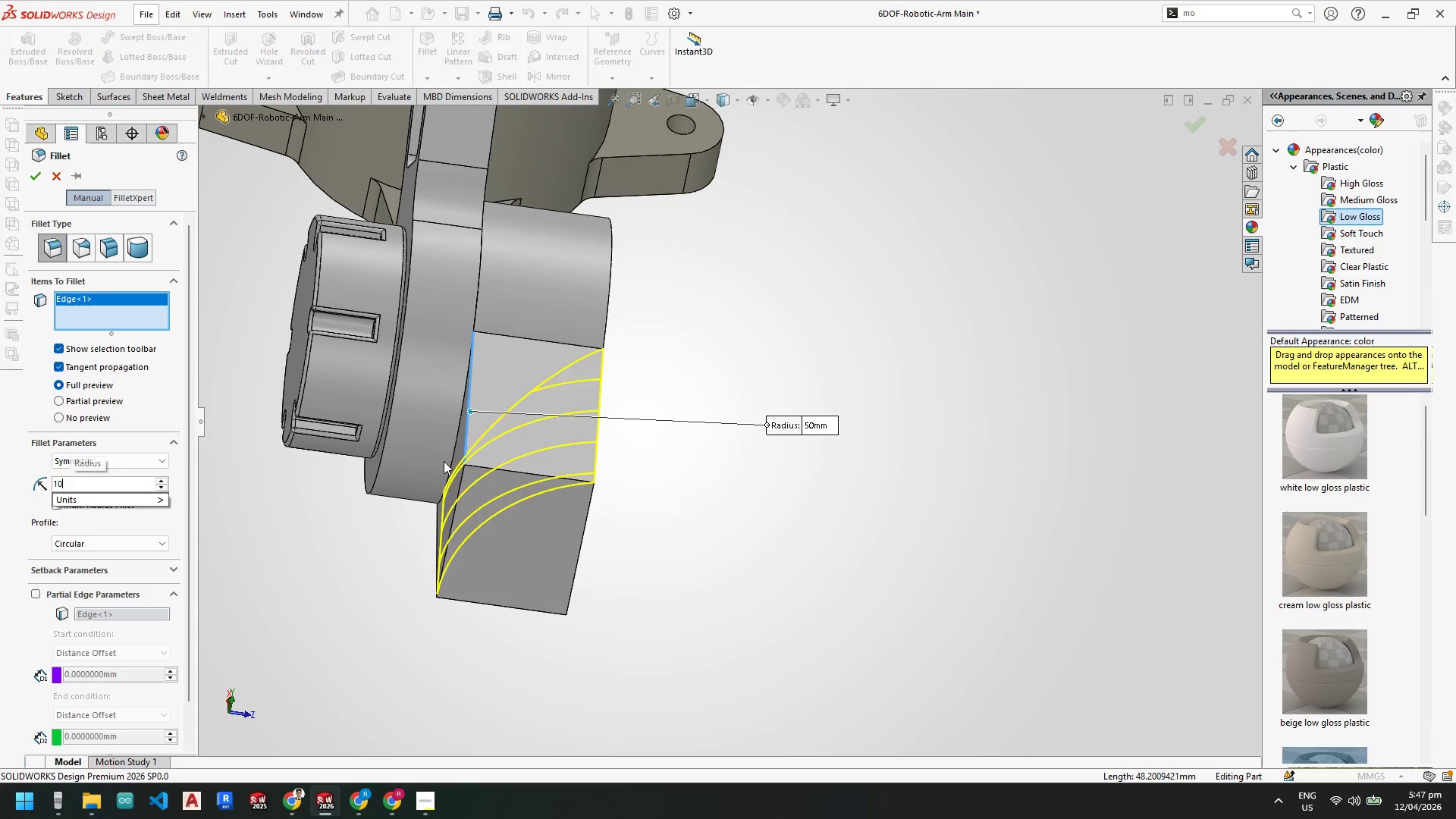 
key(NumpadEnter)
 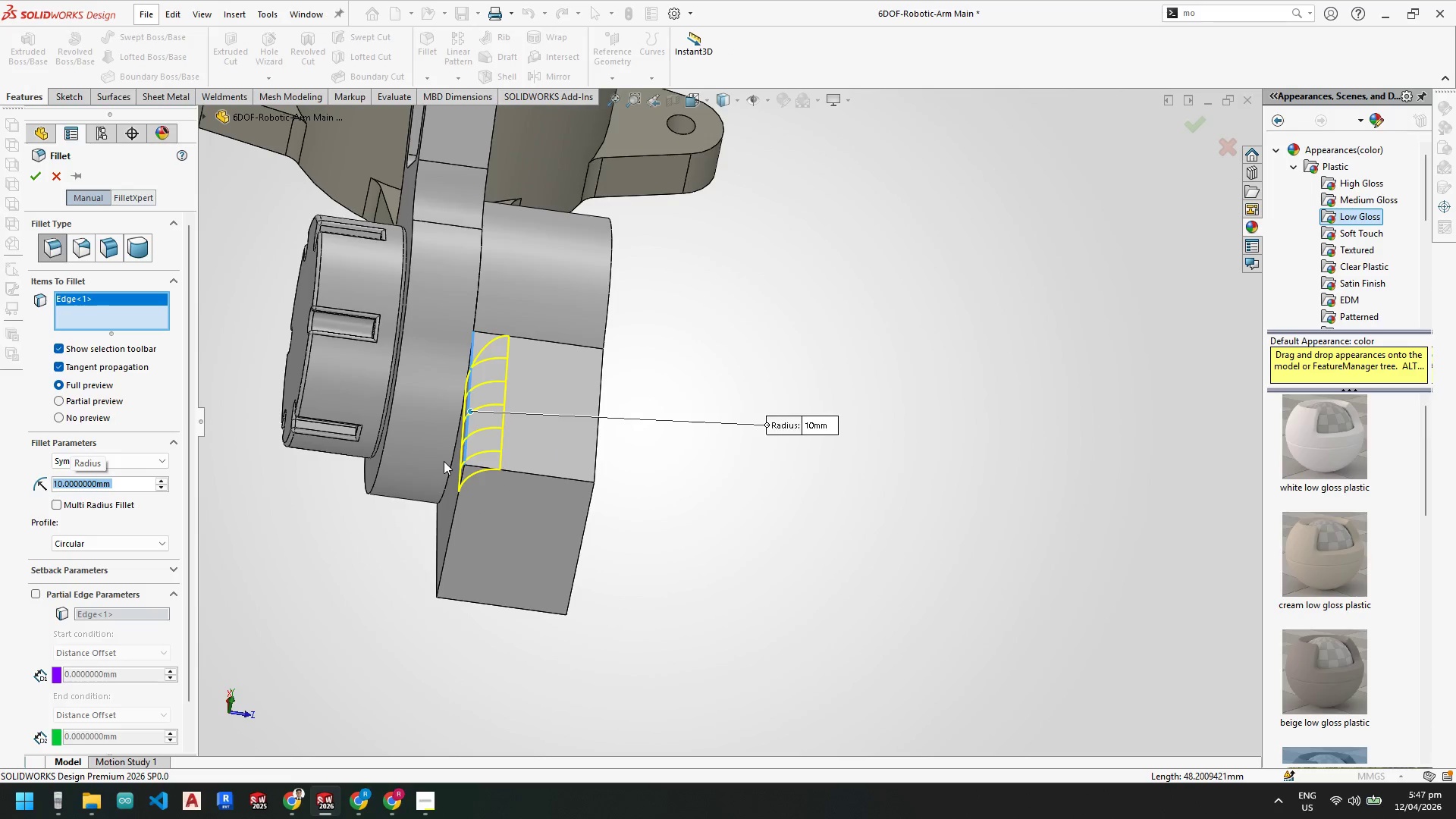 
key(Numpad2)
 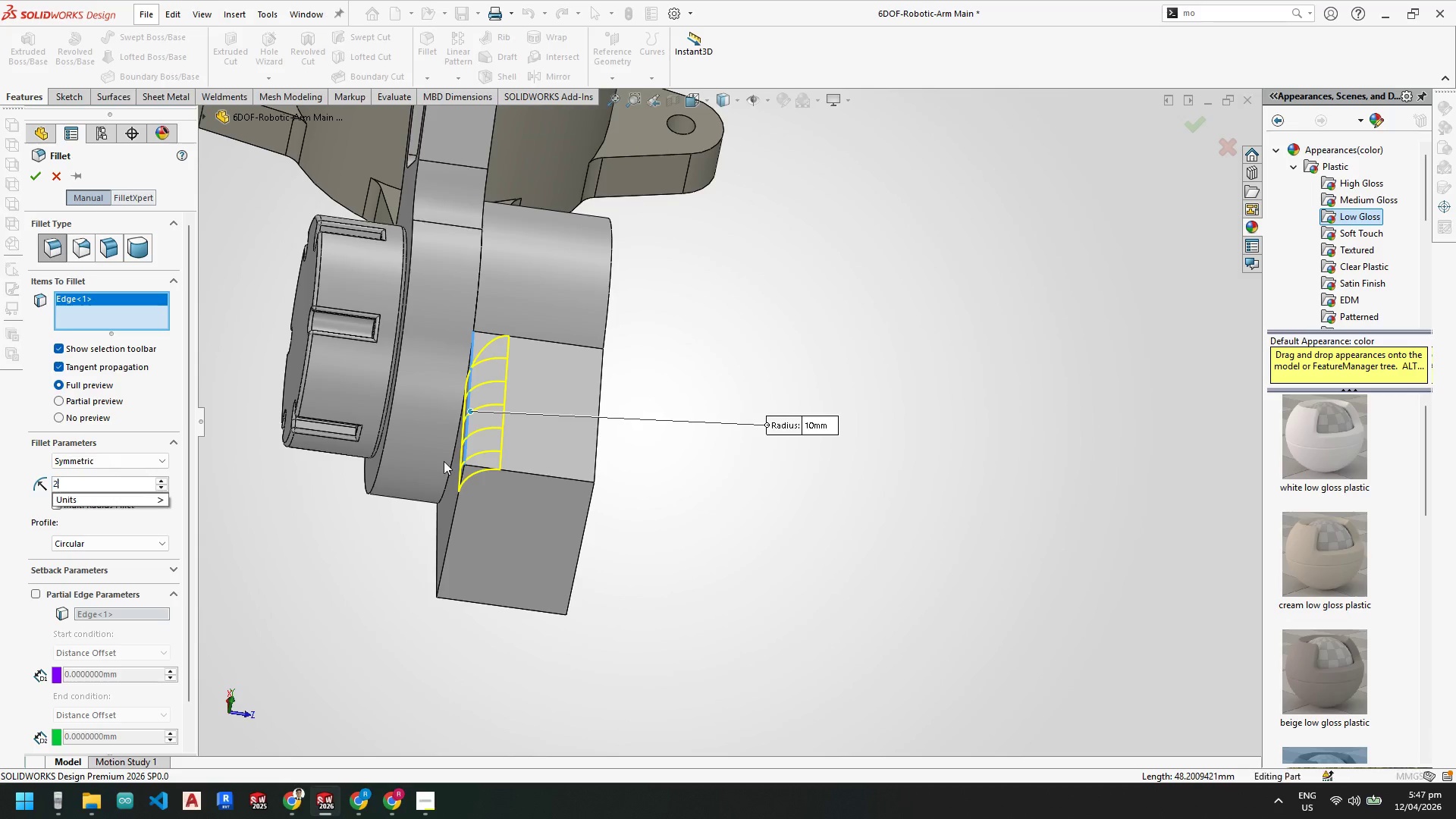 
key(Numpad5)
 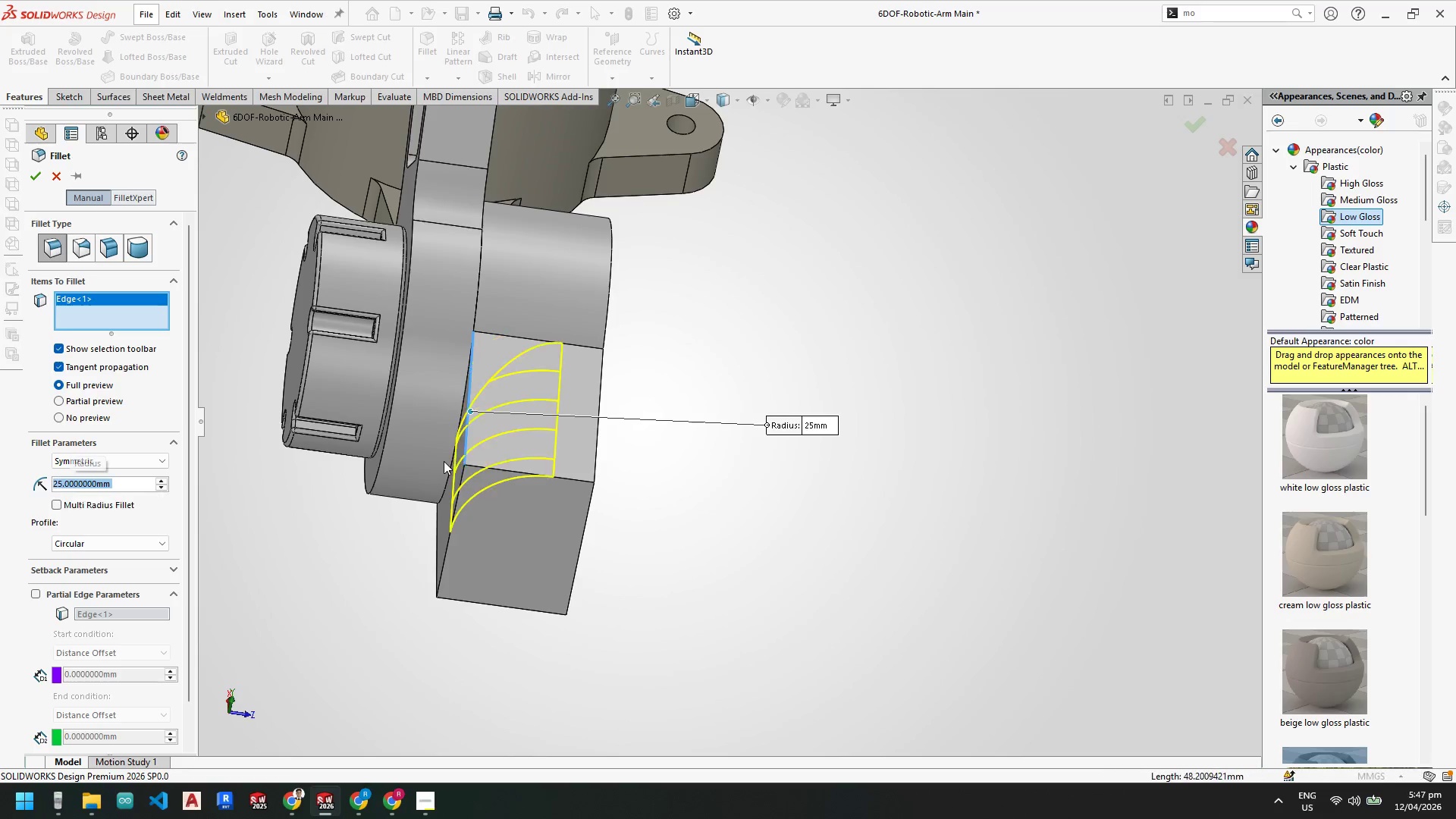 
key(NumpadEnter)
 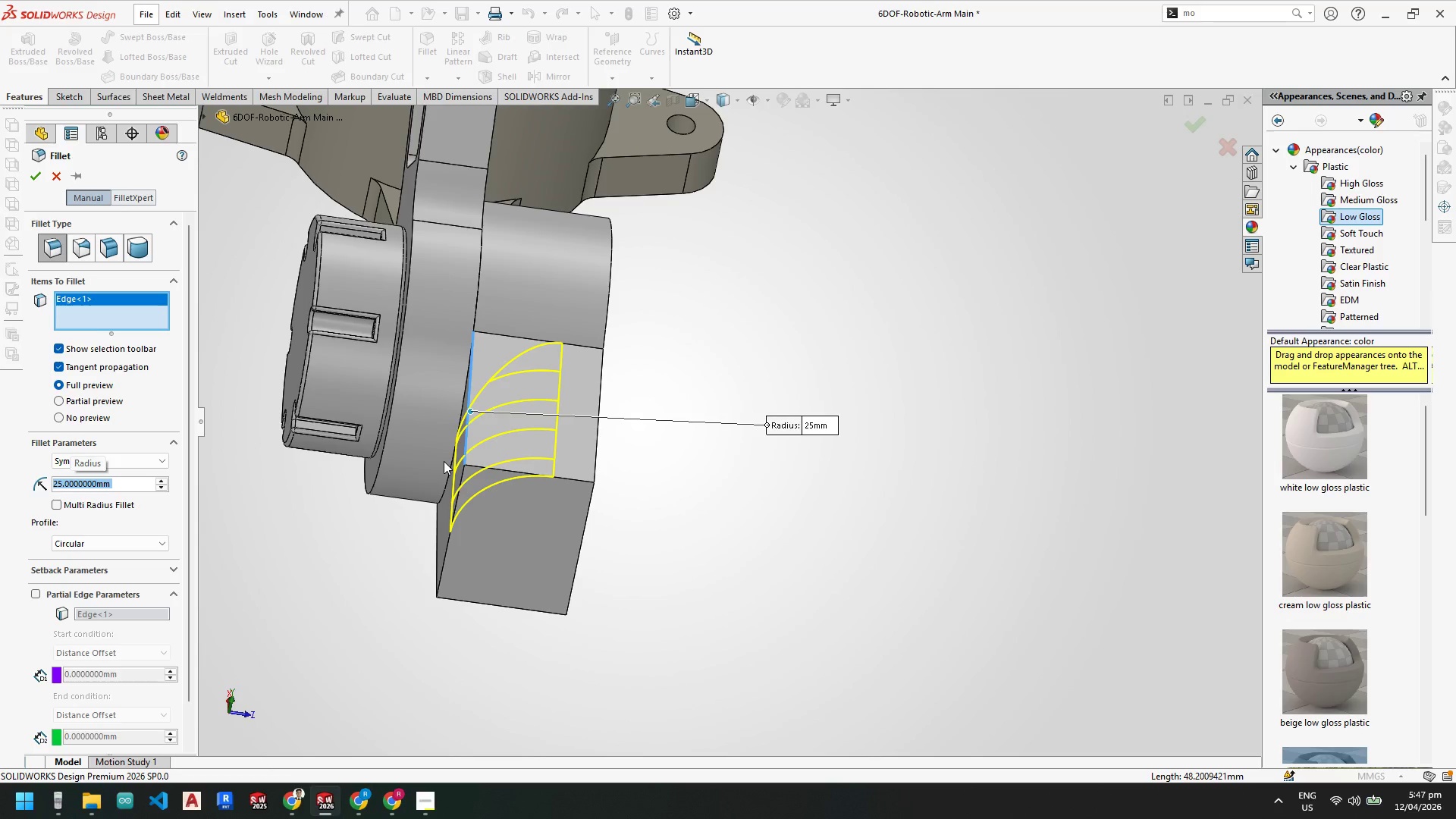 
key(Numpad1)
 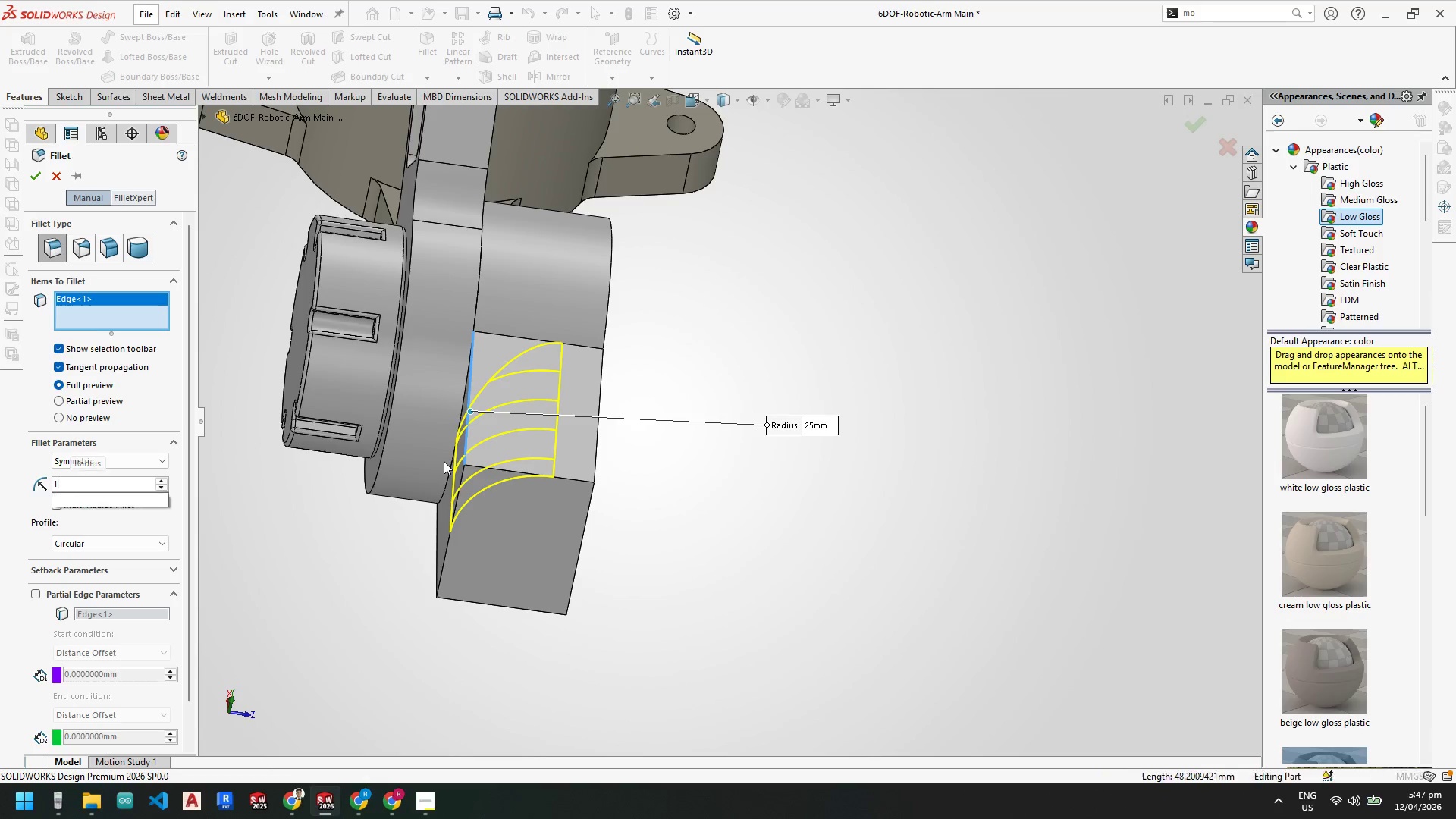 
key(Numpad5)
 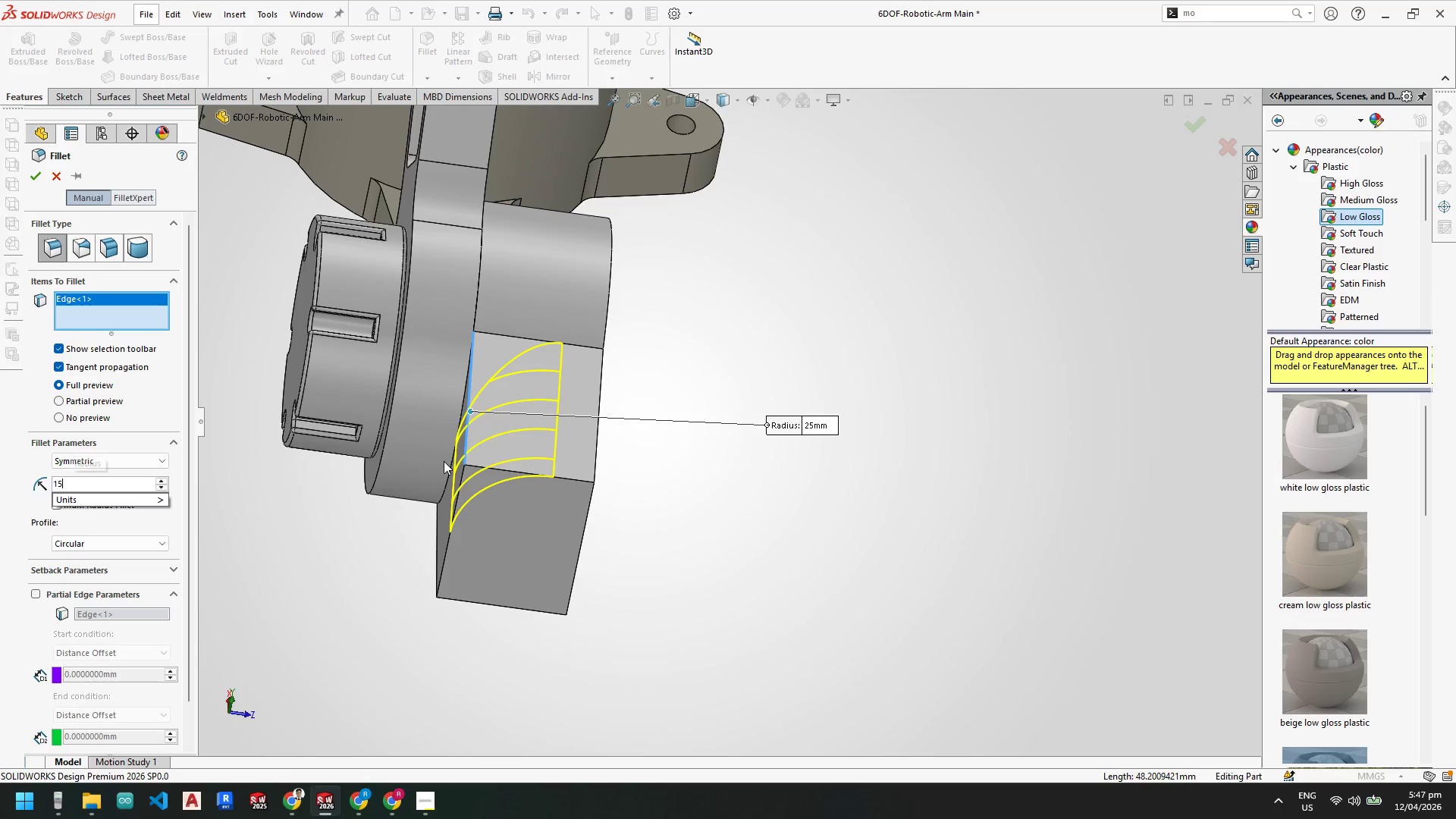 
key(NumpadEnter)
 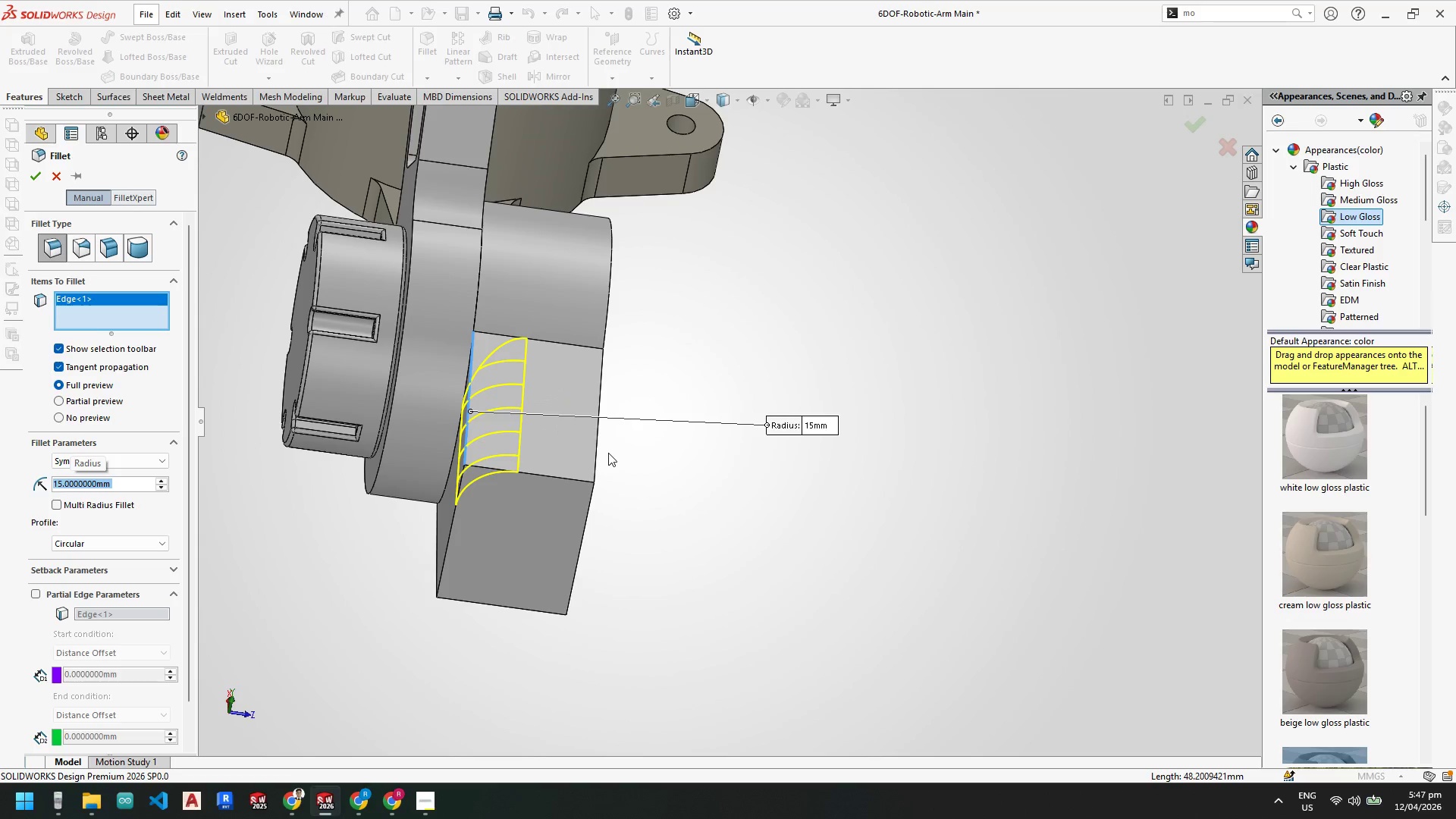 
left_click([597, 455])
 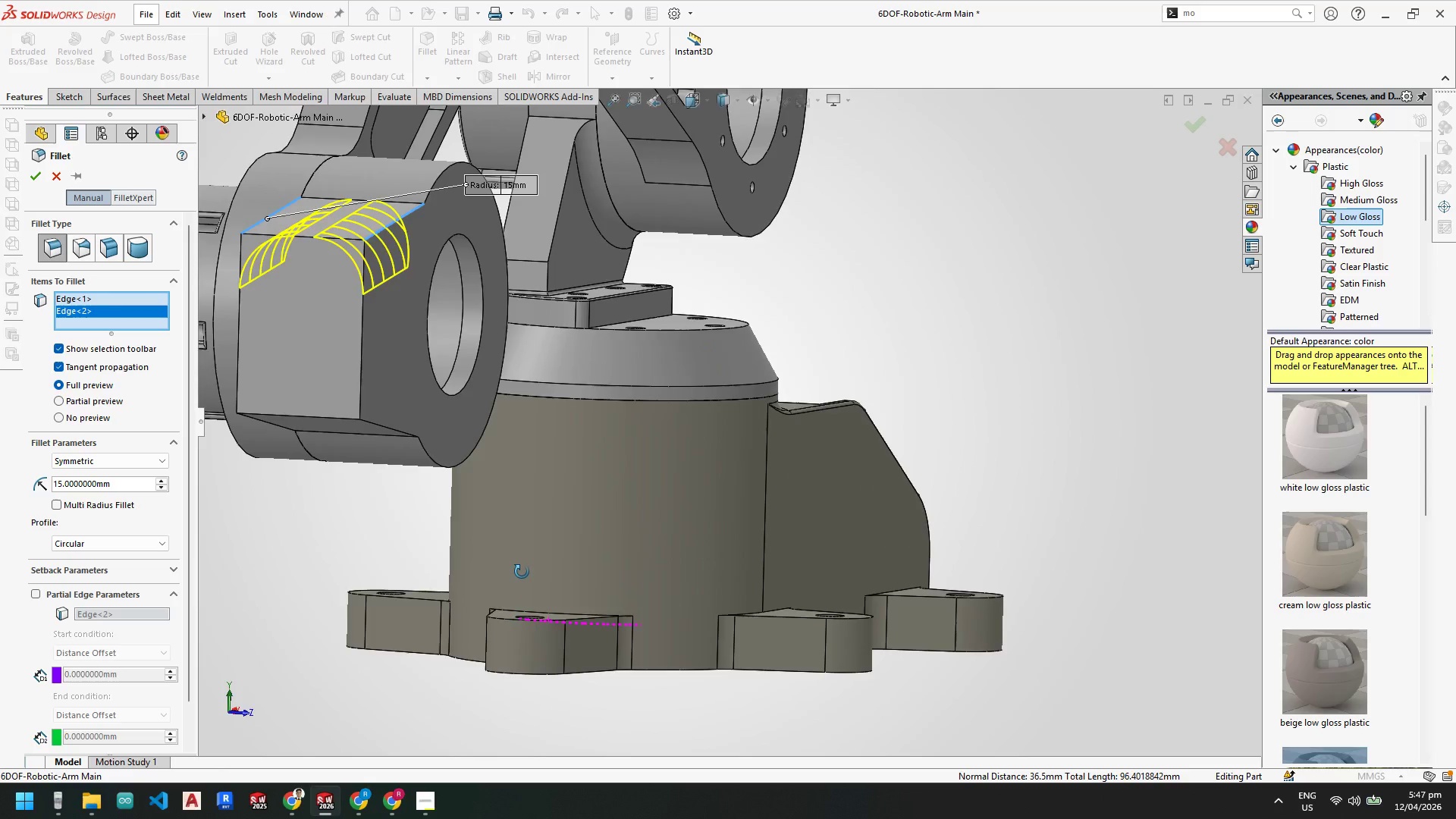 
scroll: coordinate [485, 336], scroll_direction: up, amount: 1.0
 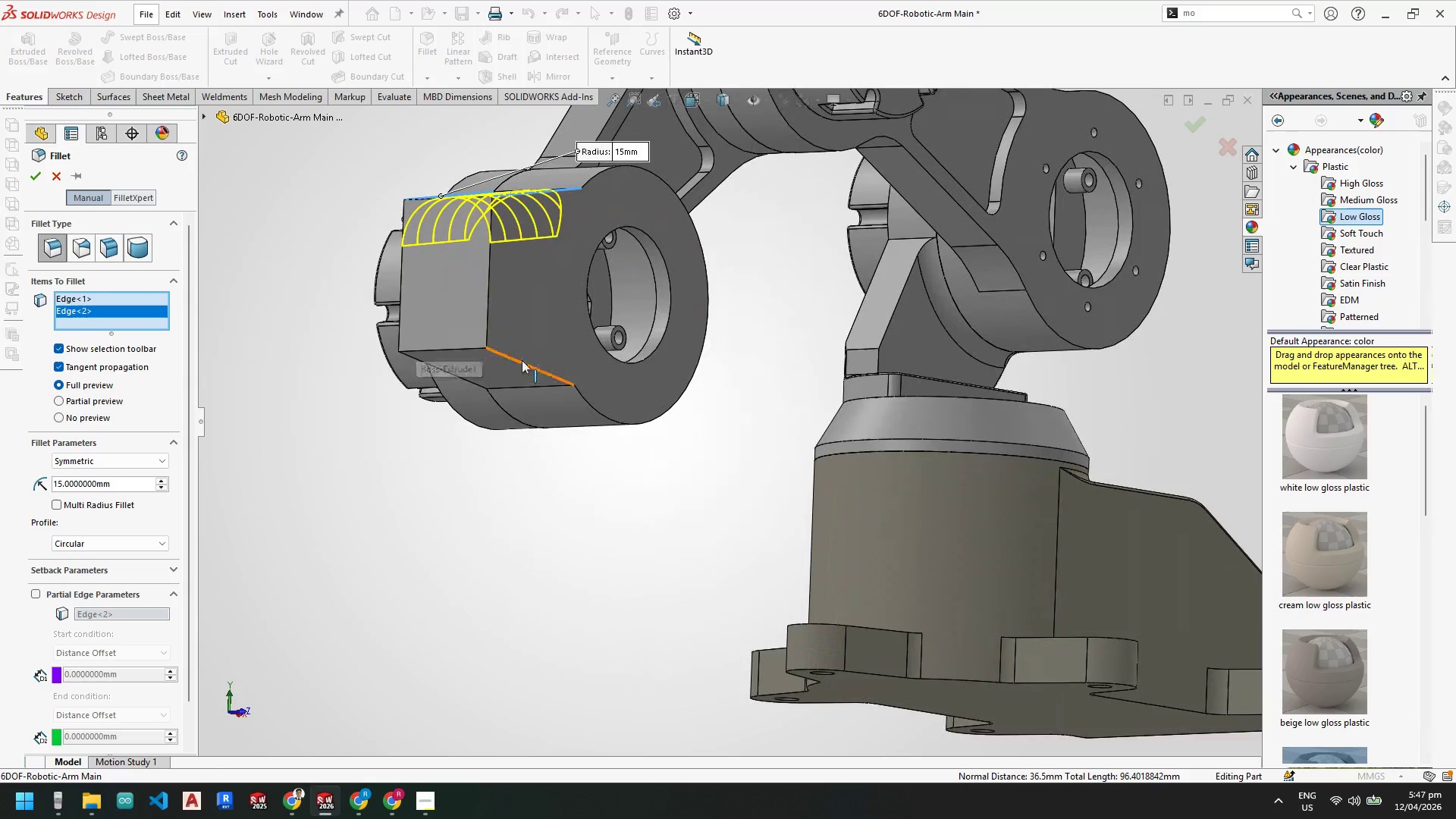 
left_click([522, 360])
 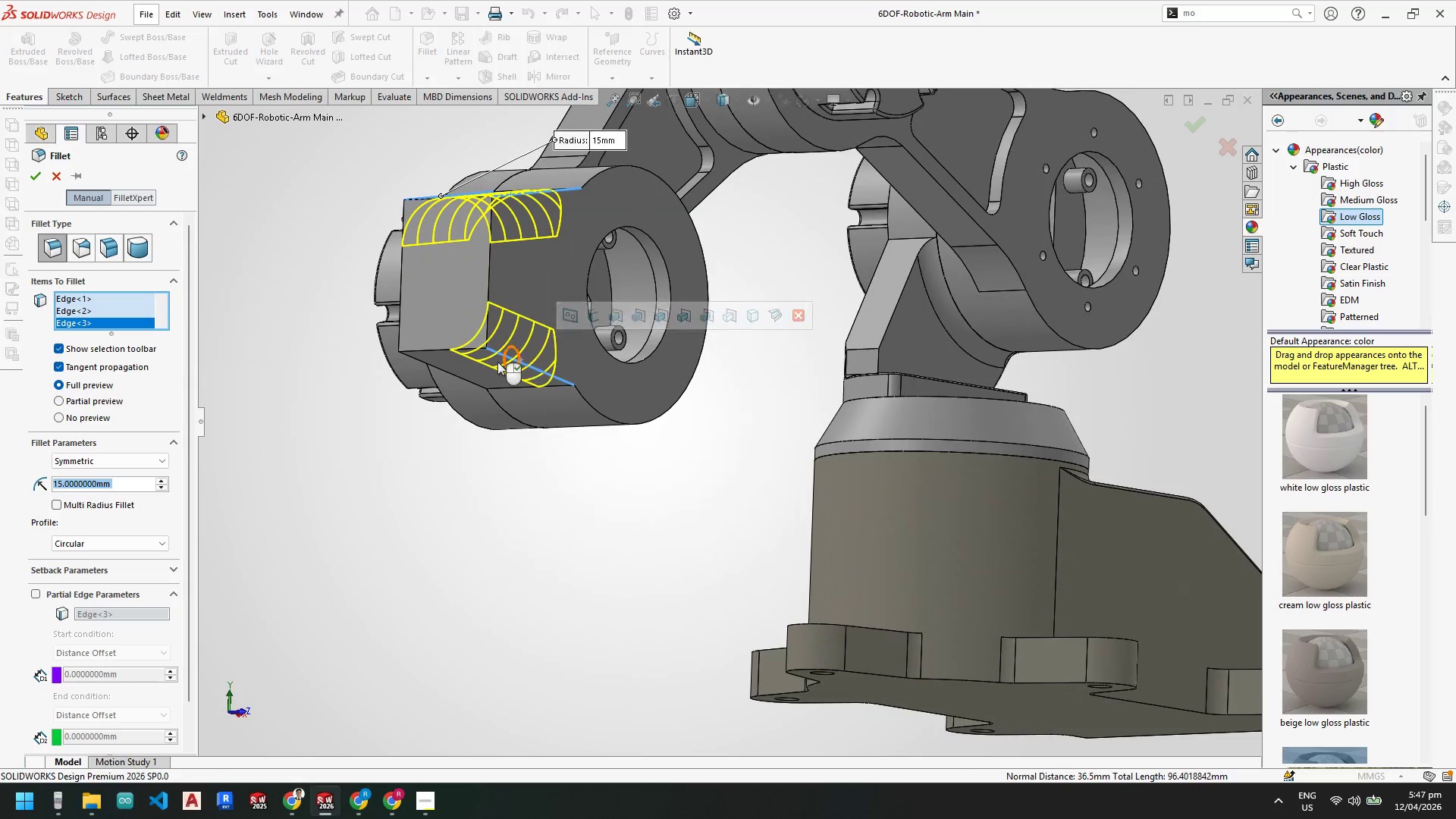 
scroll: coordinate [440, 359], scroll_direction: down, amount: 1.0
 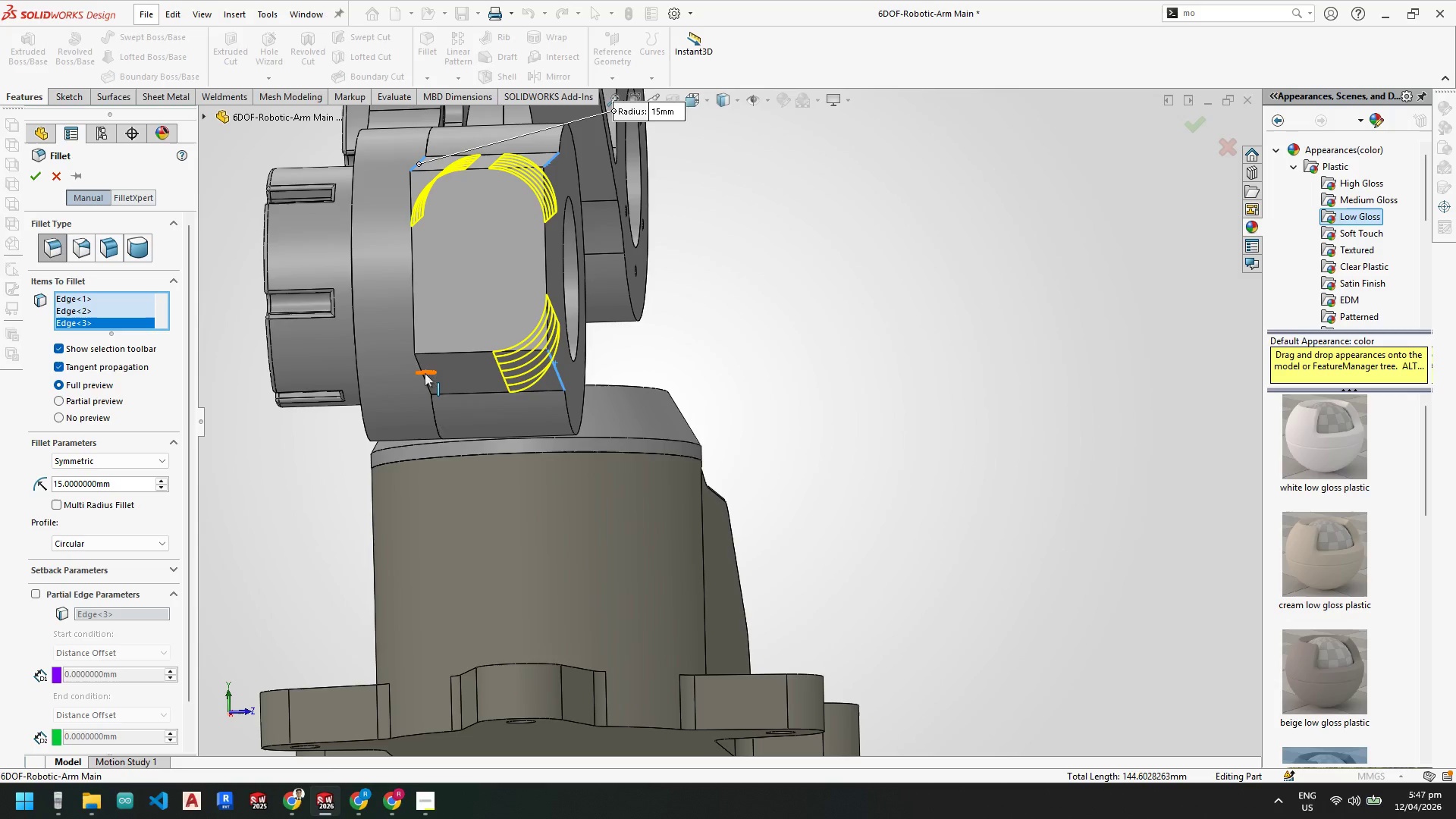 
left_click([423, 372])
 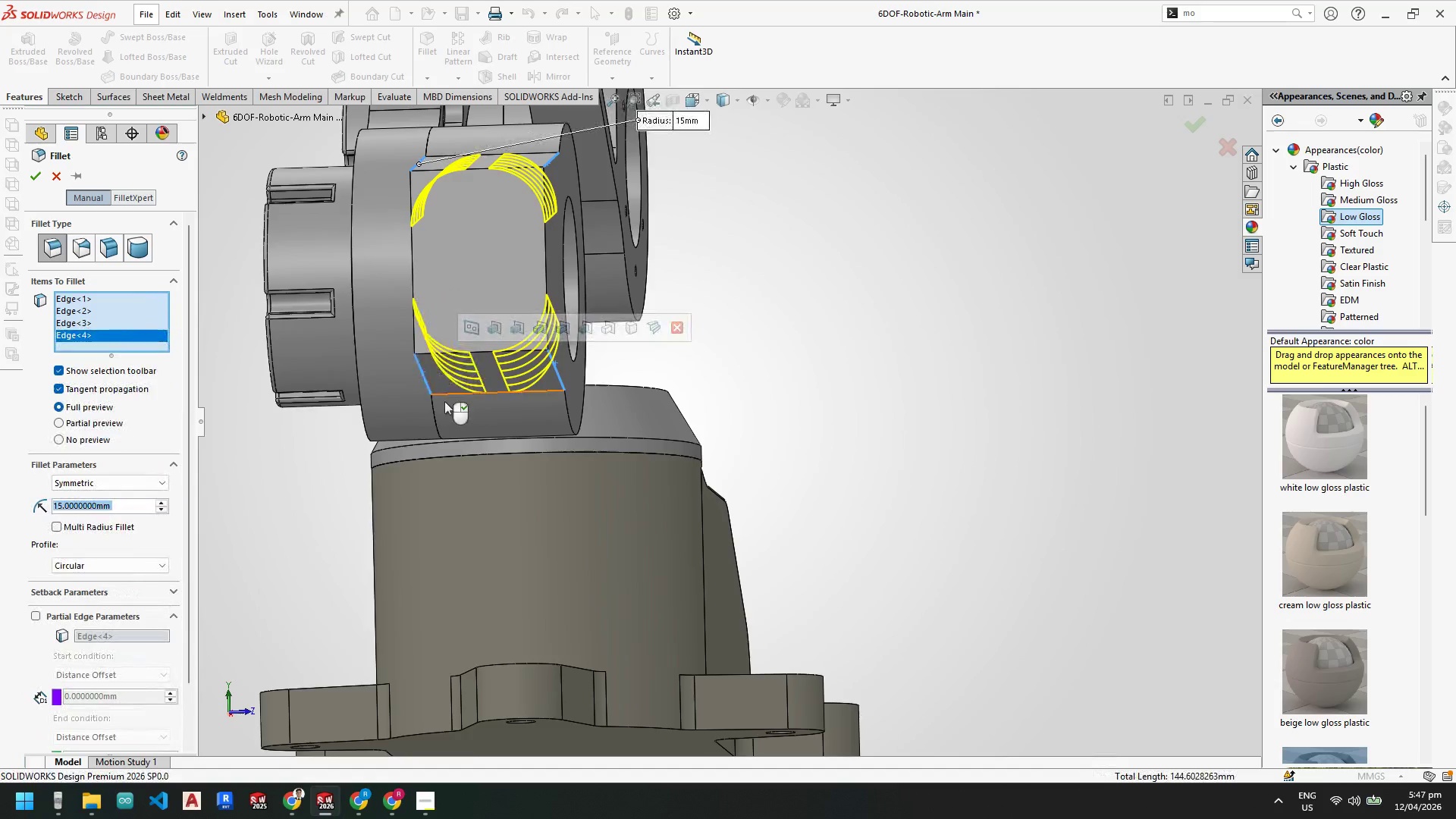 
scroll: coordinate [501, 334], scroll_direction: up, amount: 2.0
 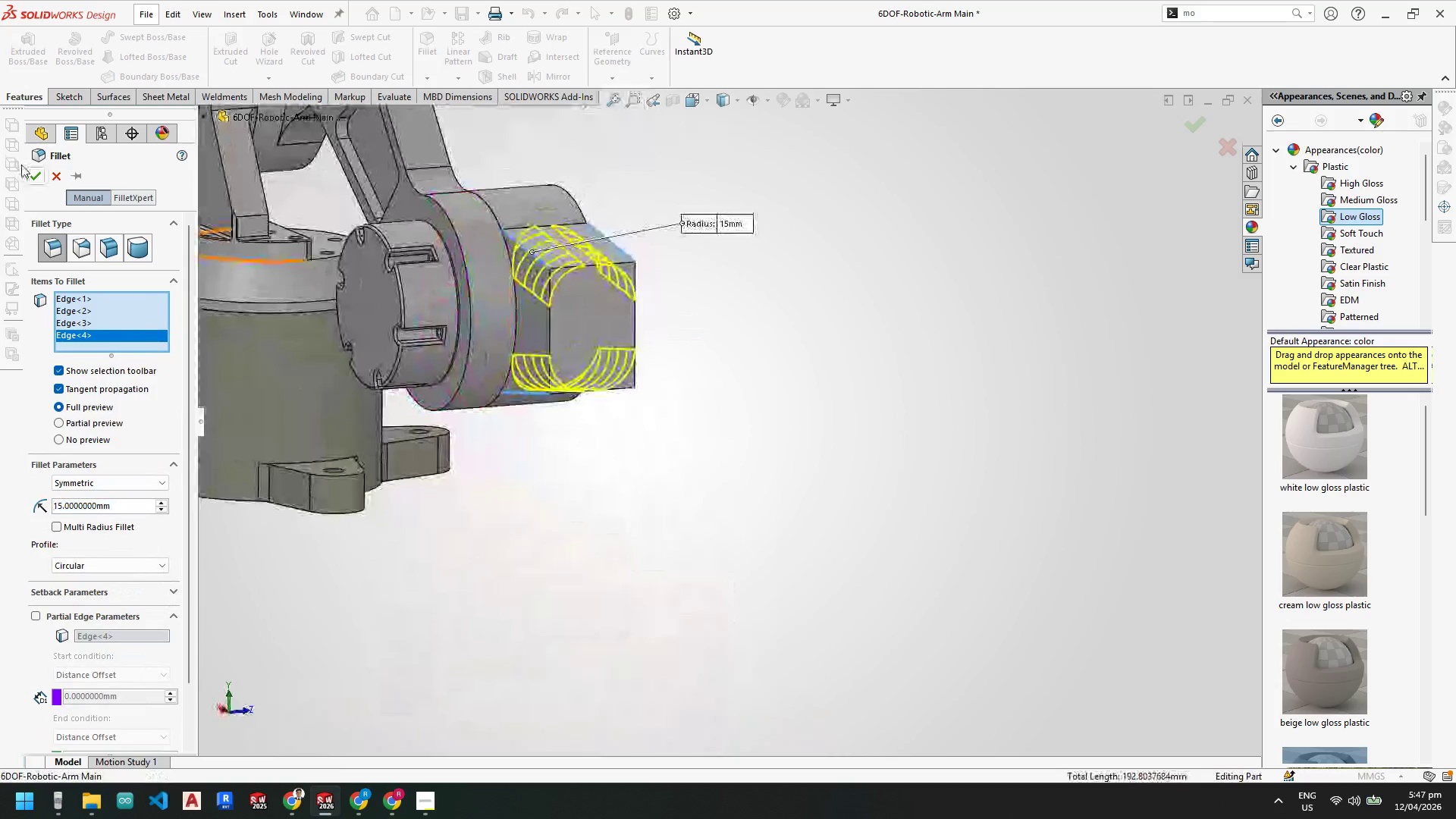 
left_click([44, 178])
 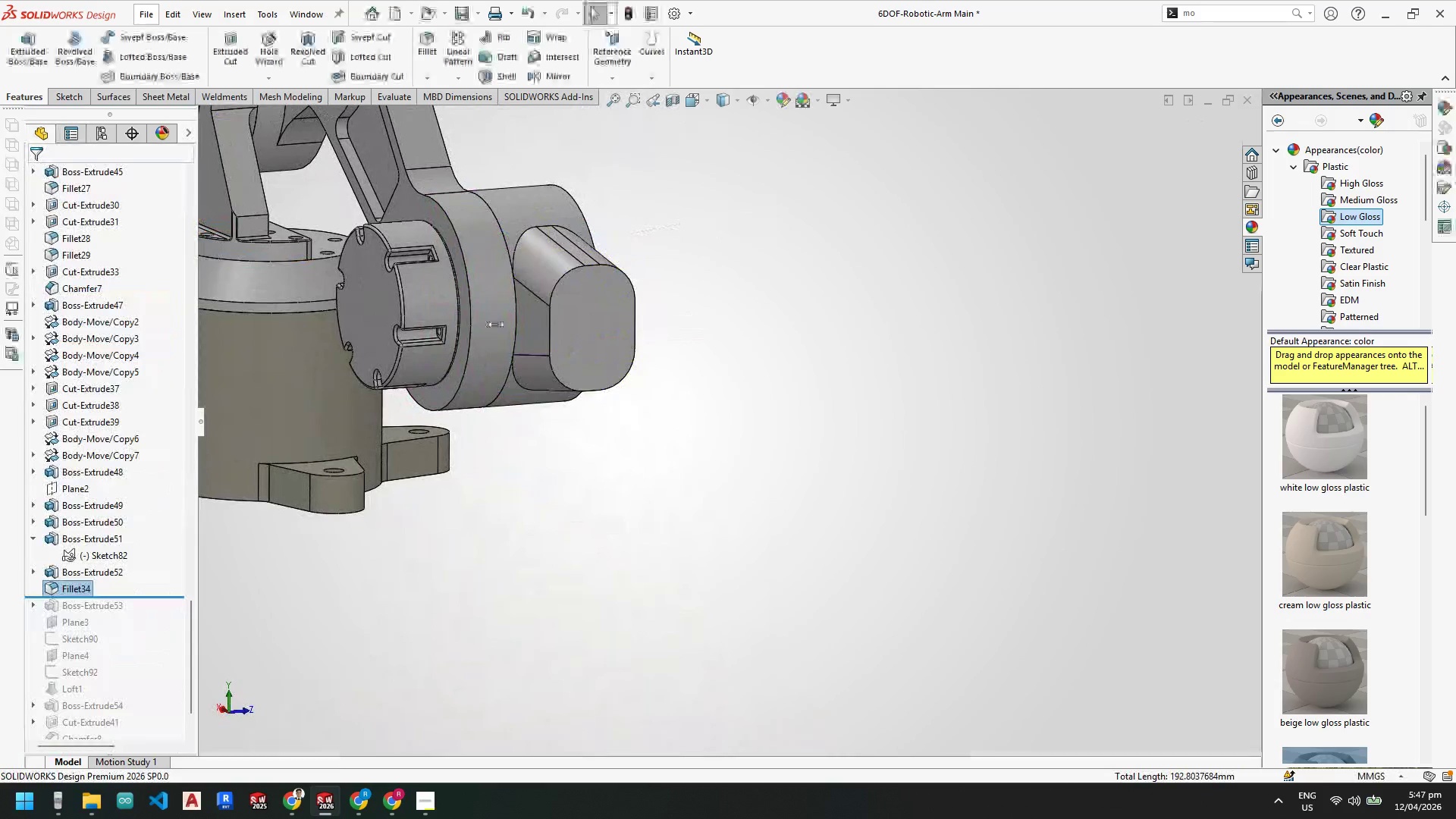 
scroll: coordinate [617, 373], scroll_direction: up, amount: 1.0
 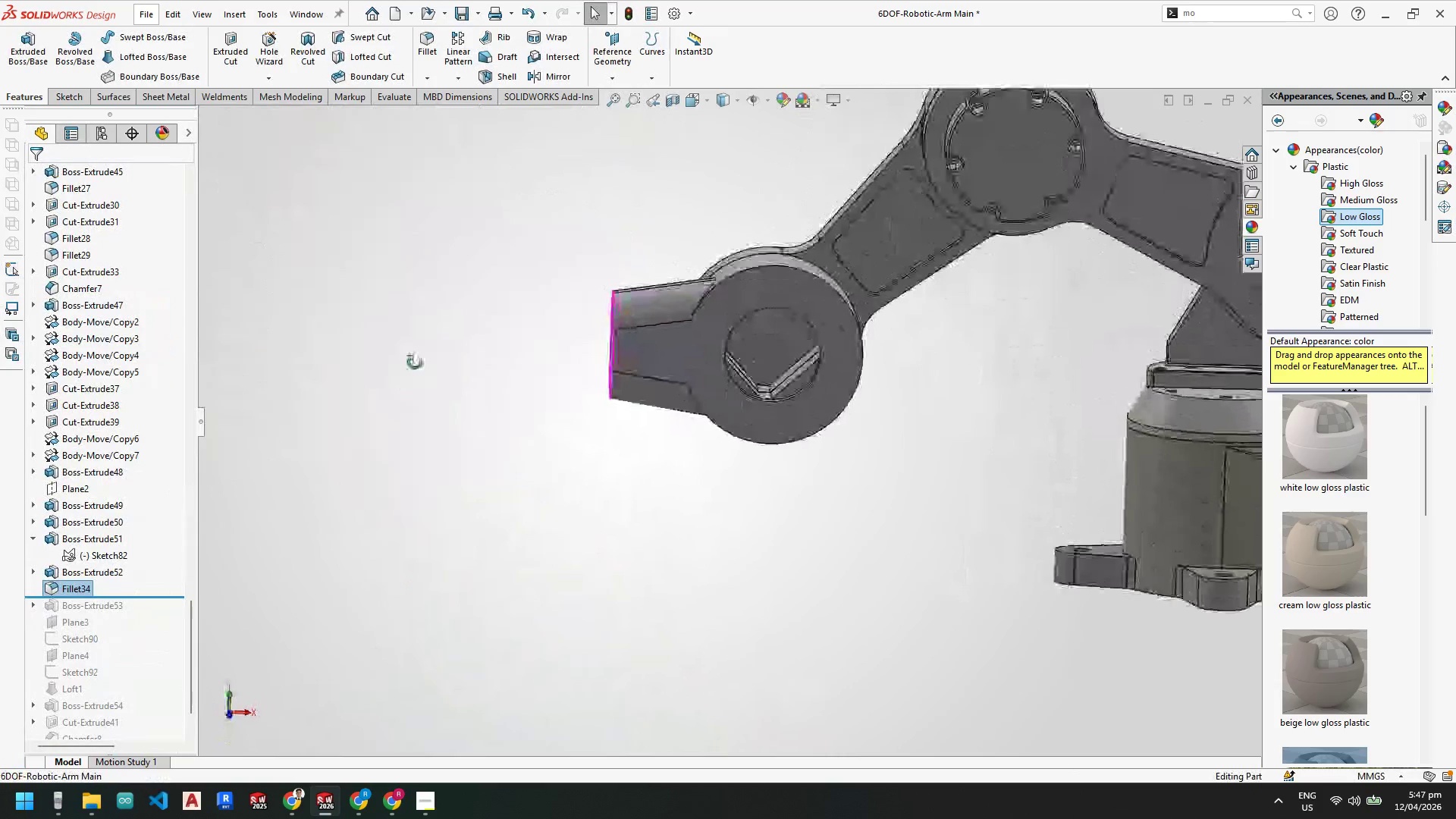 
scroll: coordinate [673, 356], scroll_direction: down, amount: 2.0
 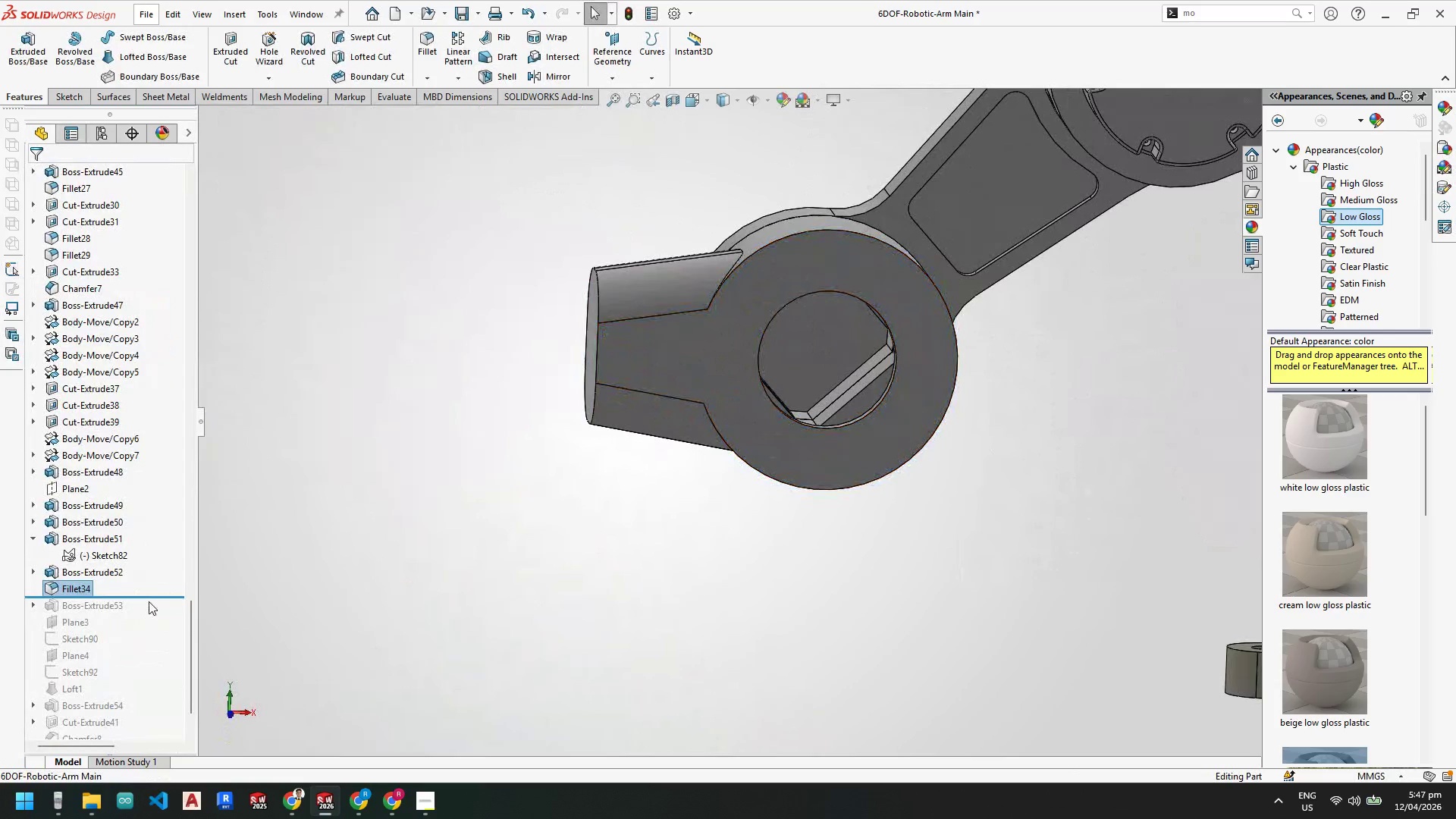 
left_click_drag(start_coordinate=[150, 598], to_coordinate=[152, 615])
 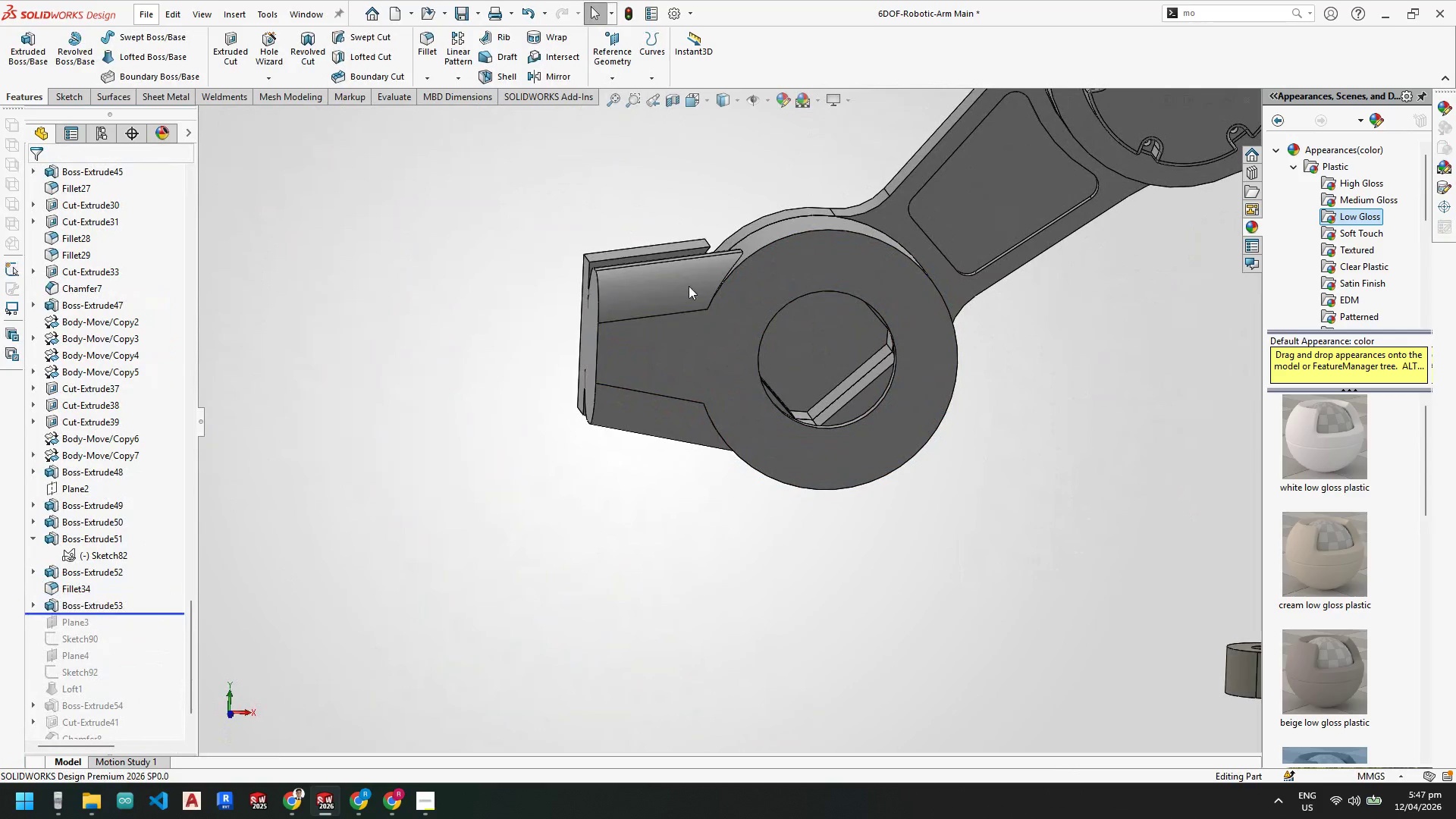 
scroll: coordinate [694, 297], scroll_direction: down, amount: 2.0
 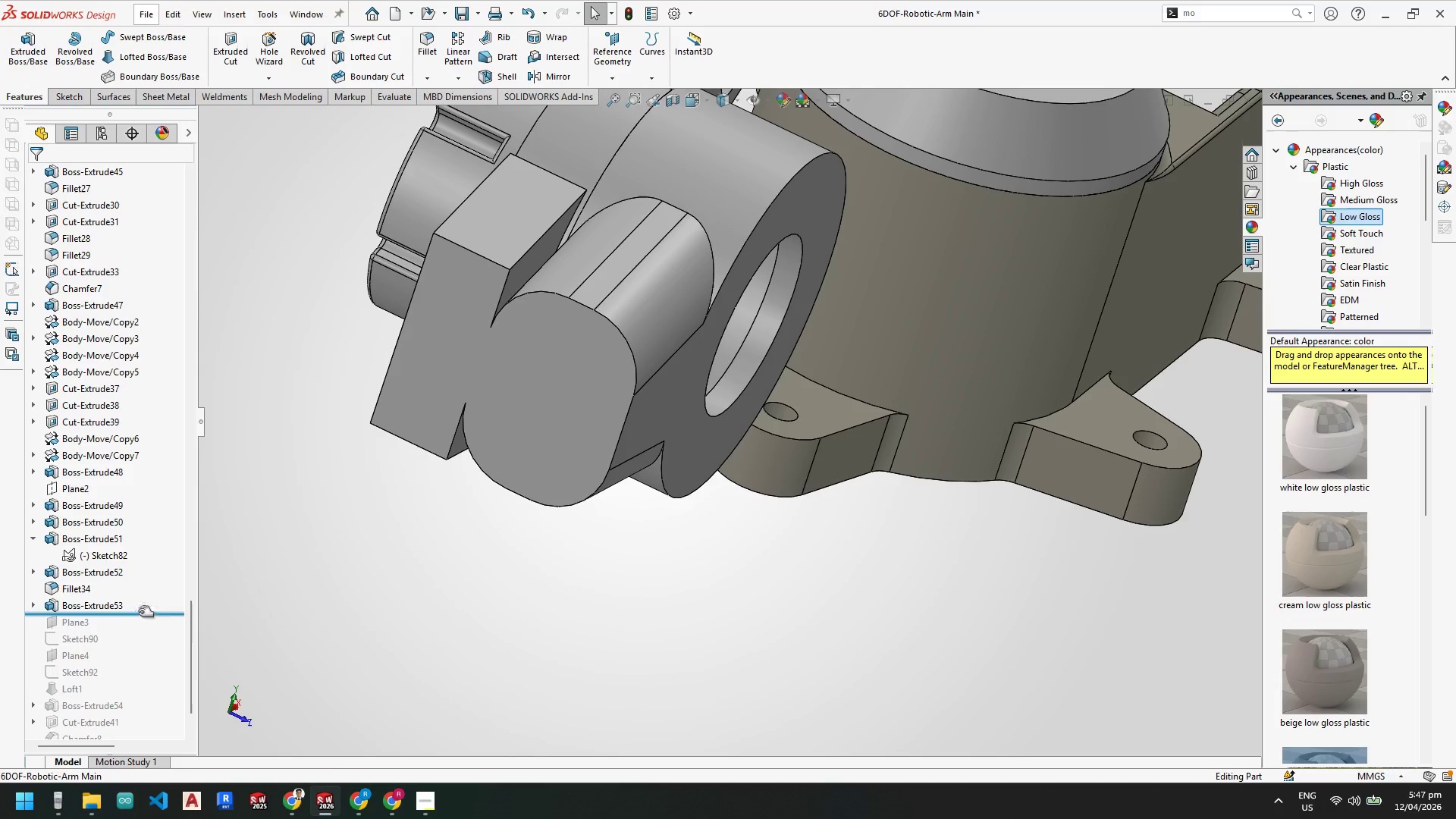 
left_click([72, 593])
 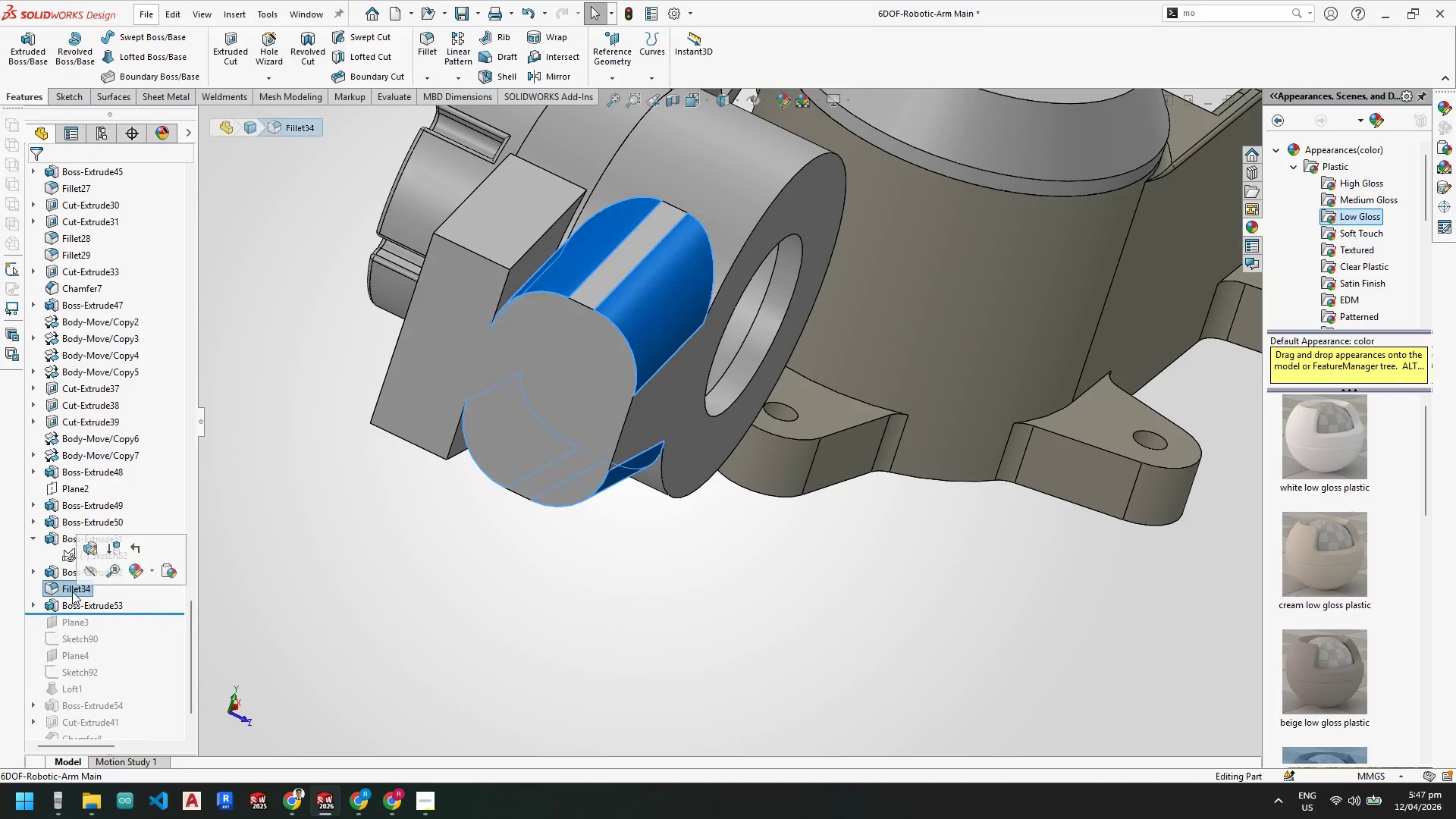 
key(Delete)
 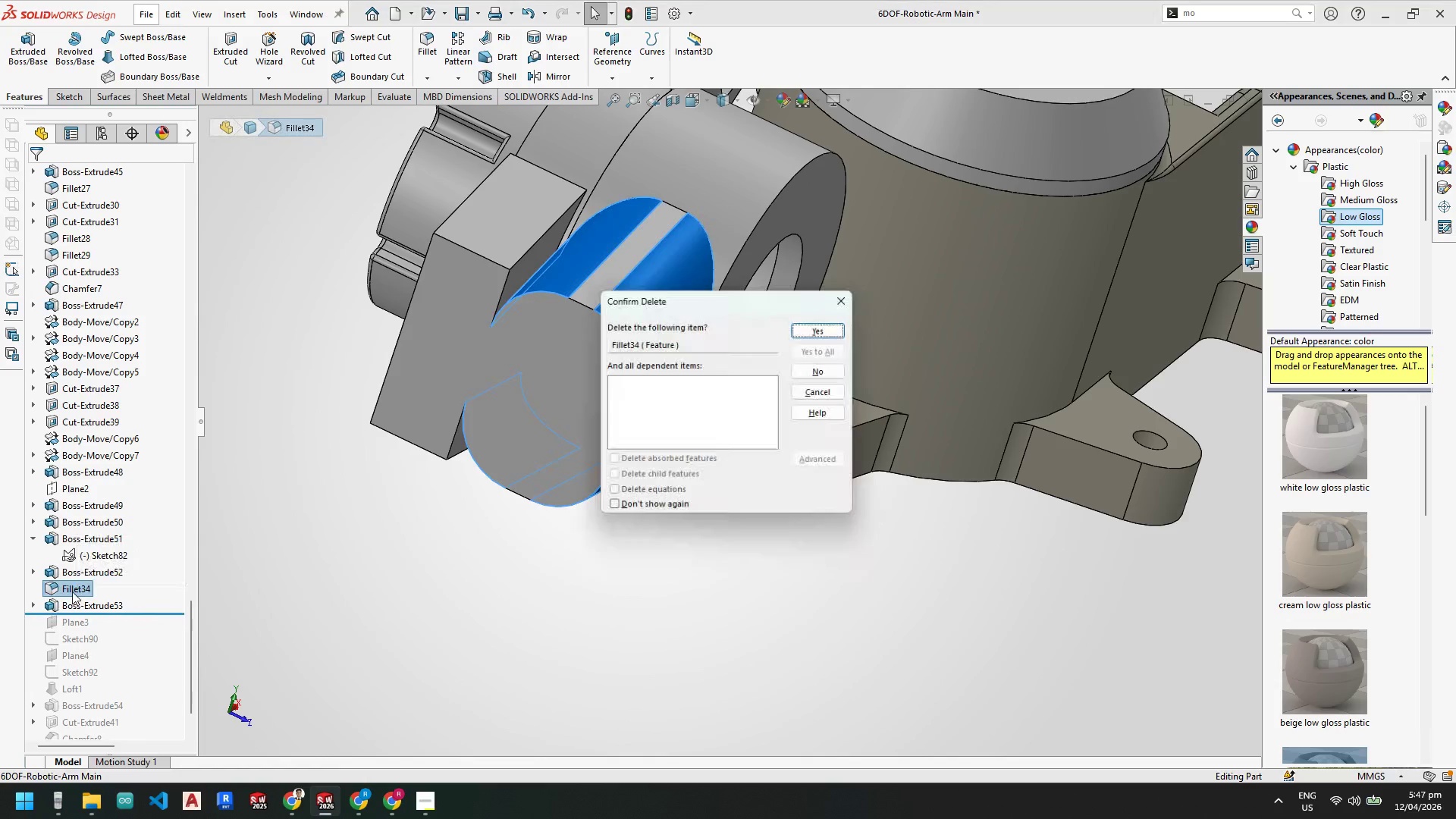 
key(Enter)
 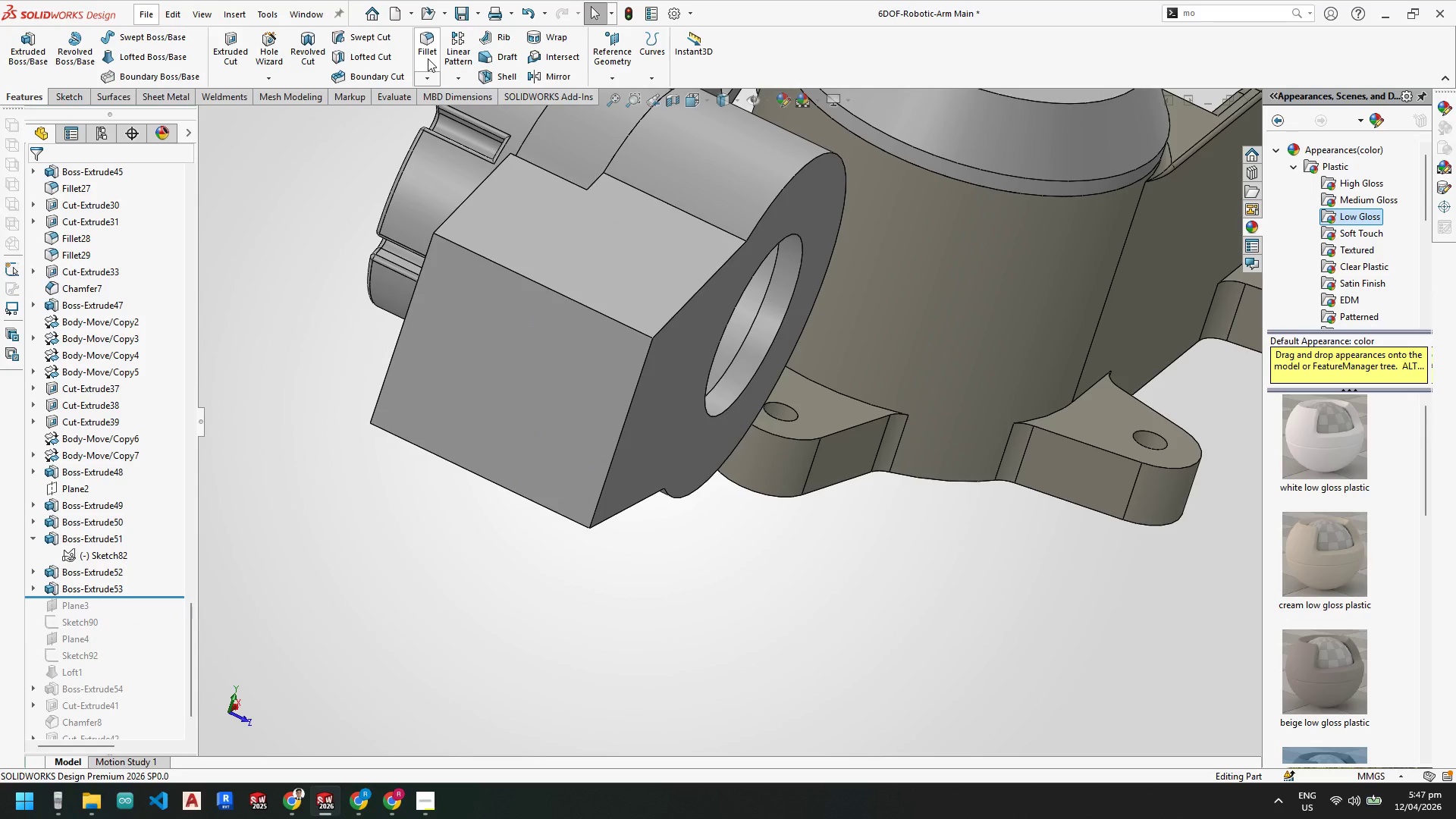 
wait(5.27)
 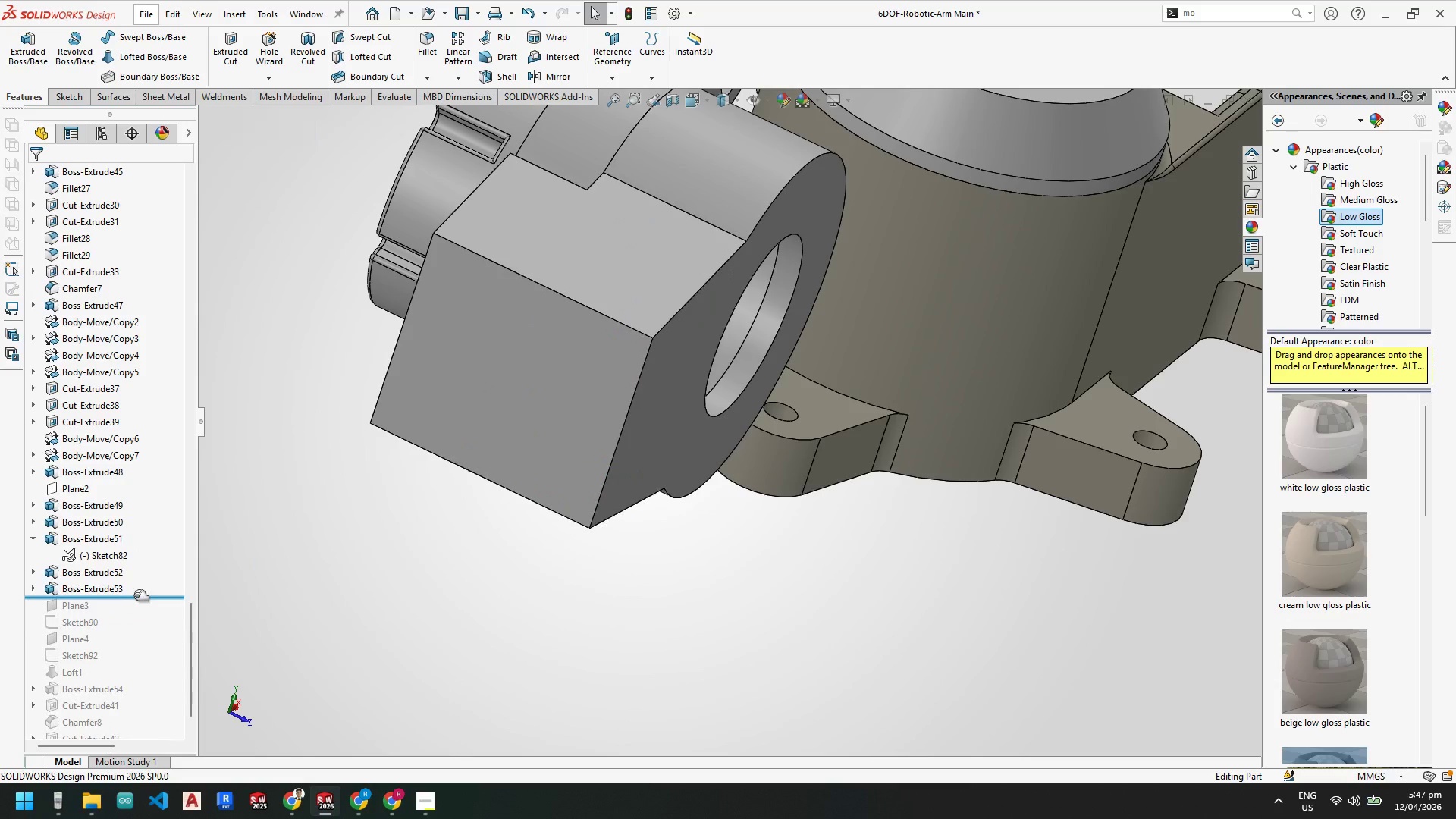 
left_click([676, 314])
 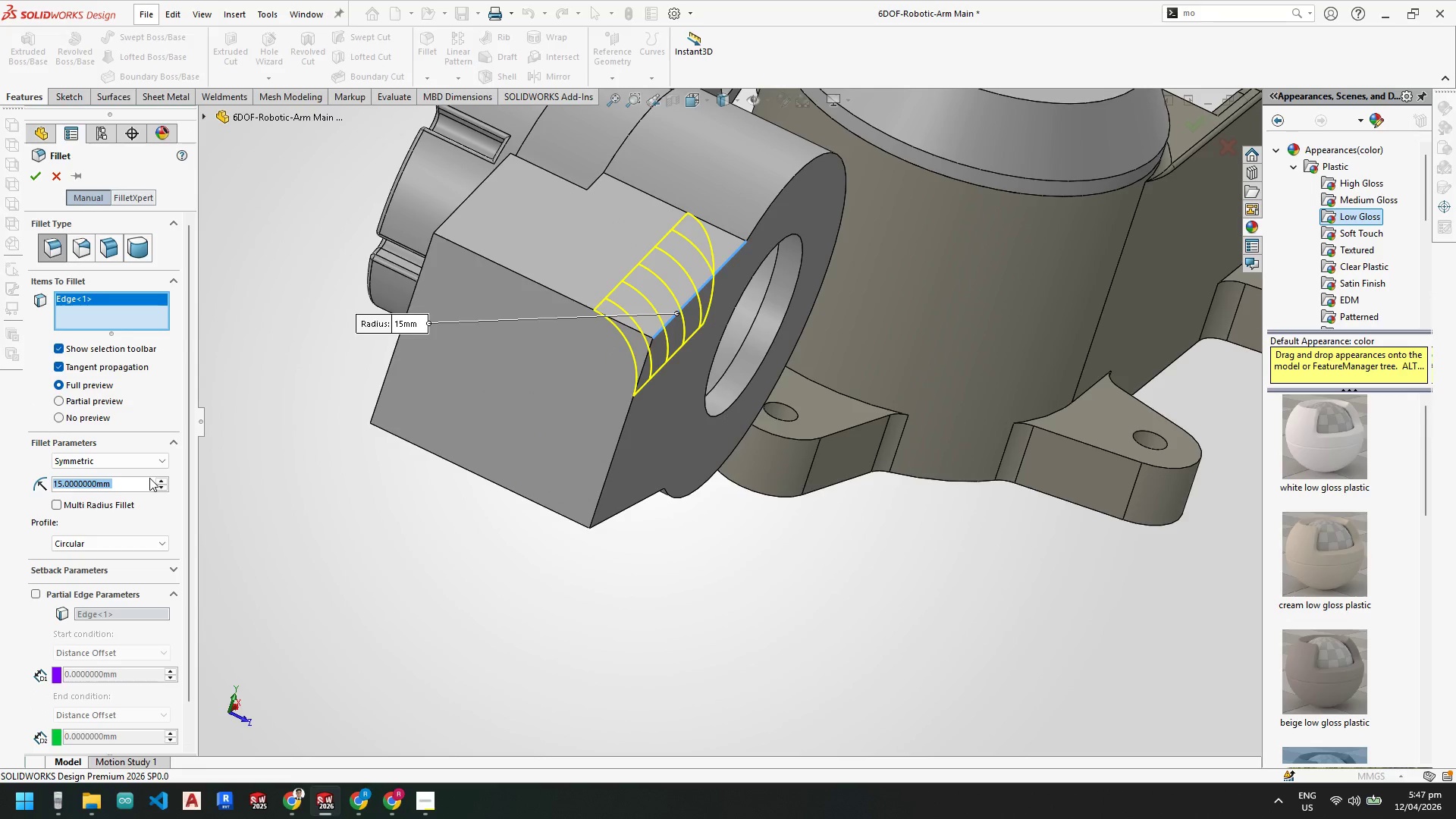 
key(Numpad2)
 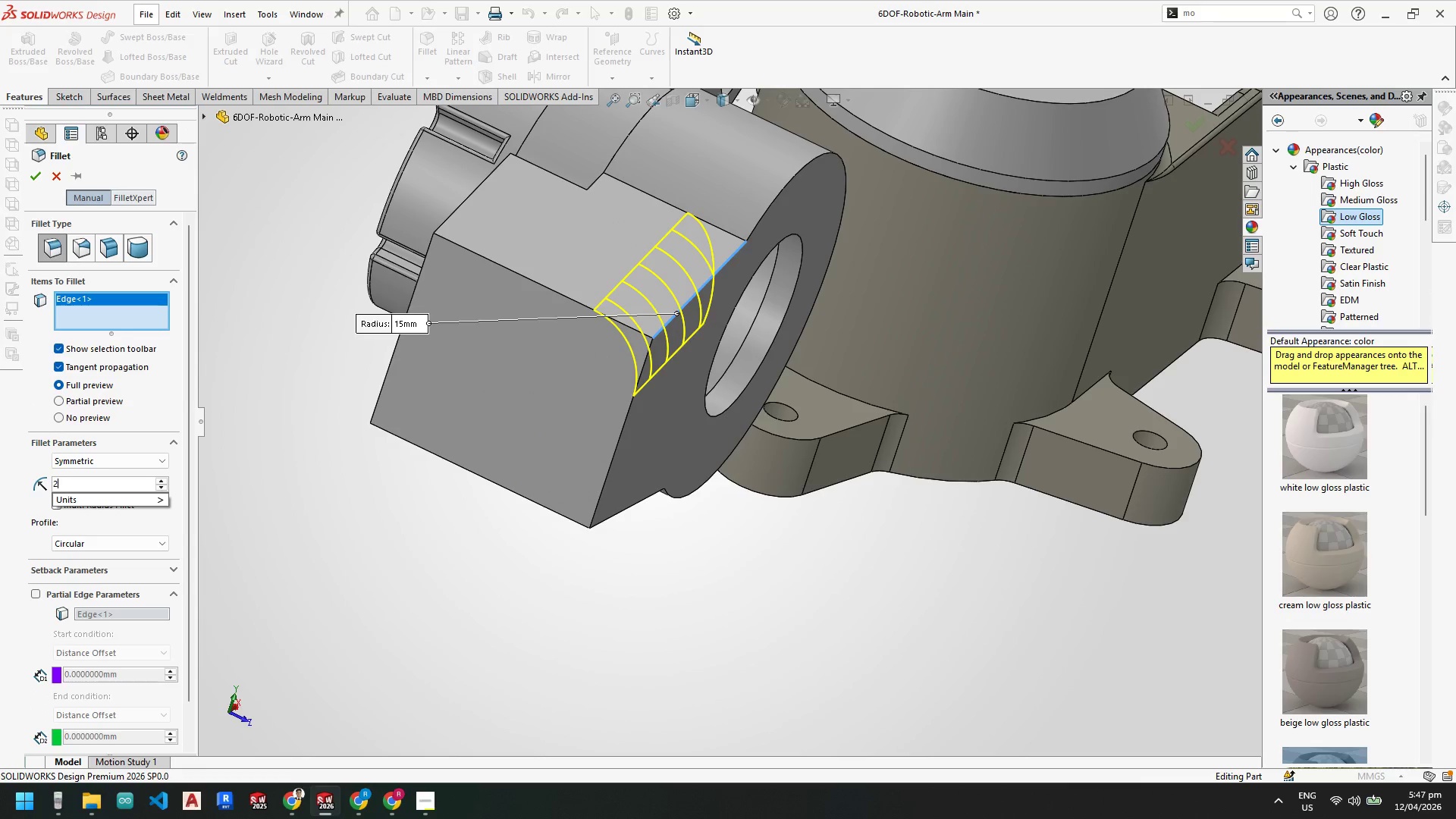 
key(Numpad0)
 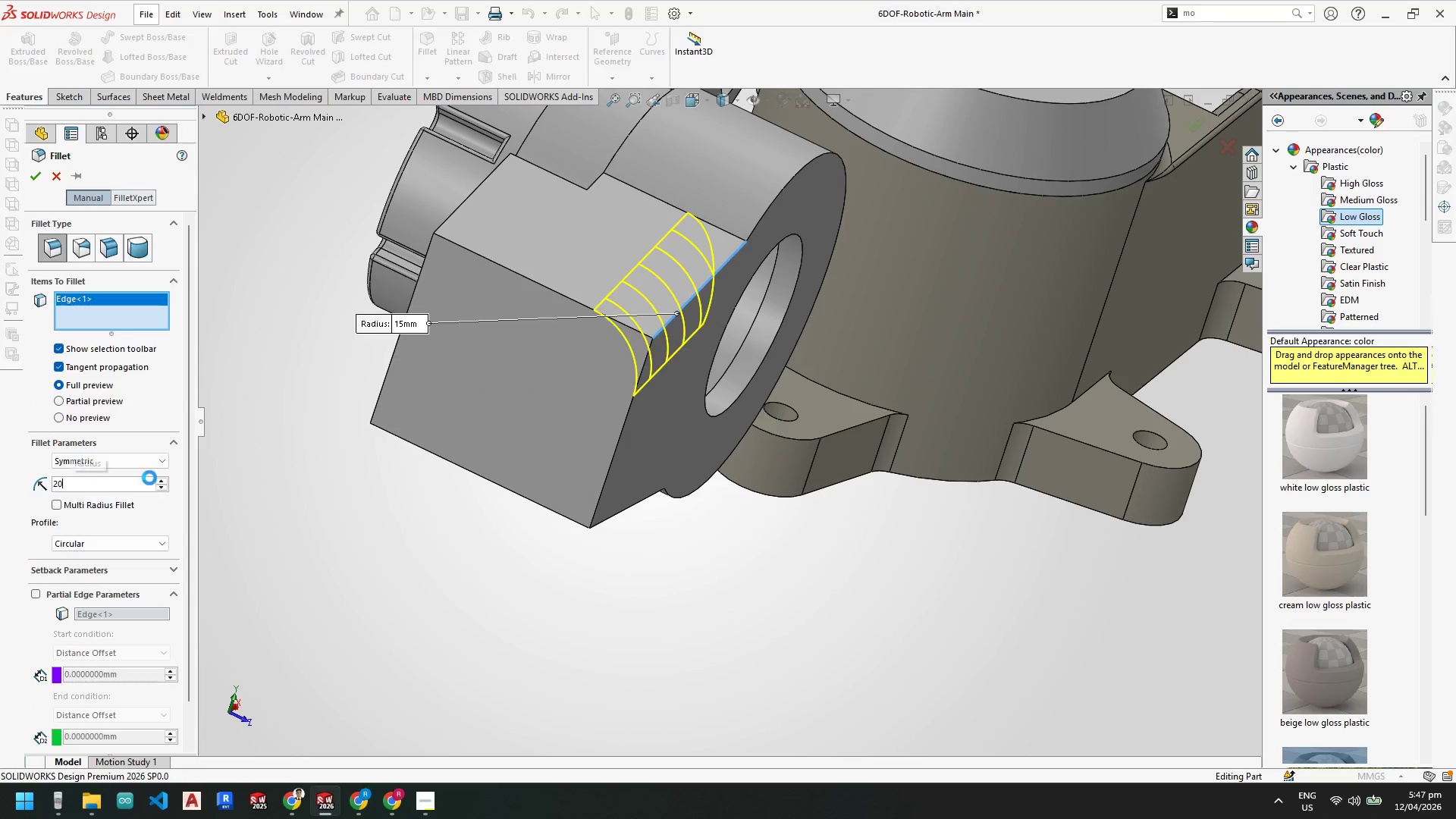 
key(NumpadEnter)
 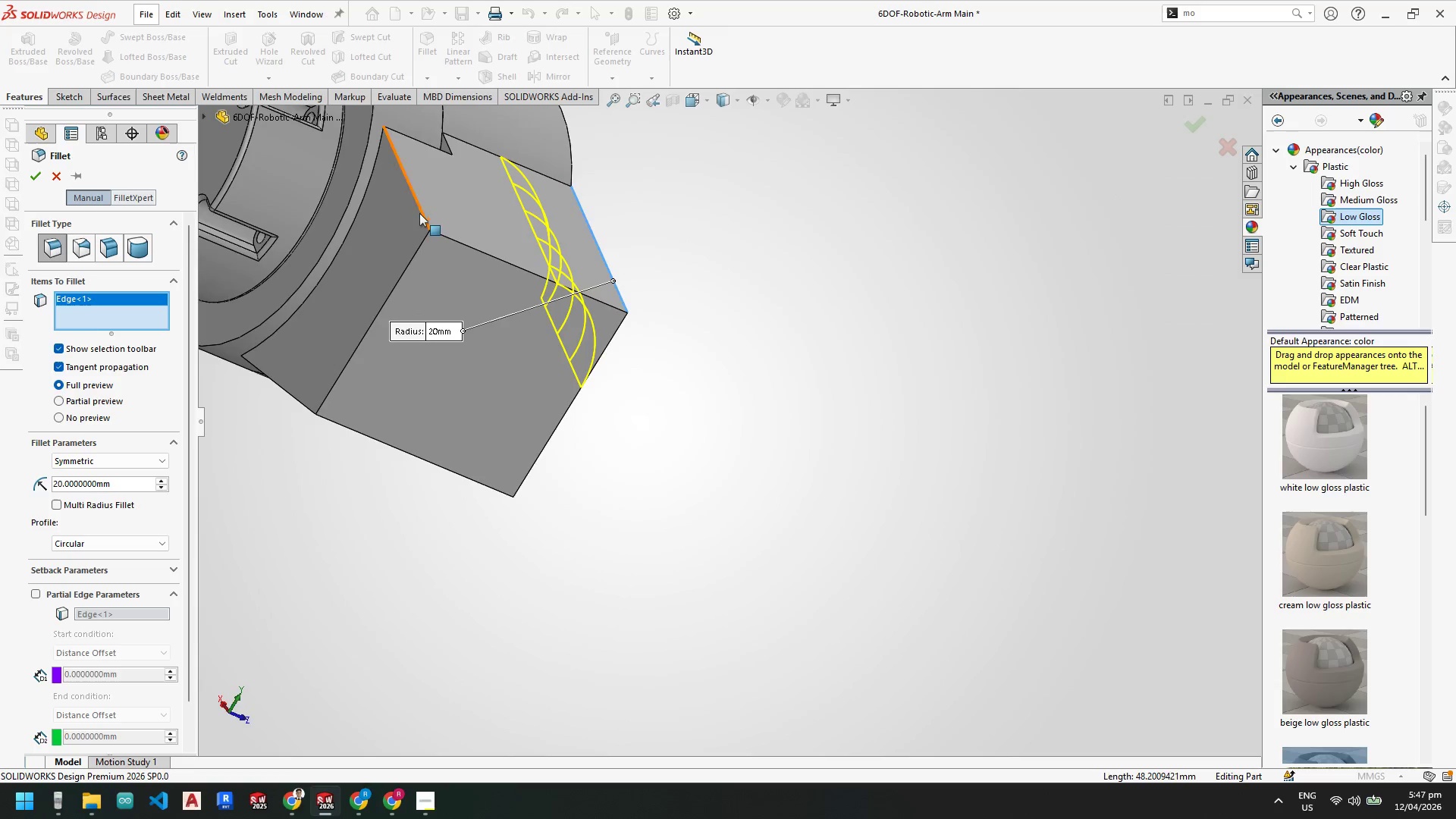 
left_click([419, 204])
 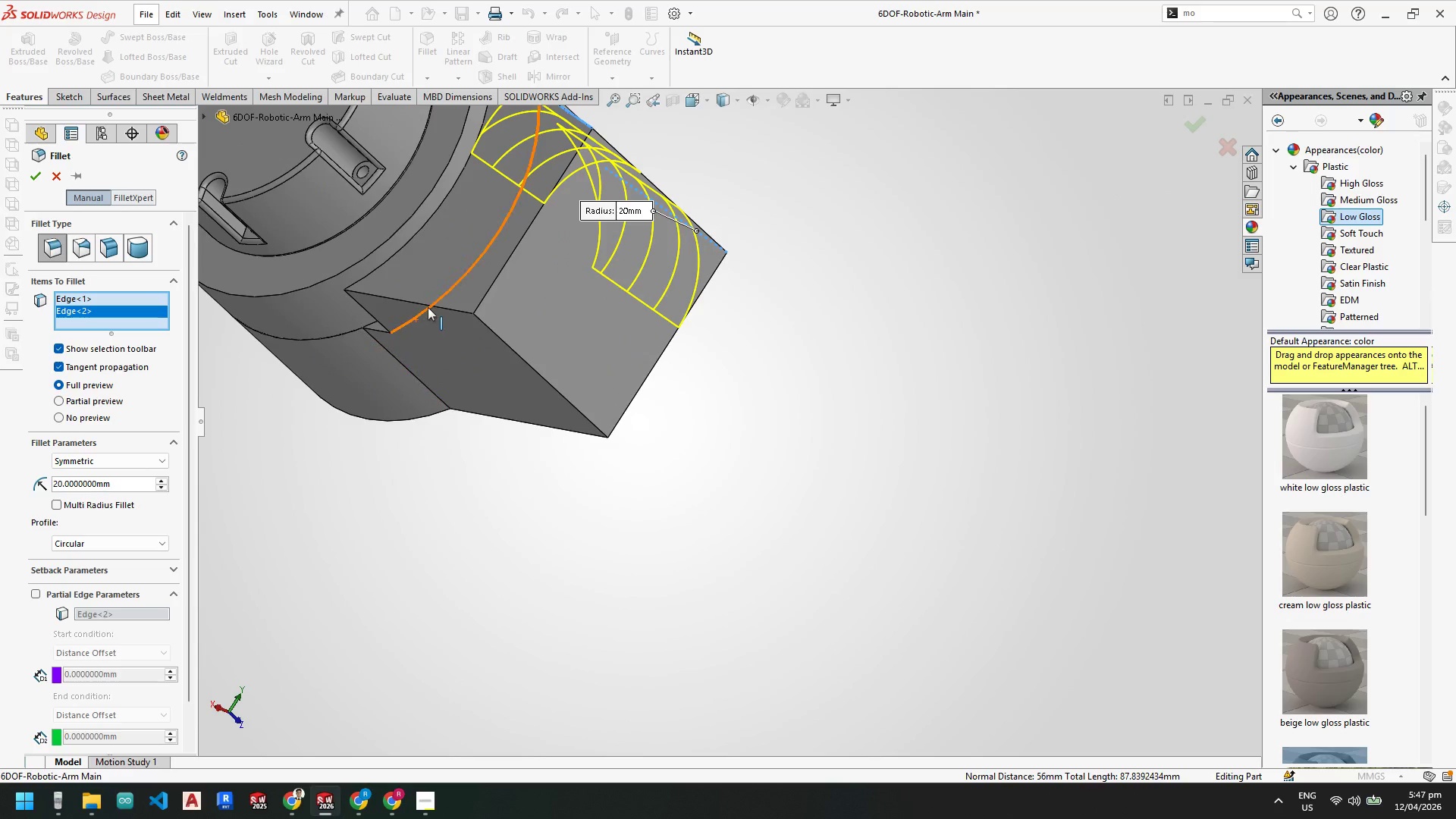 
left_click([431, 303])
 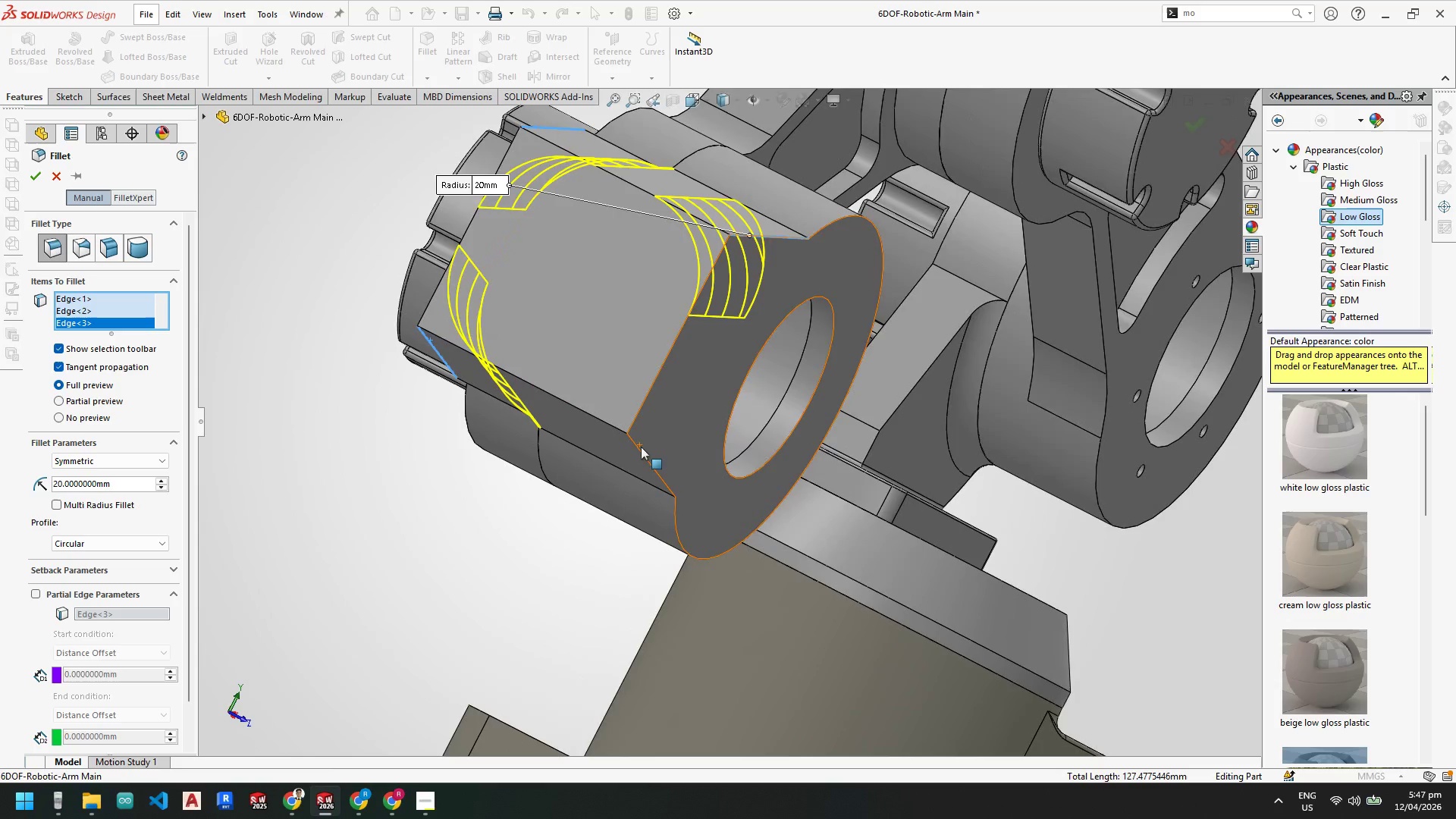 
left_click([641, 448])
 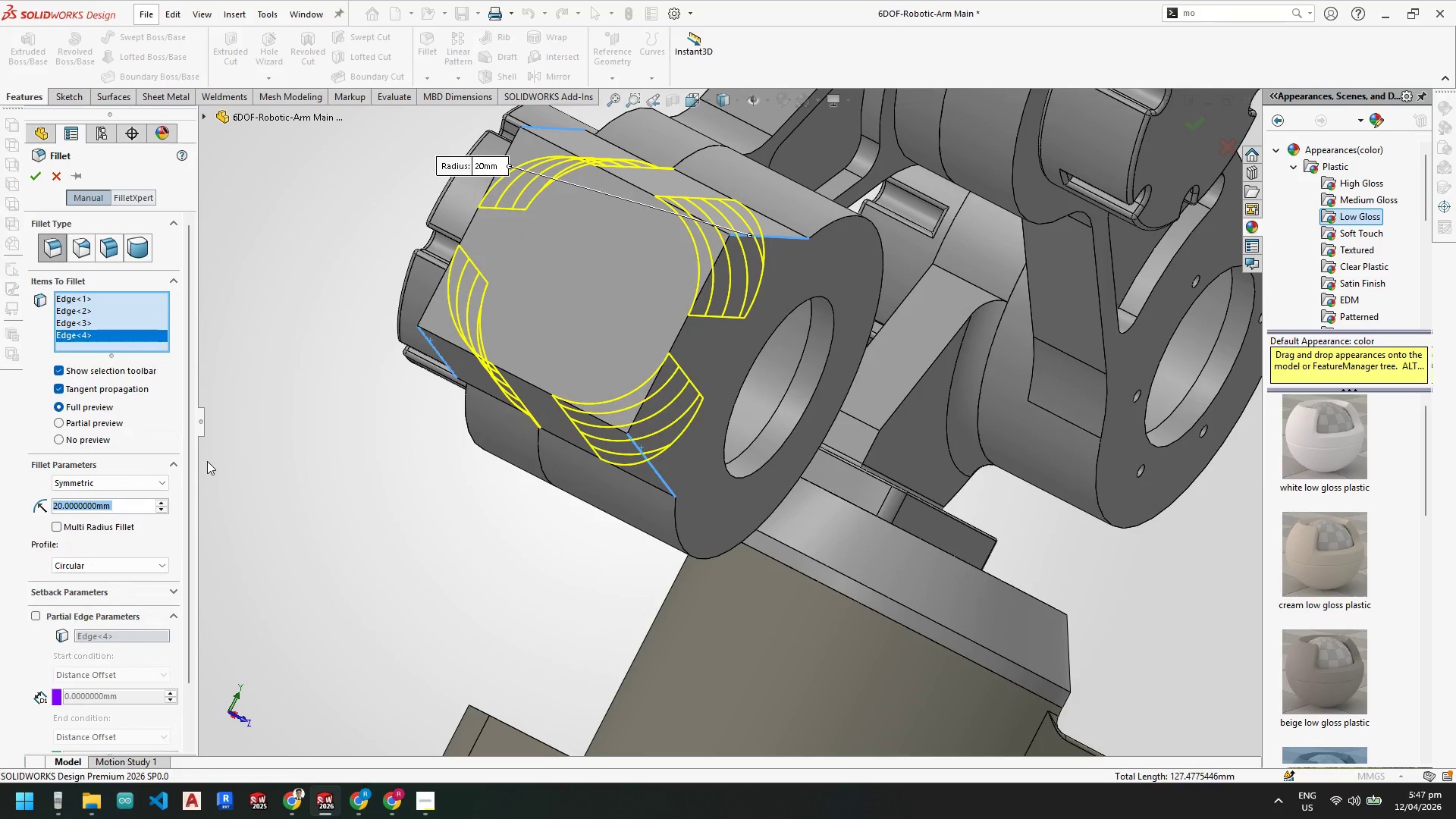 
key(Numpad2)
 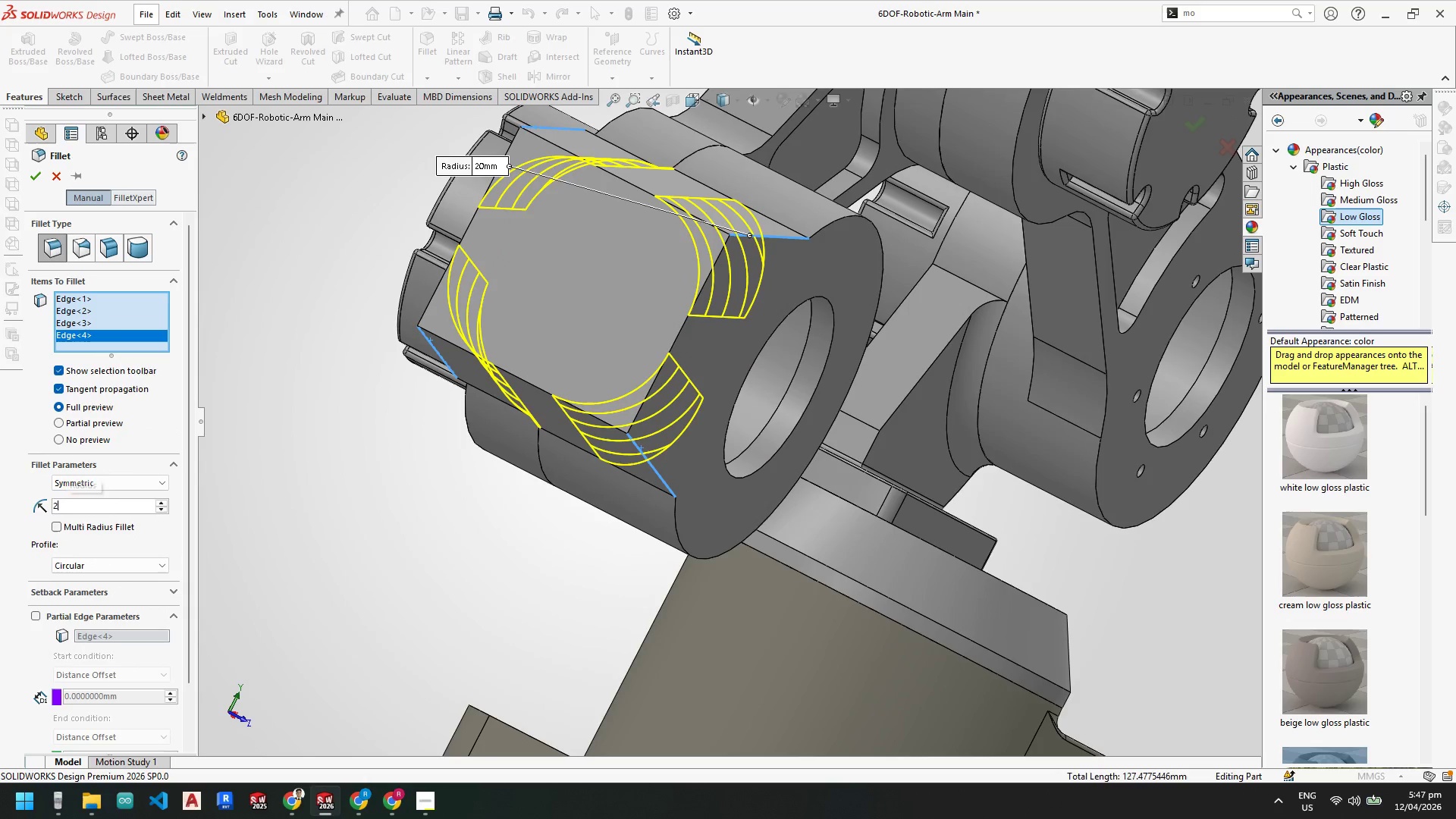 
key(Numpad5)
 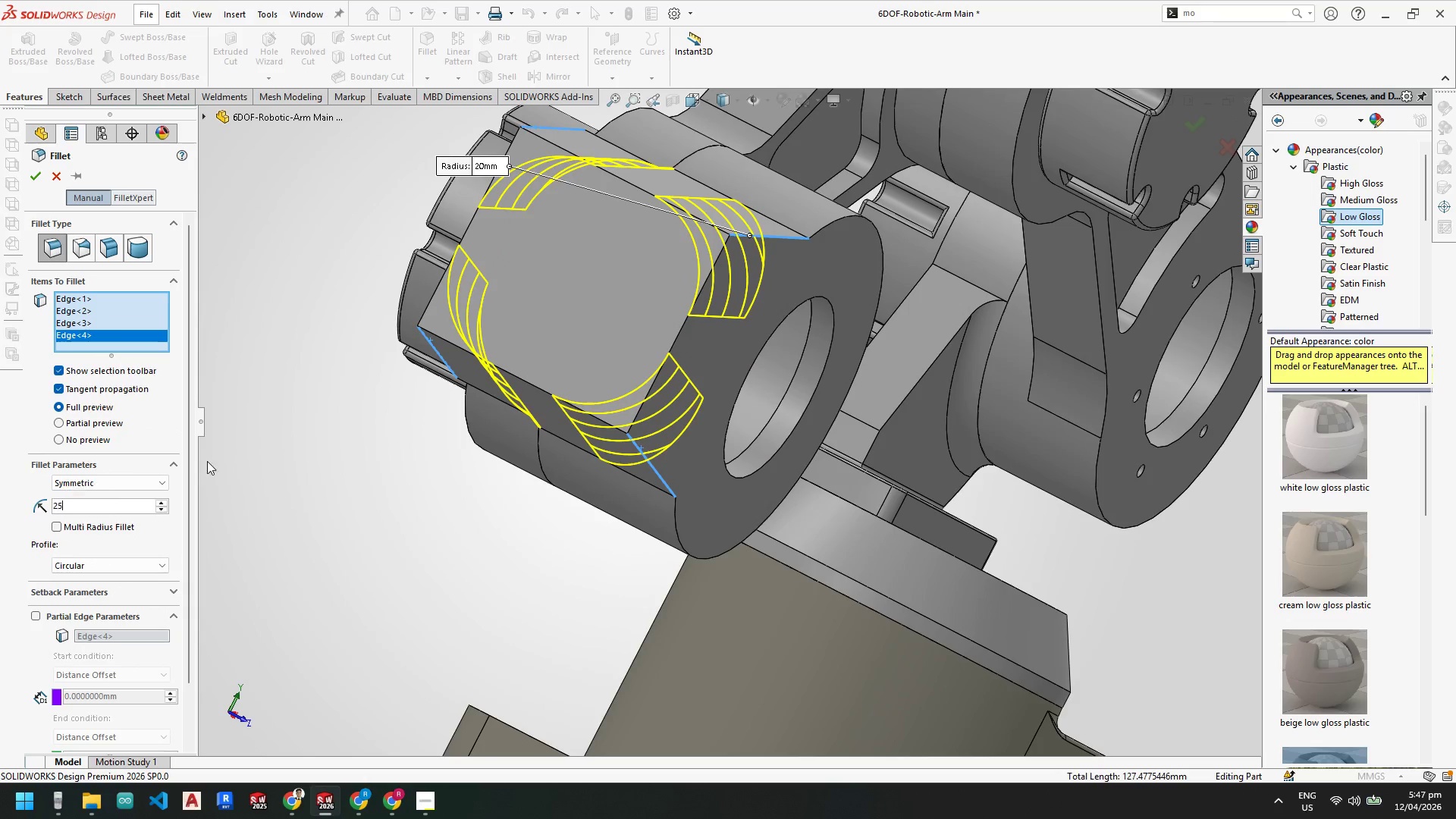 
key(NumpadEnter)
 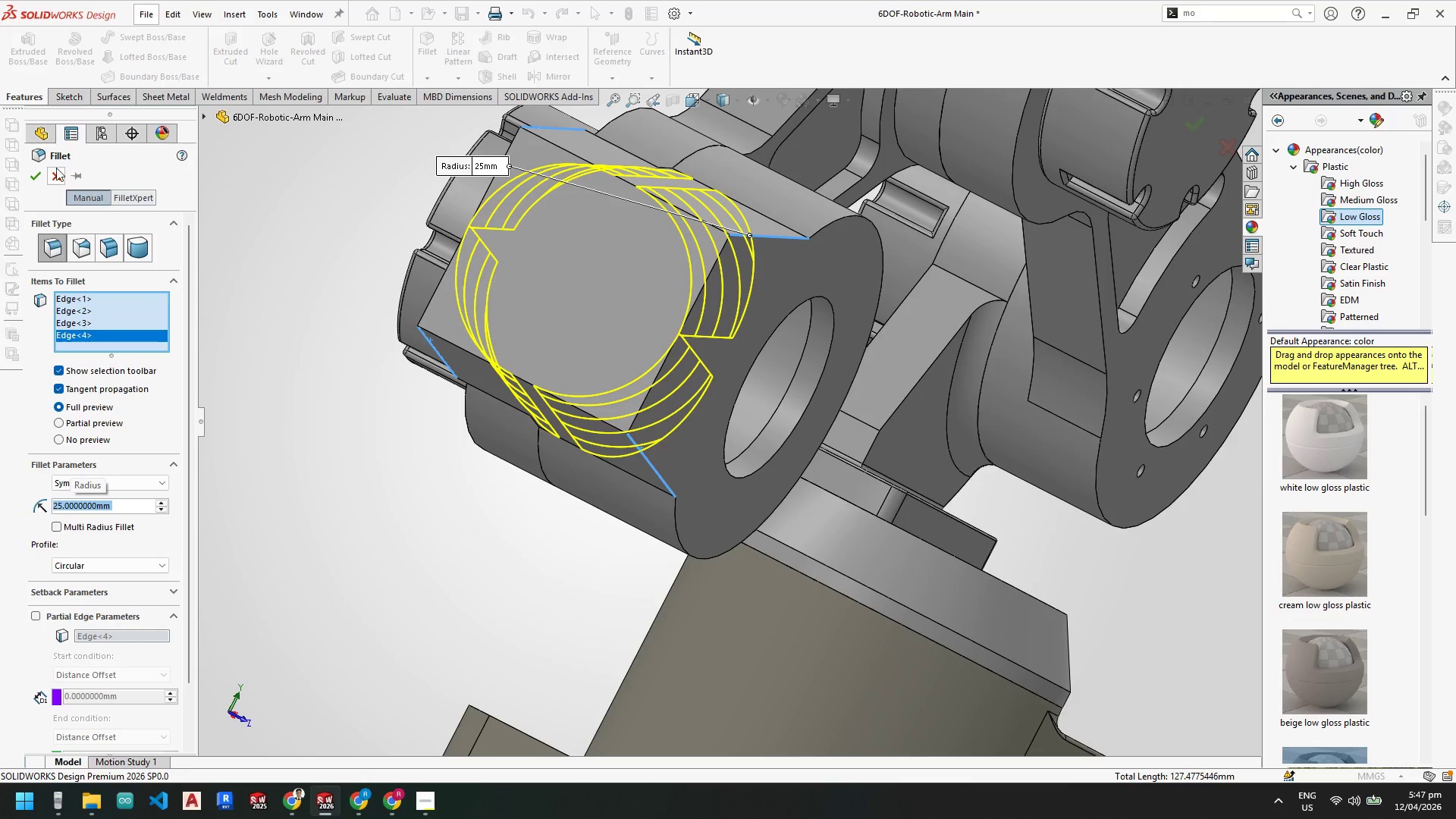 
left_click([34, 174])
 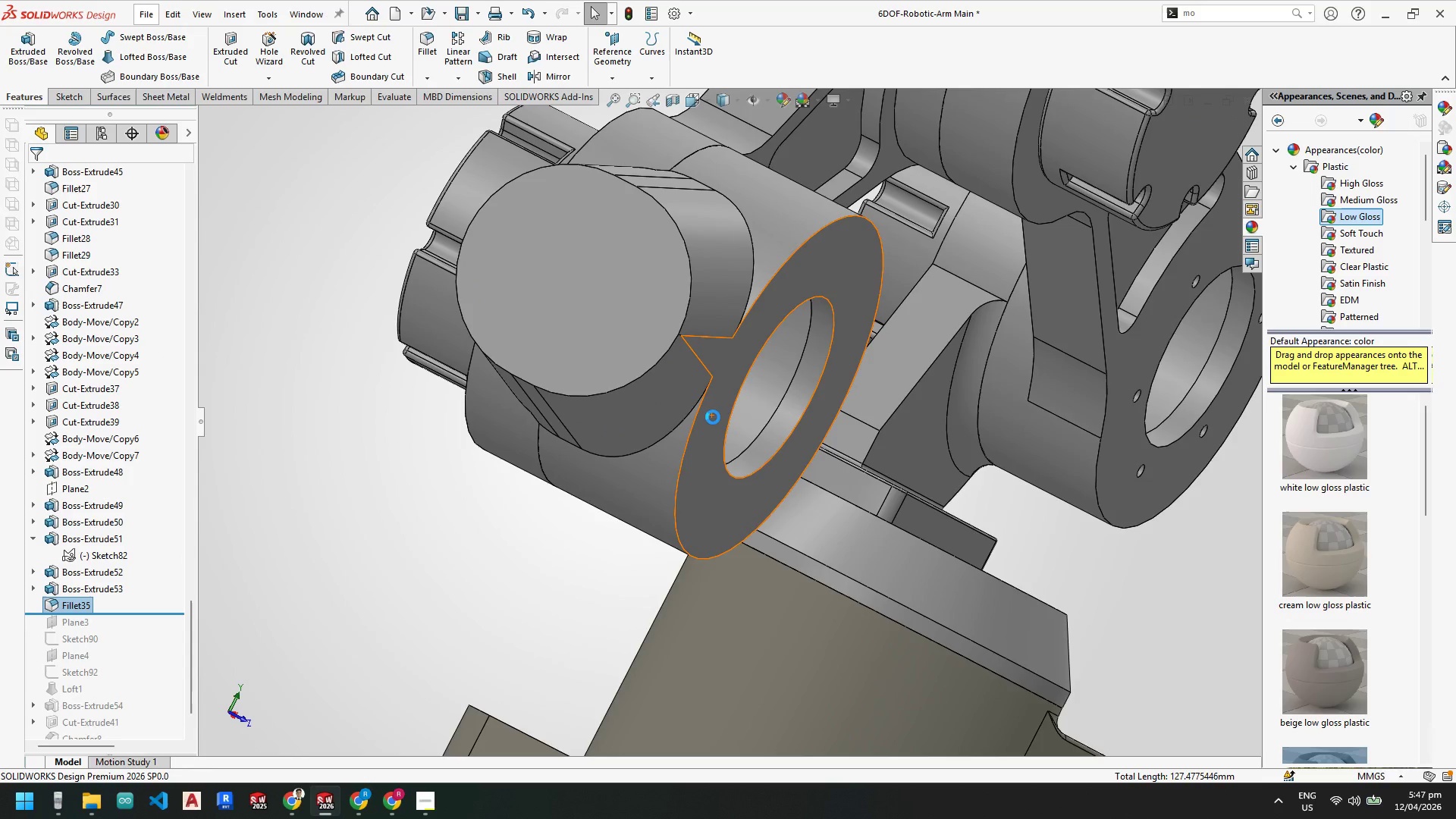 
scroll: coordinate [692, 328], scroll_direction: up, amount: 1.0
 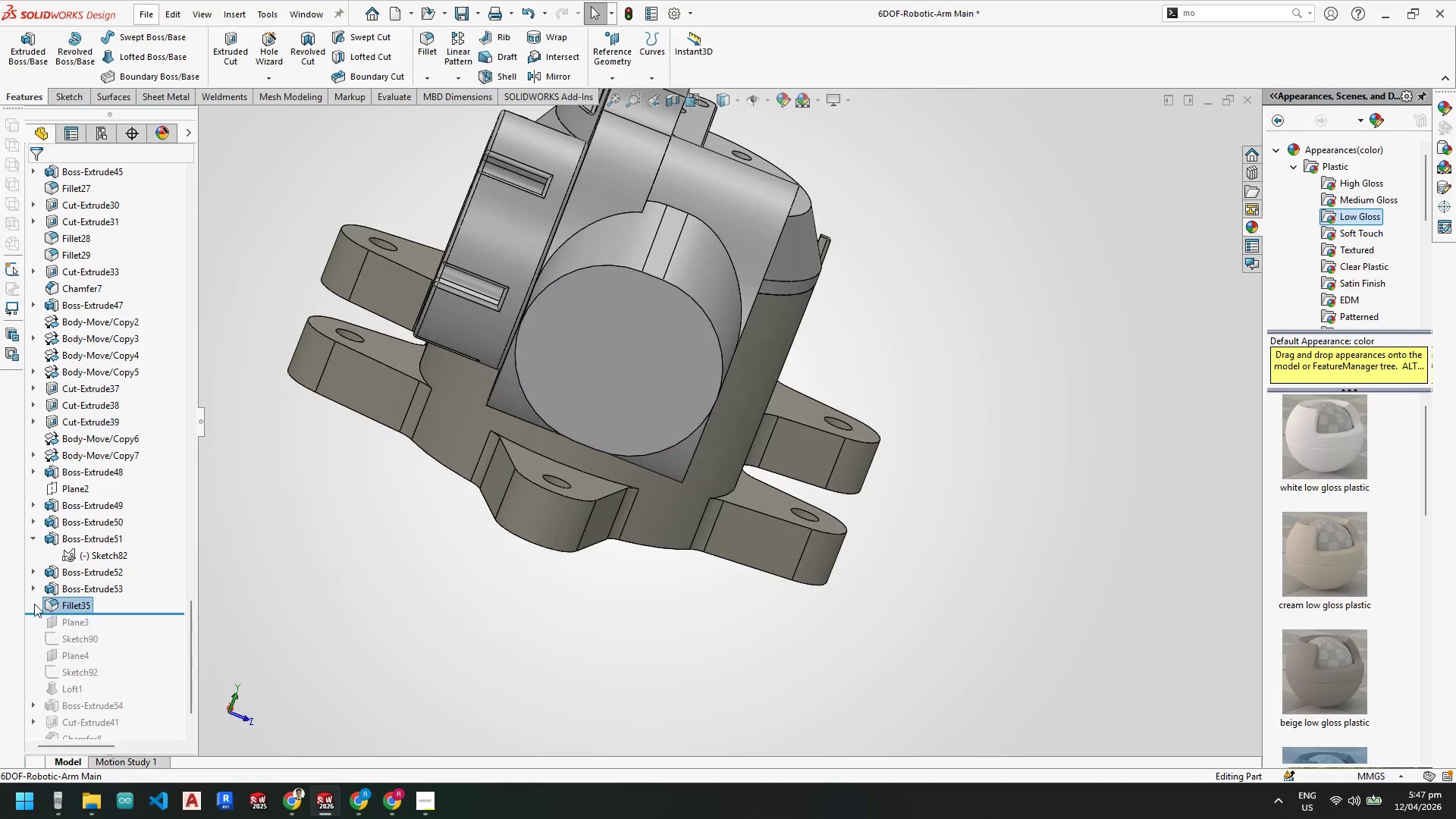 
right_click([67, 601])
 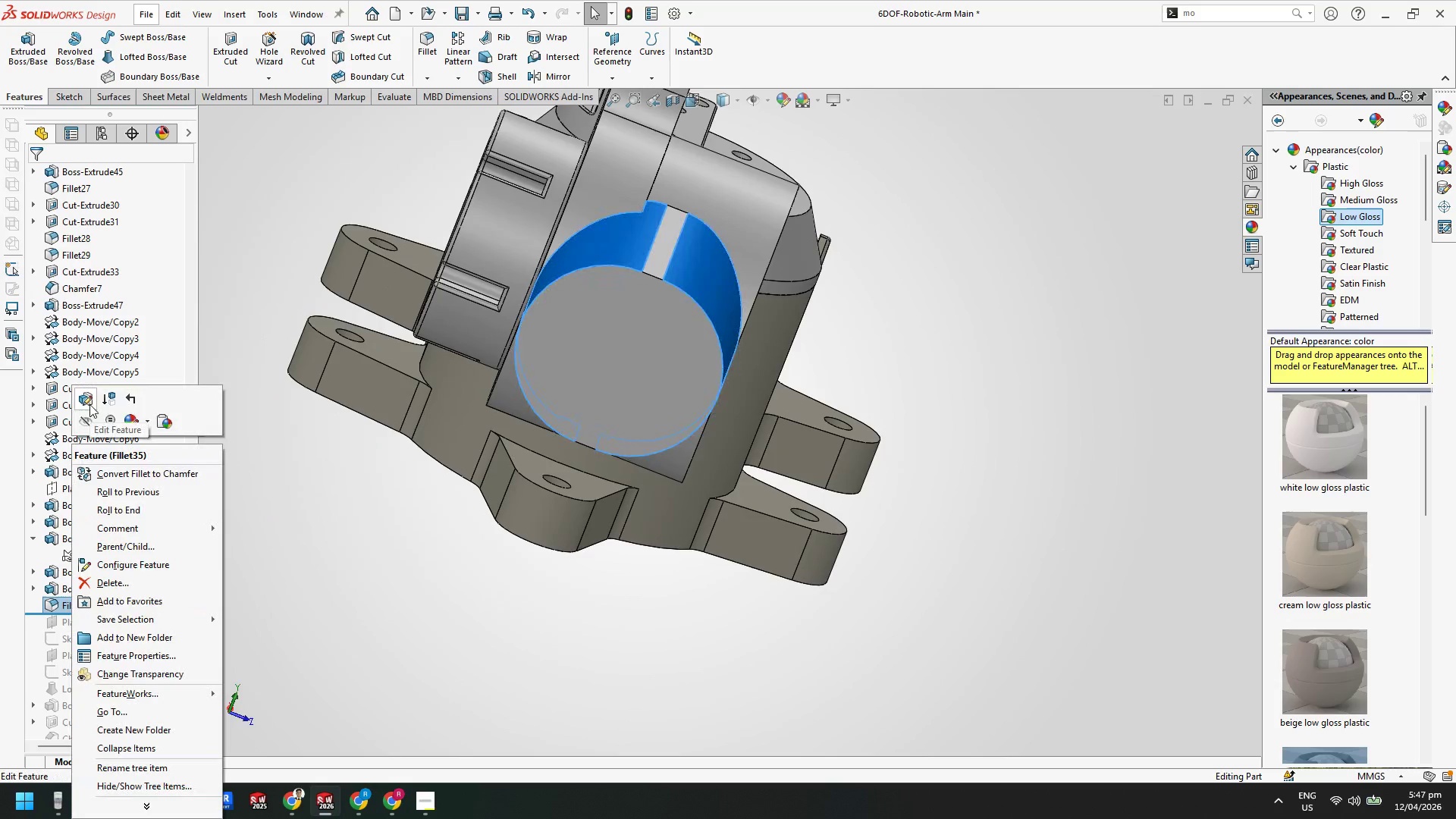 
left_click([89, 400])
 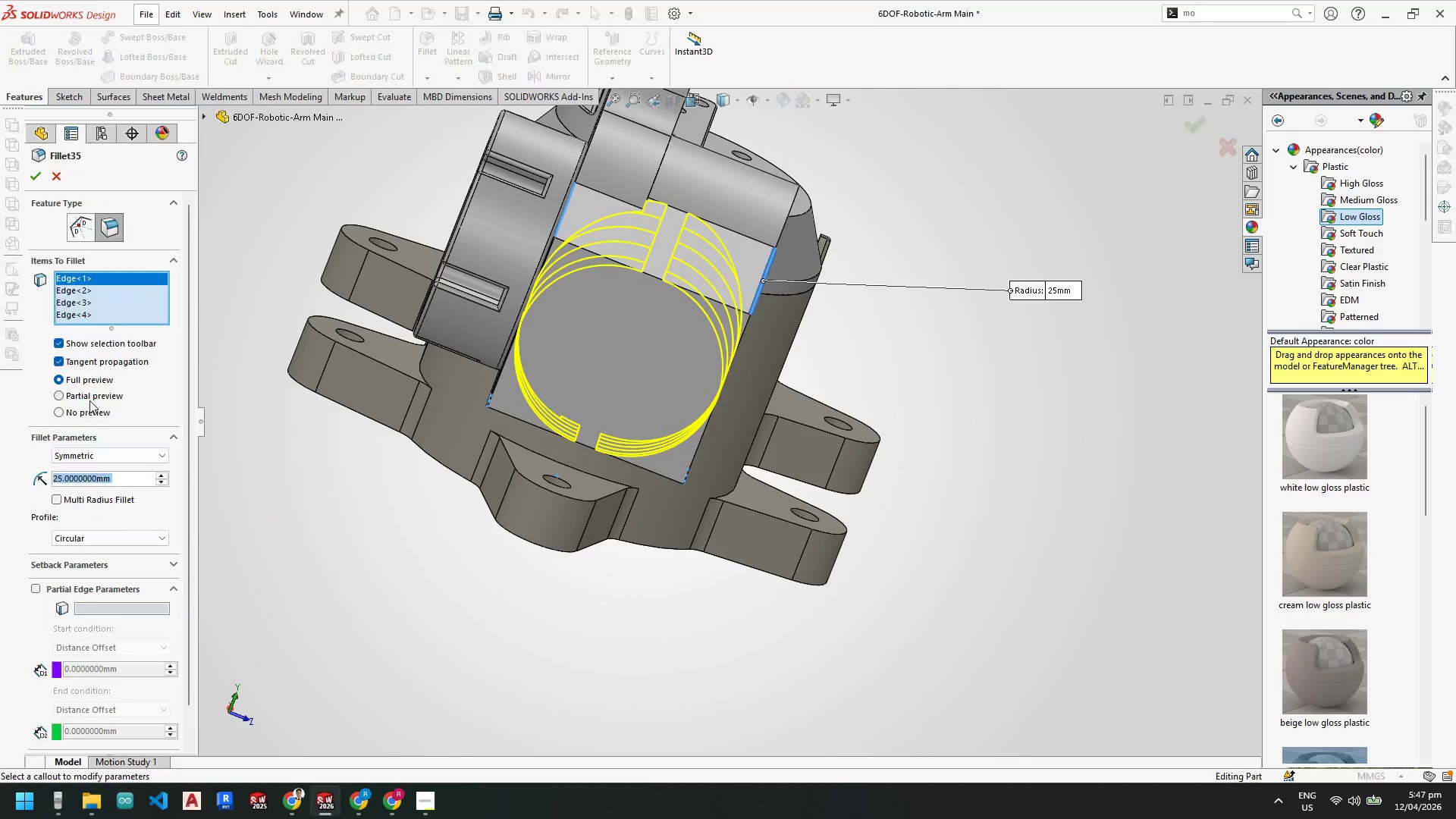 
key(Numpad2)
 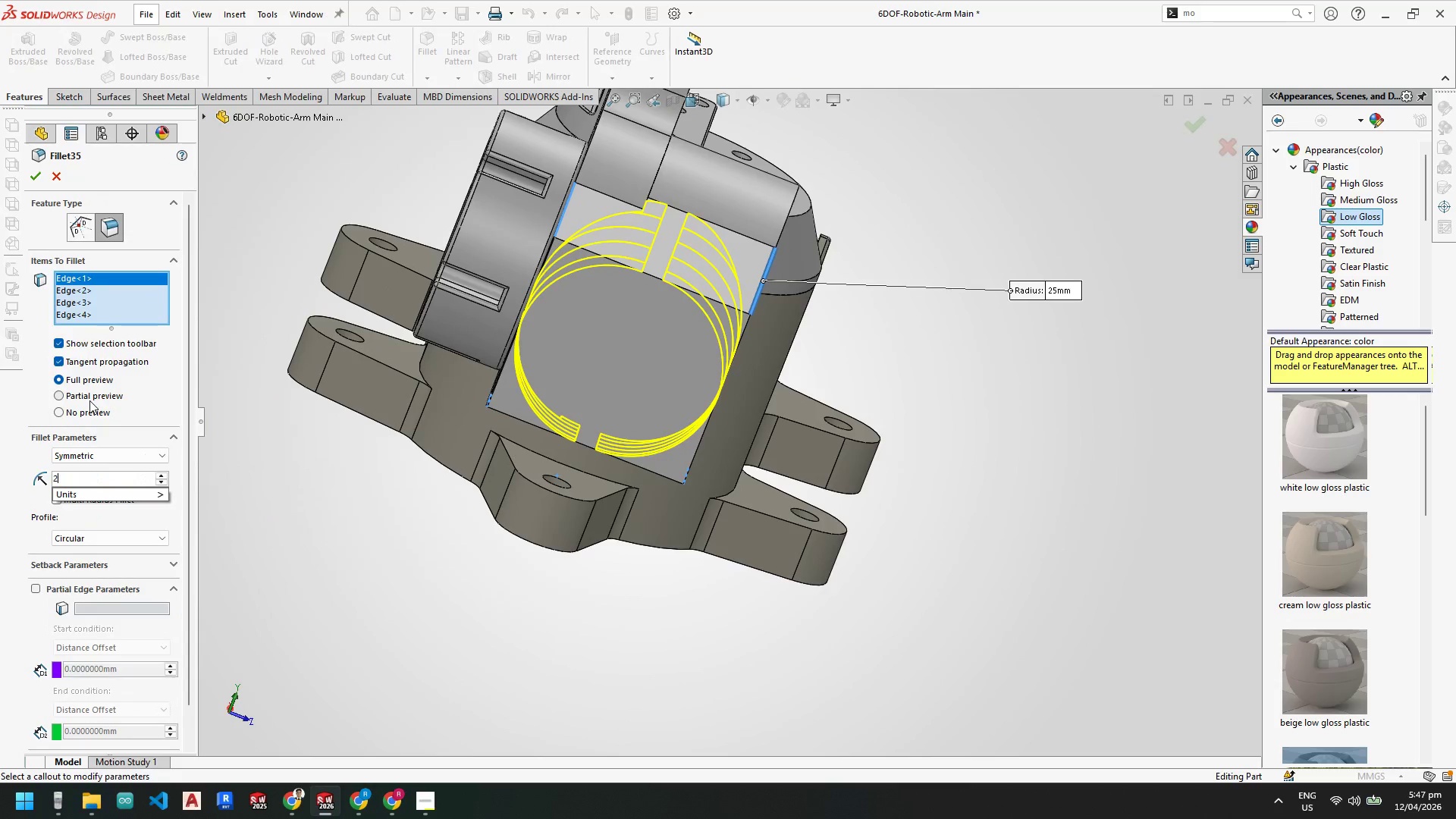 
key(Numpad0)
 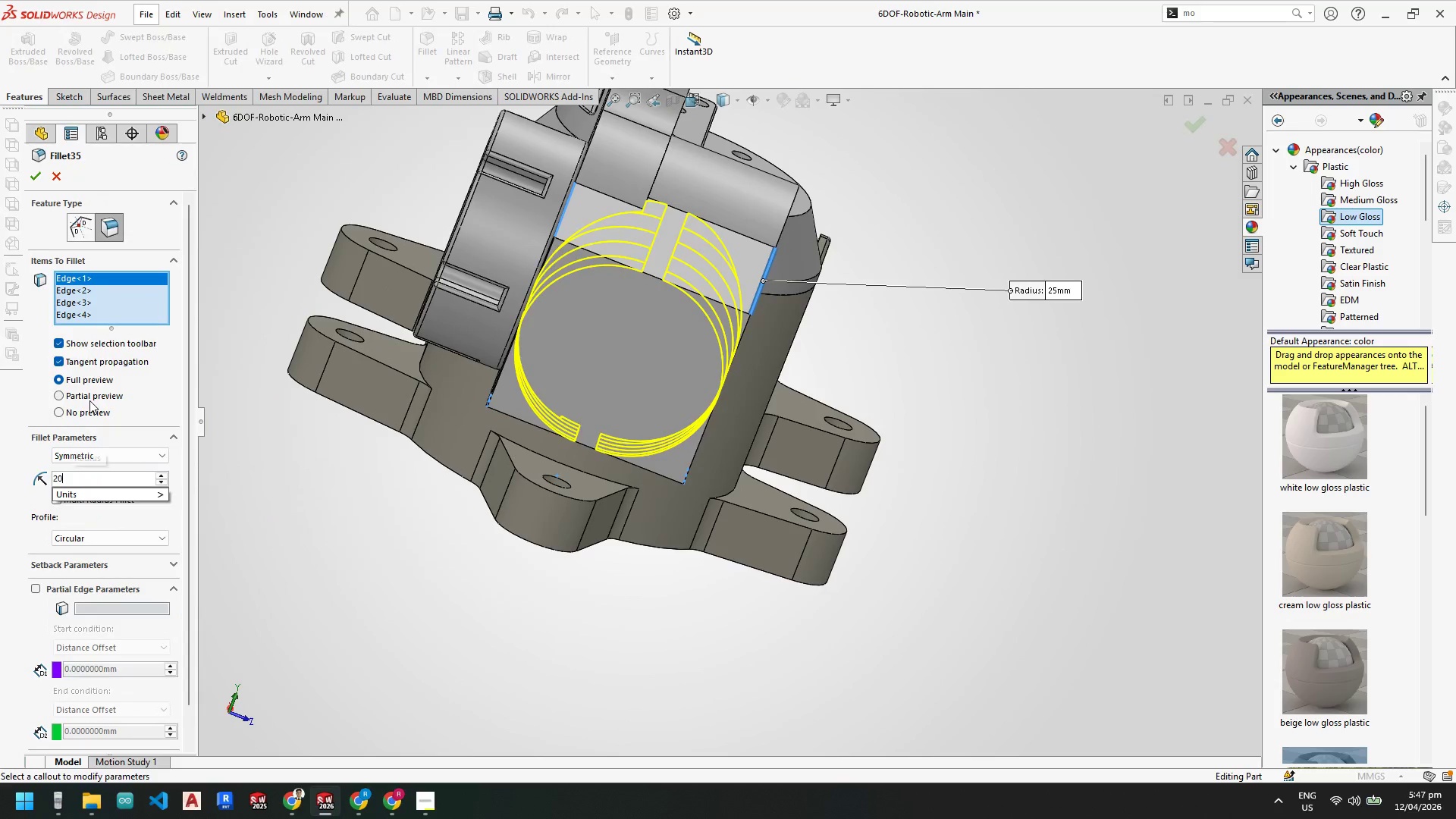 
key(NumpadEnter)
 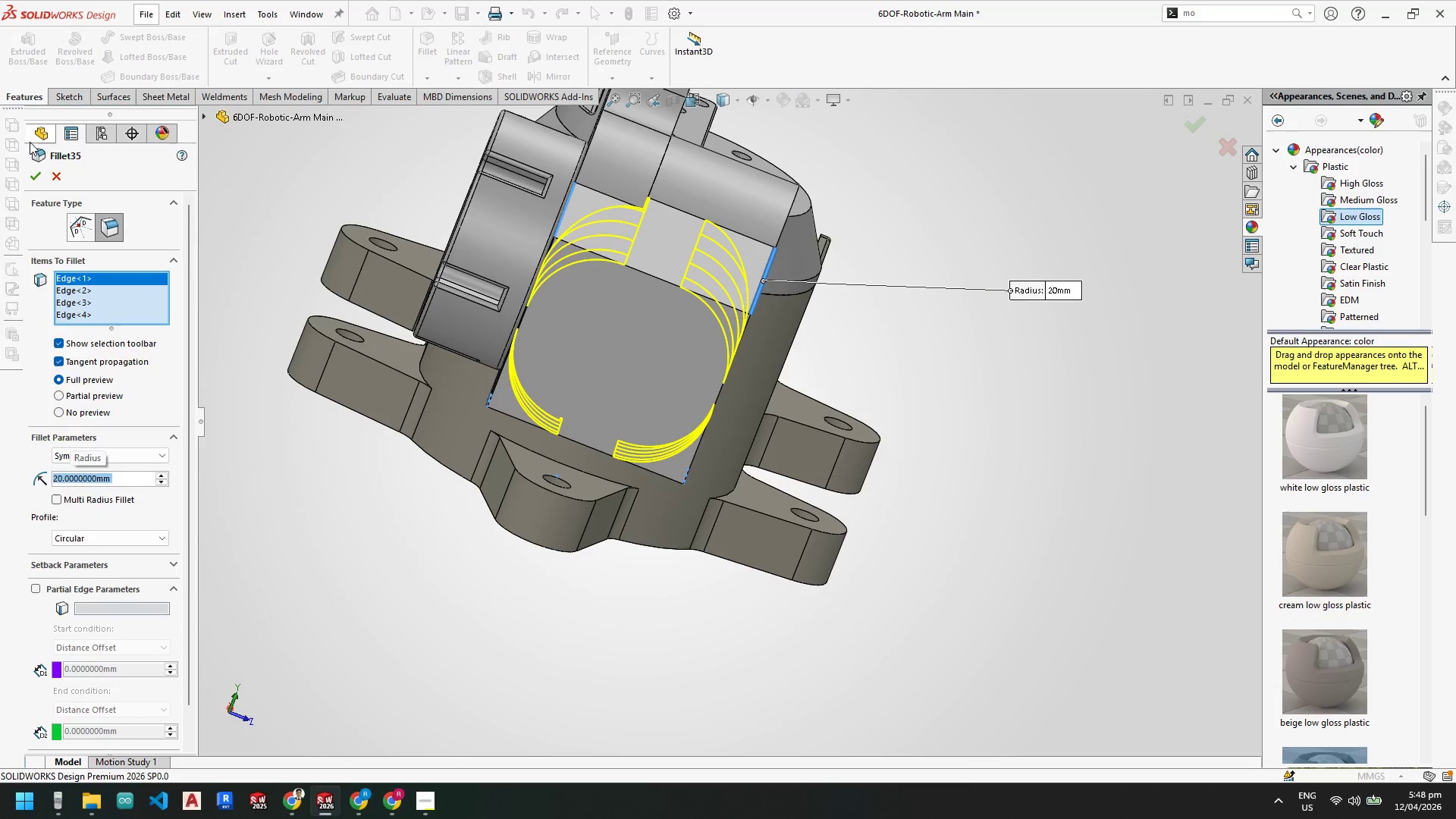 
left_click([36, 177])
 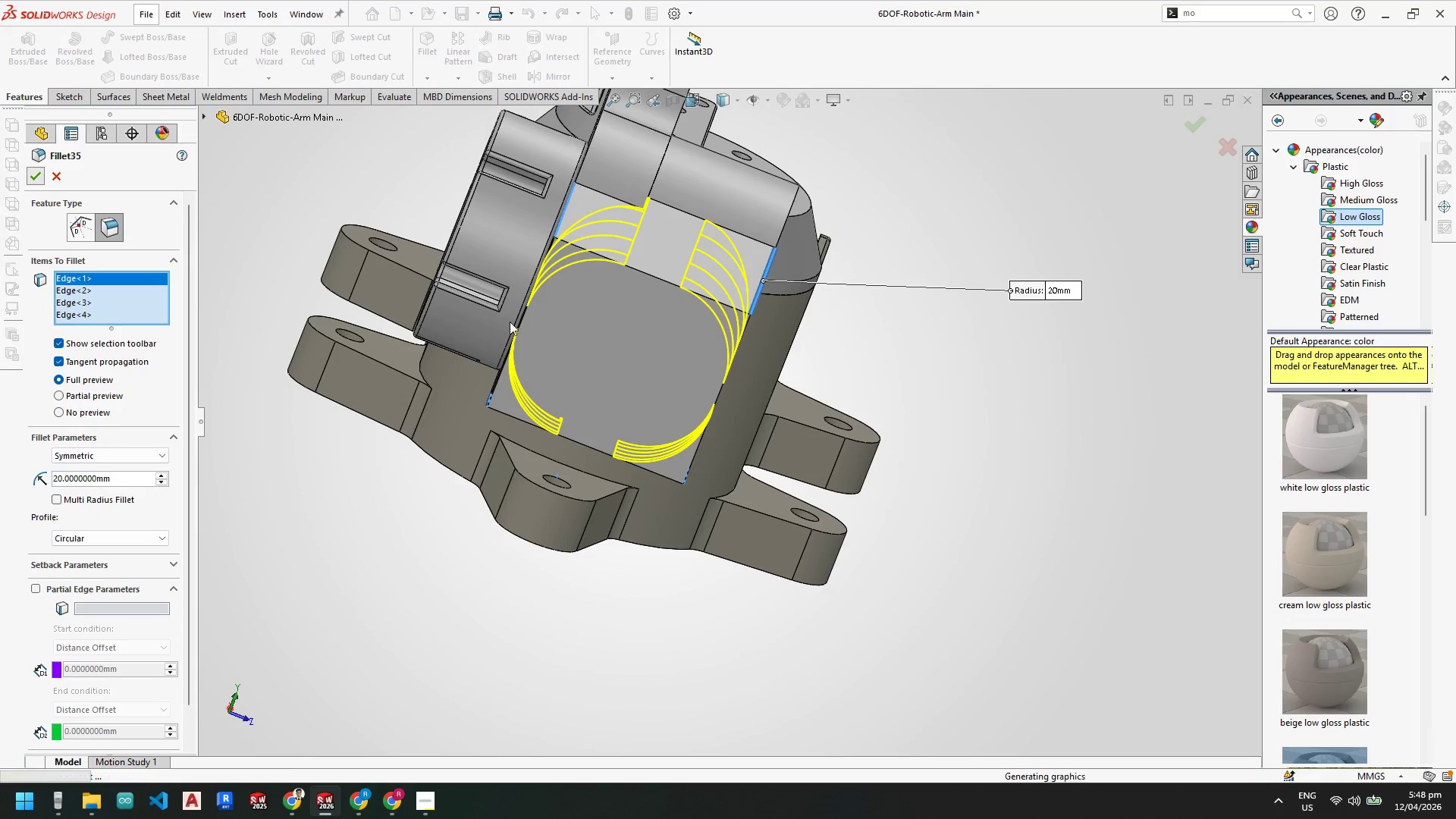 
scroll: coordinate [528, 331], scroll_direction: up, amount: 2.0
 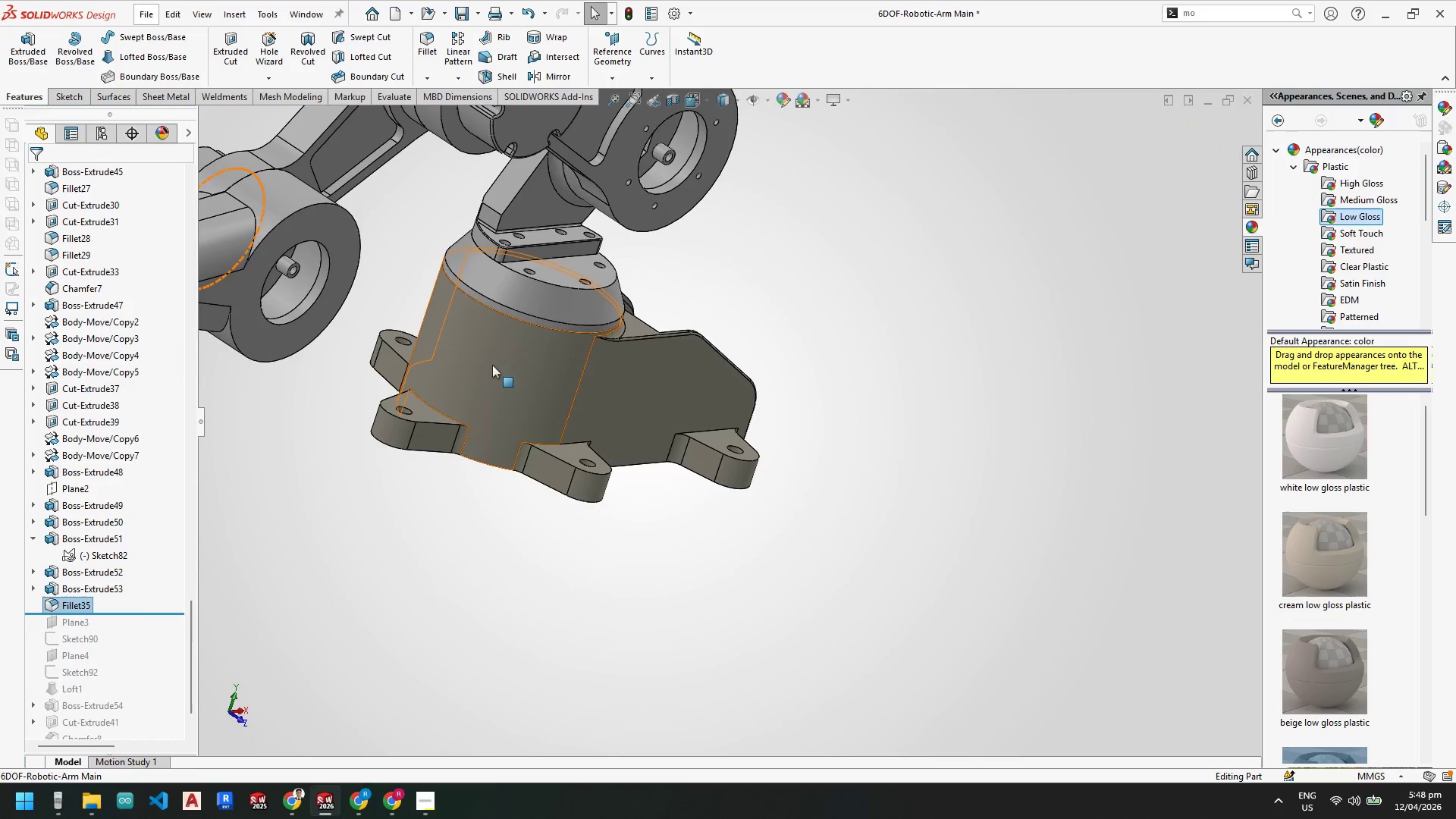 
scroll: coordinate [507, 376], scroll_direction: none, amount: 0.0
 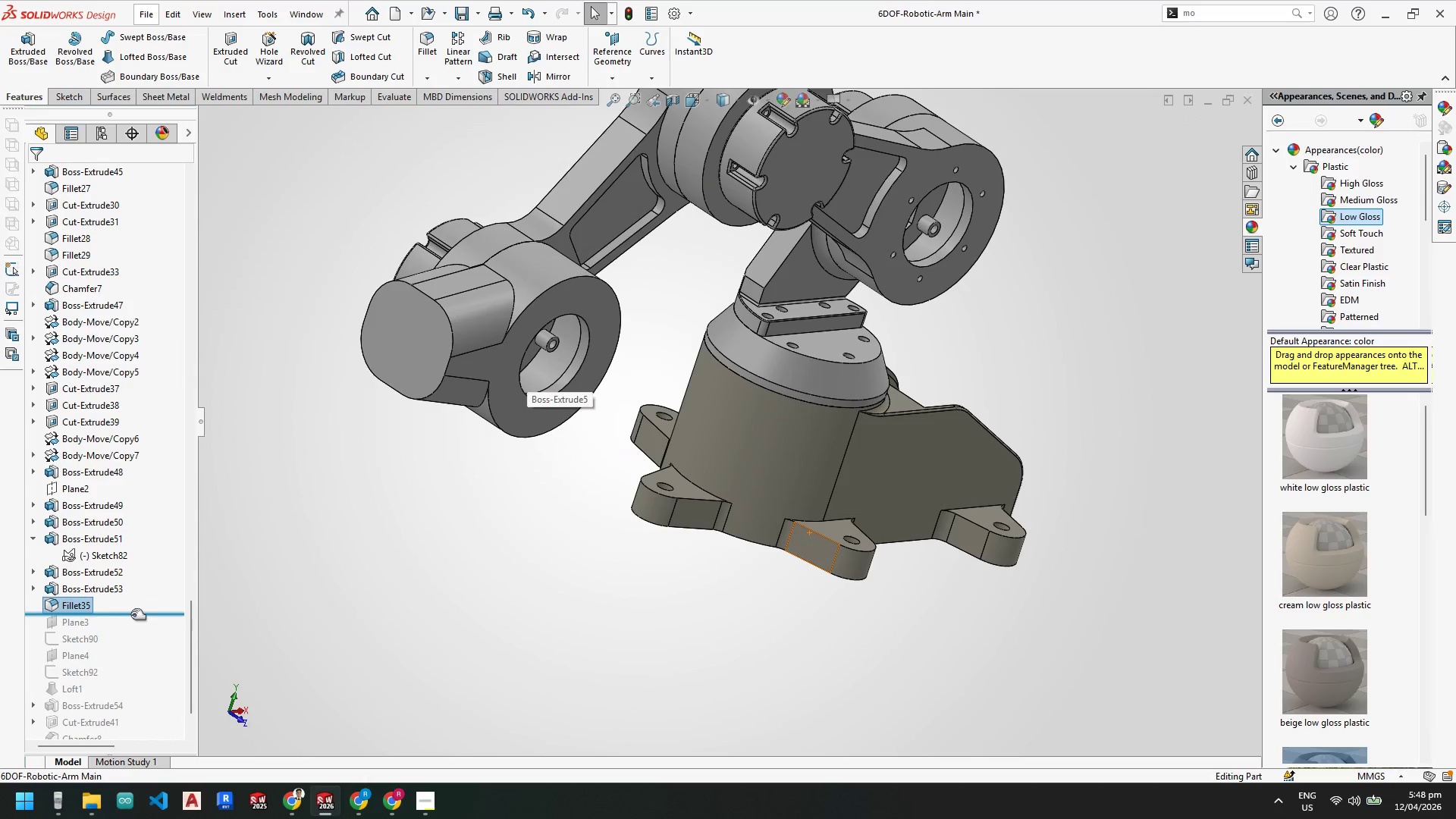 
left_click_drag(start_coordinate=[131, 615], to_coordinate=[133, 649])
 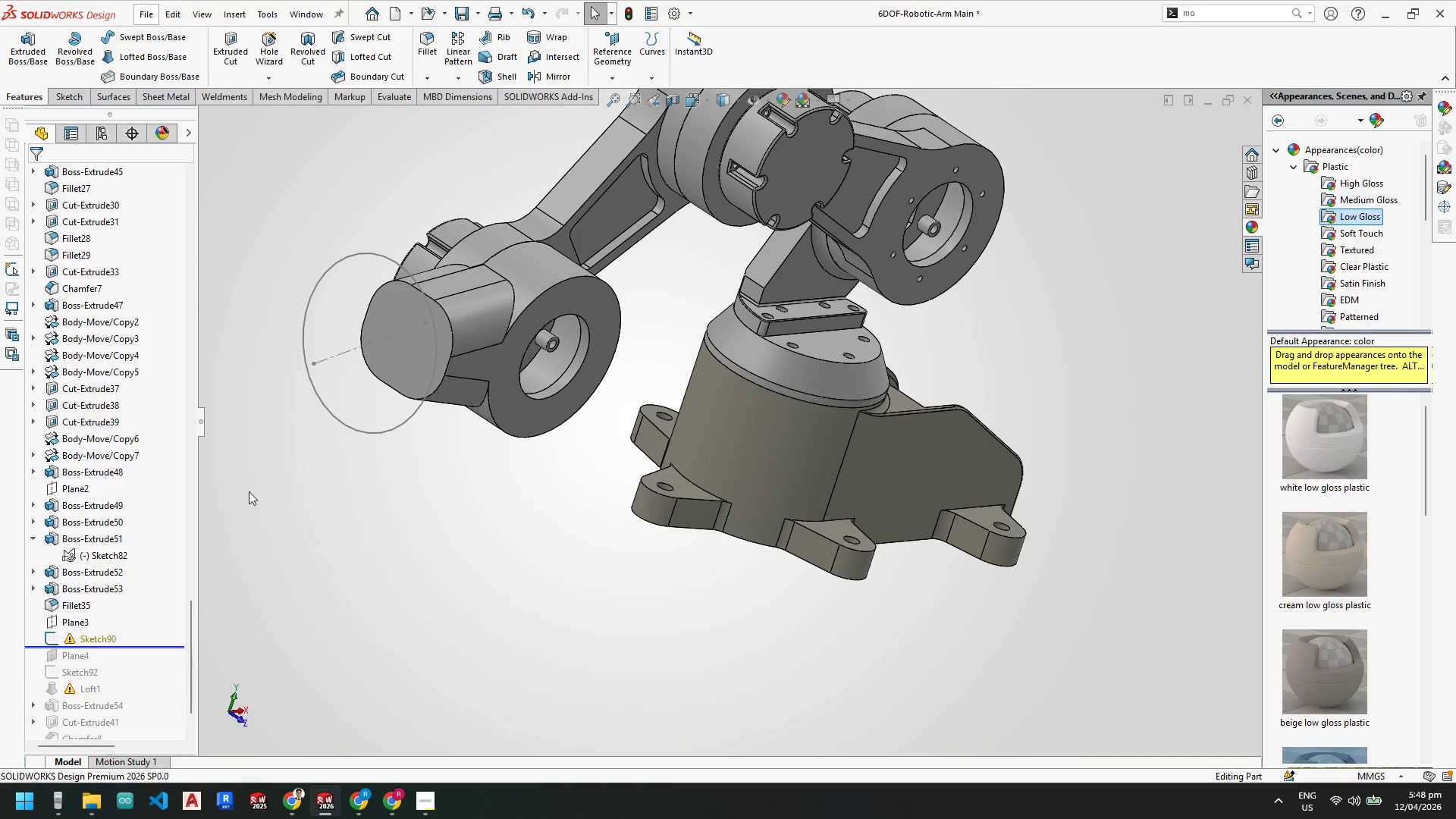 
scroll: coordinate [410, 275], scroll_direction: down, amount: 5.0
 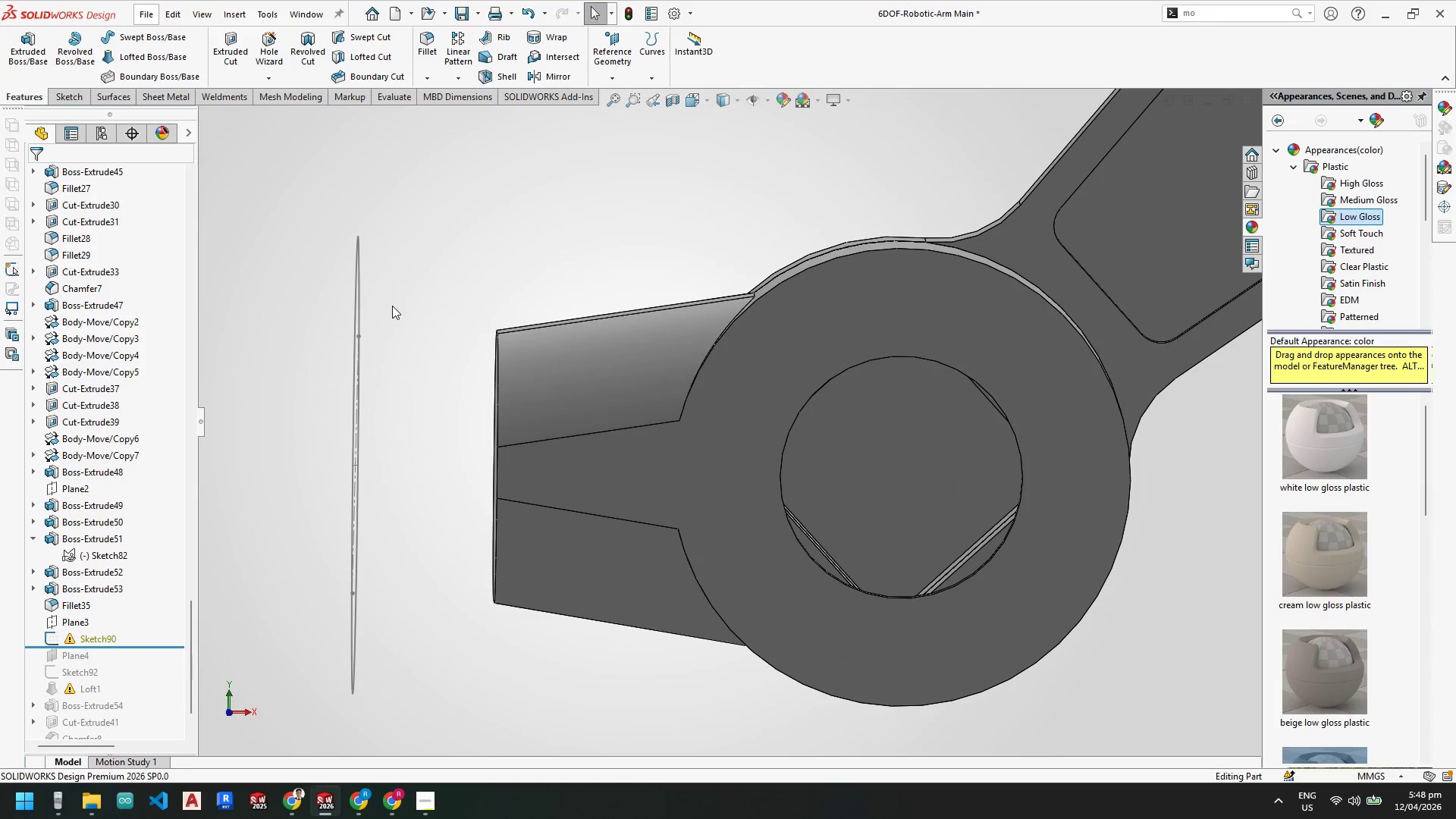 
wait(12.23)
 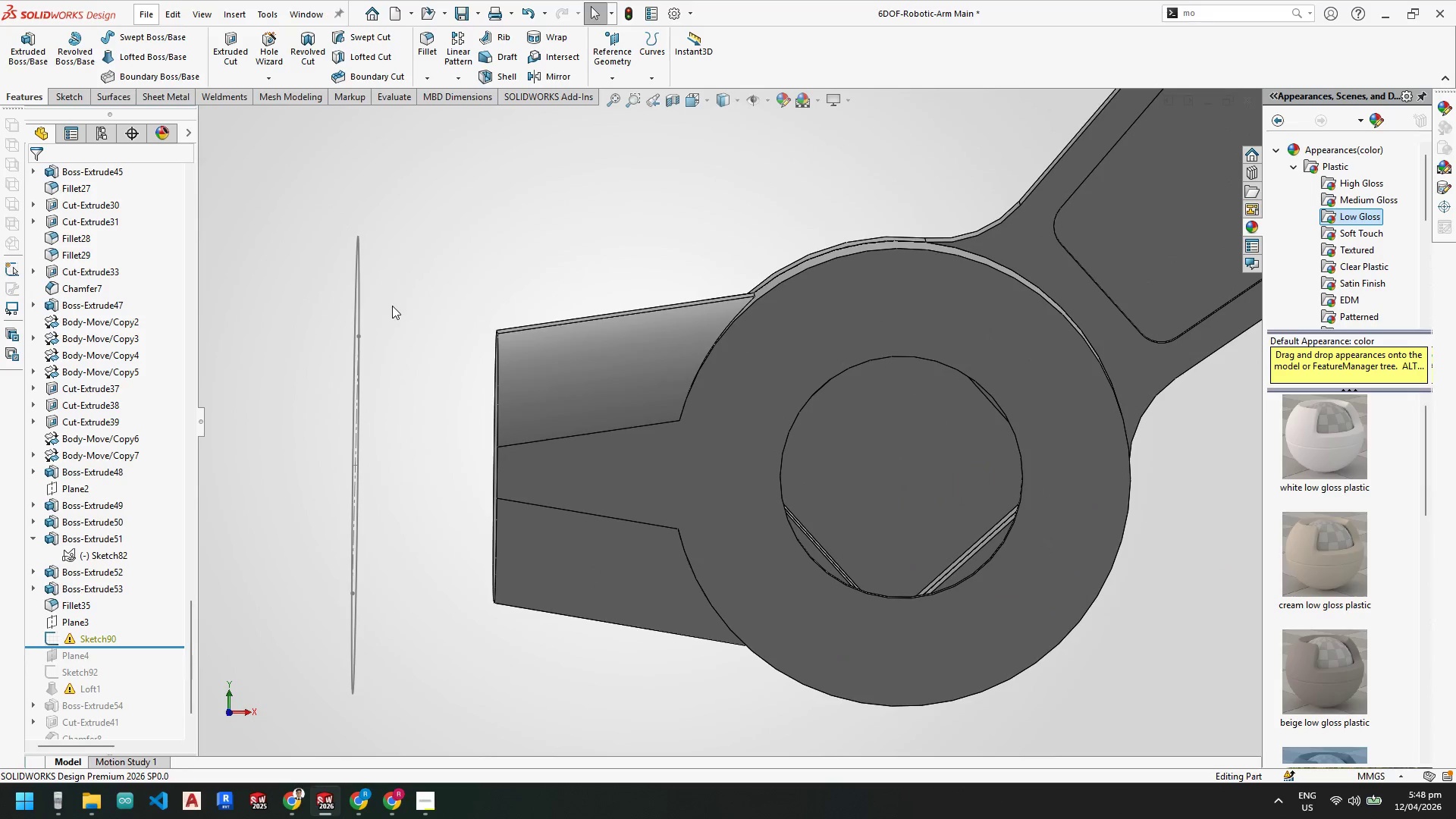 
left_click([107, 637])
 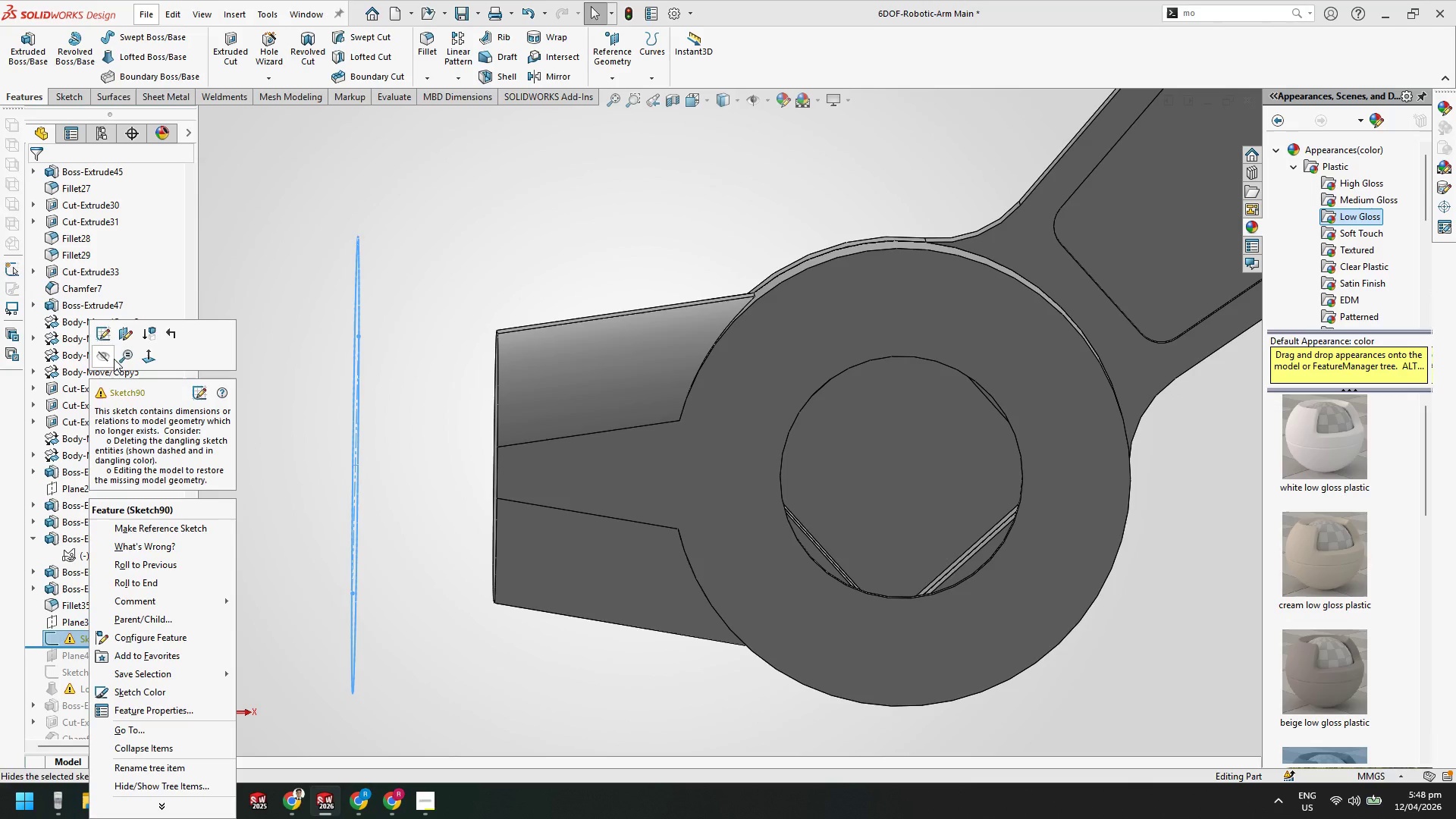 
left_click([109, 340])
 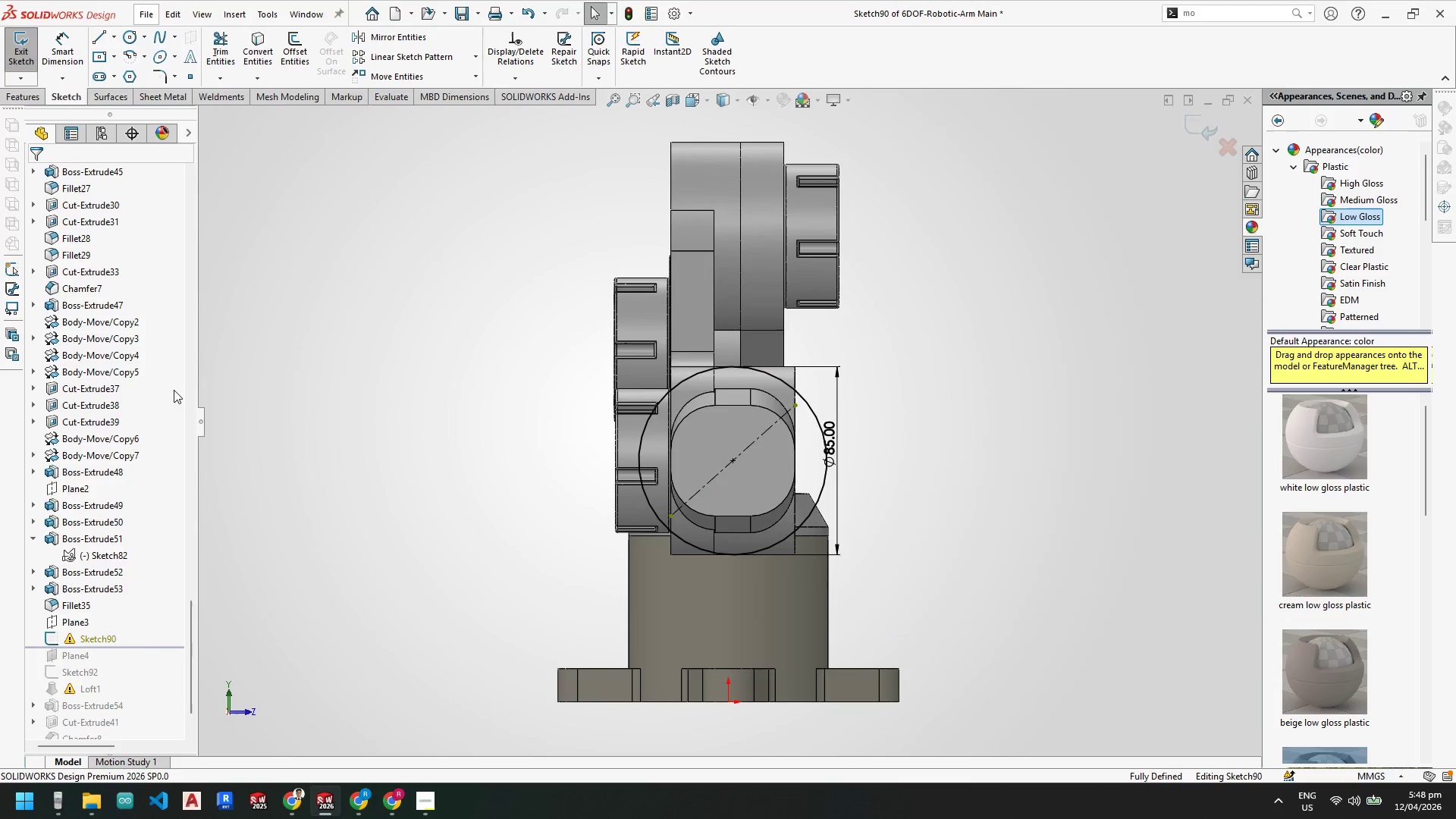 
mouse_move([116, 630])
 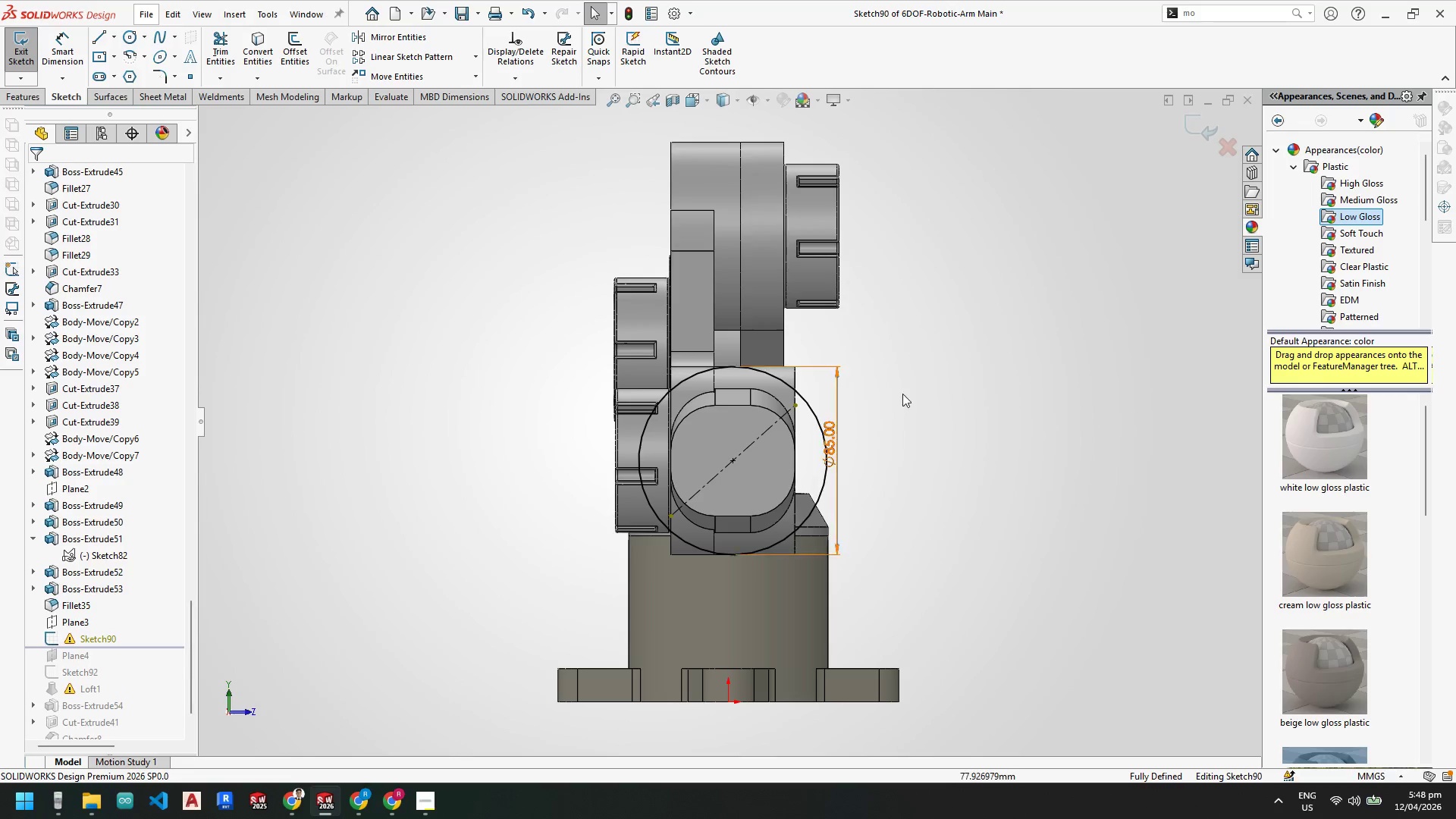 
key(Escape)
 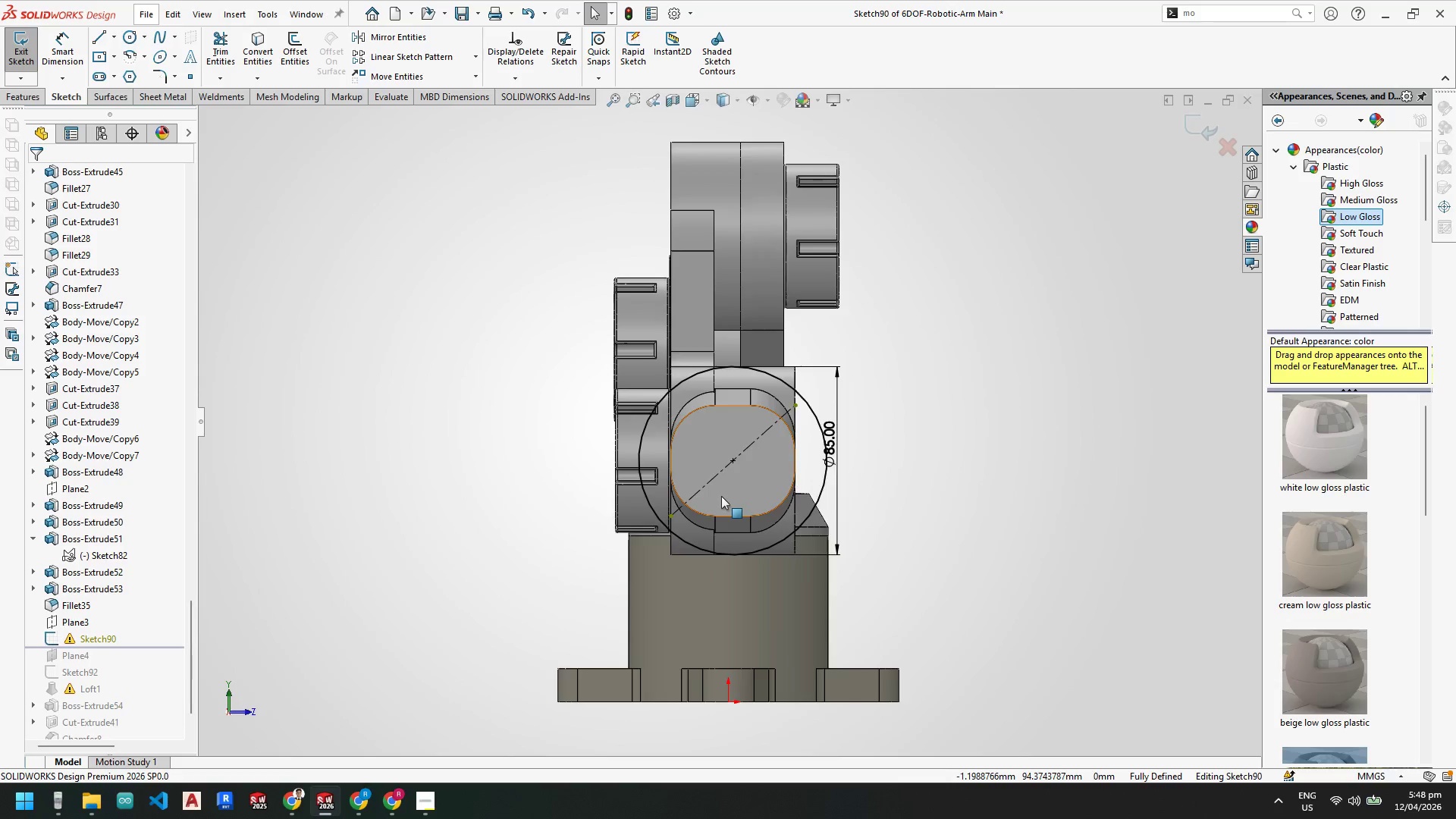 
scroll: coordinate [682, 519], scroll_direction: down, amount: 2.0
 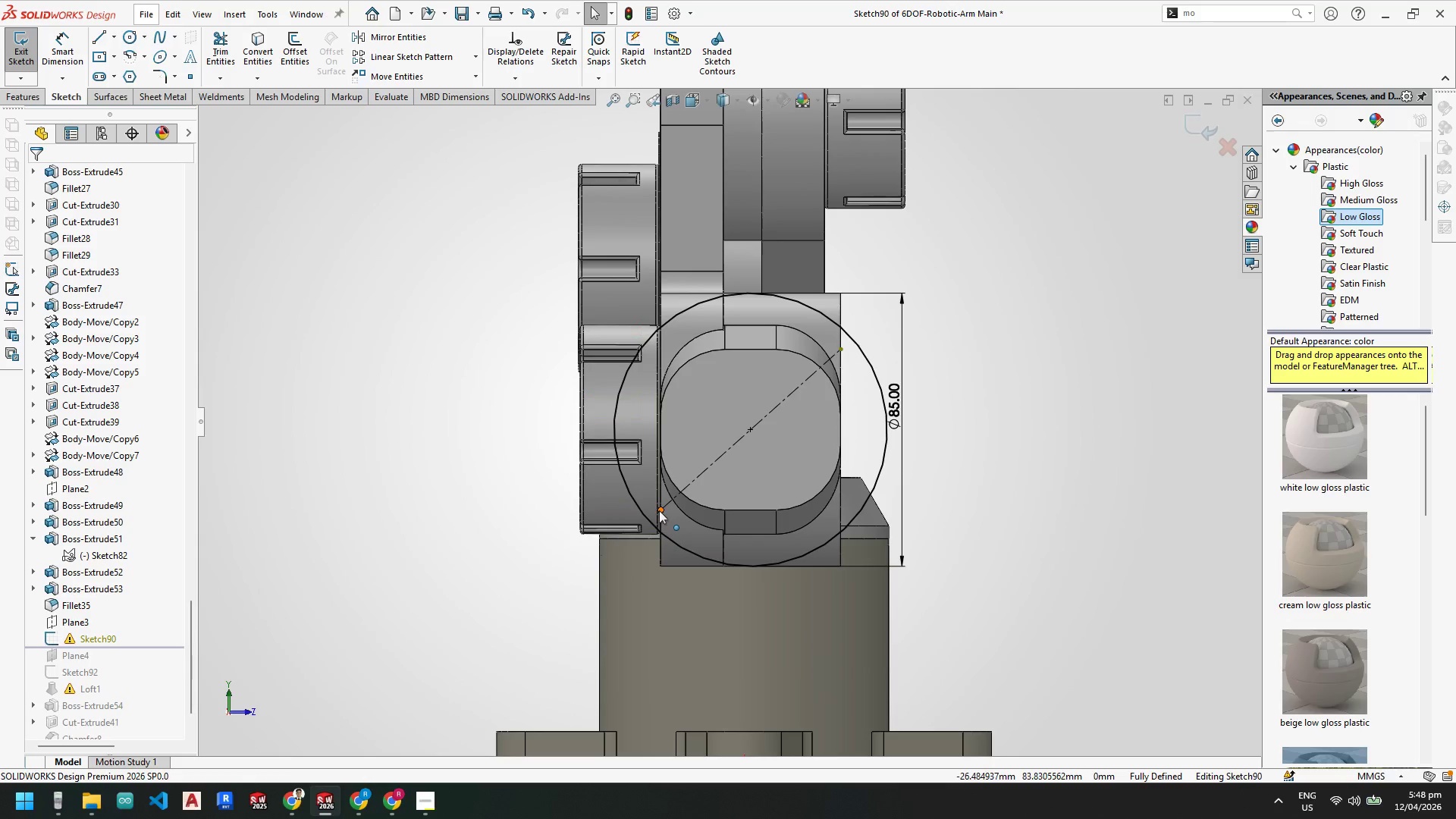 
left_click([659, 510])
 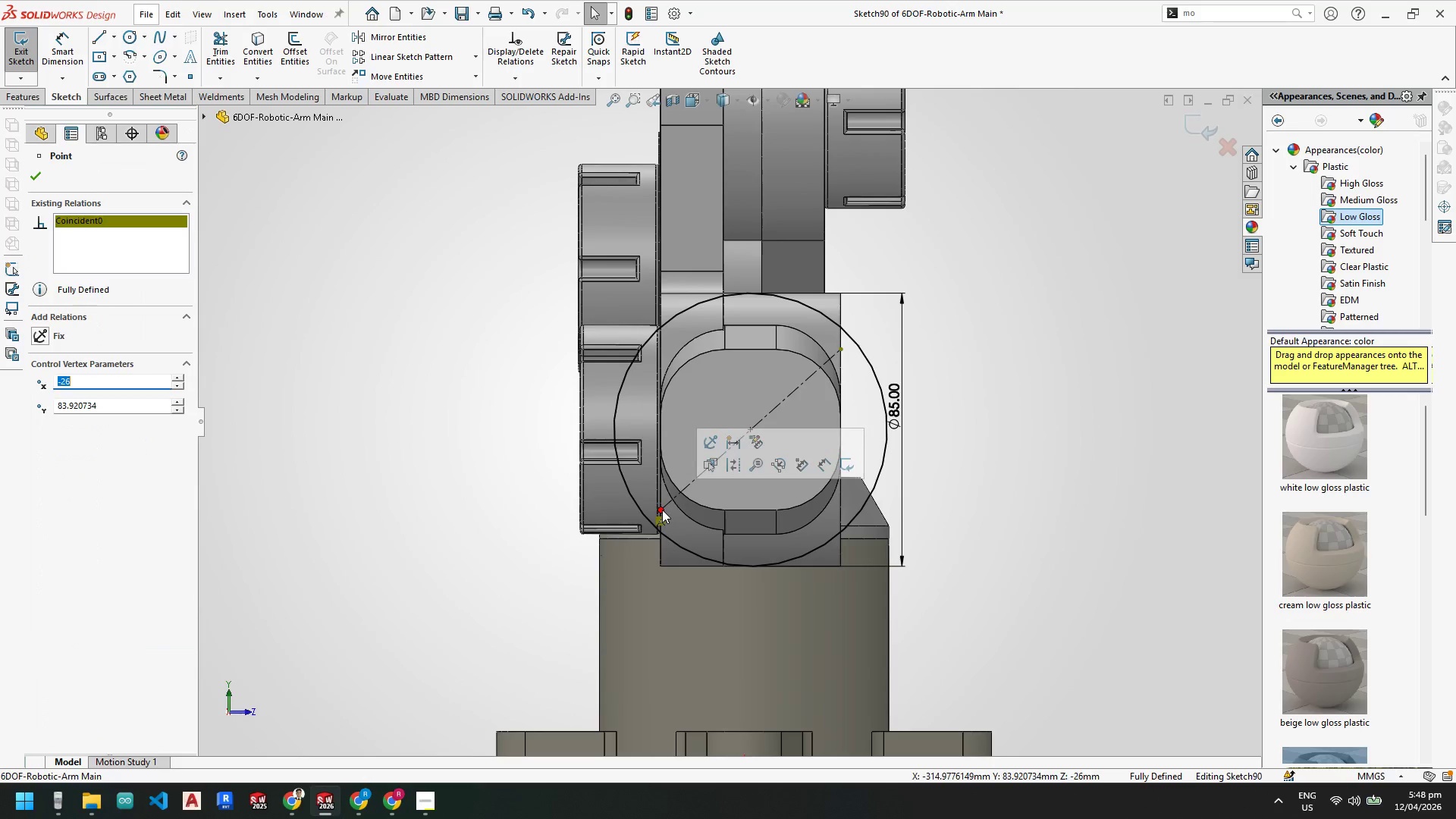 
key(Delete)
 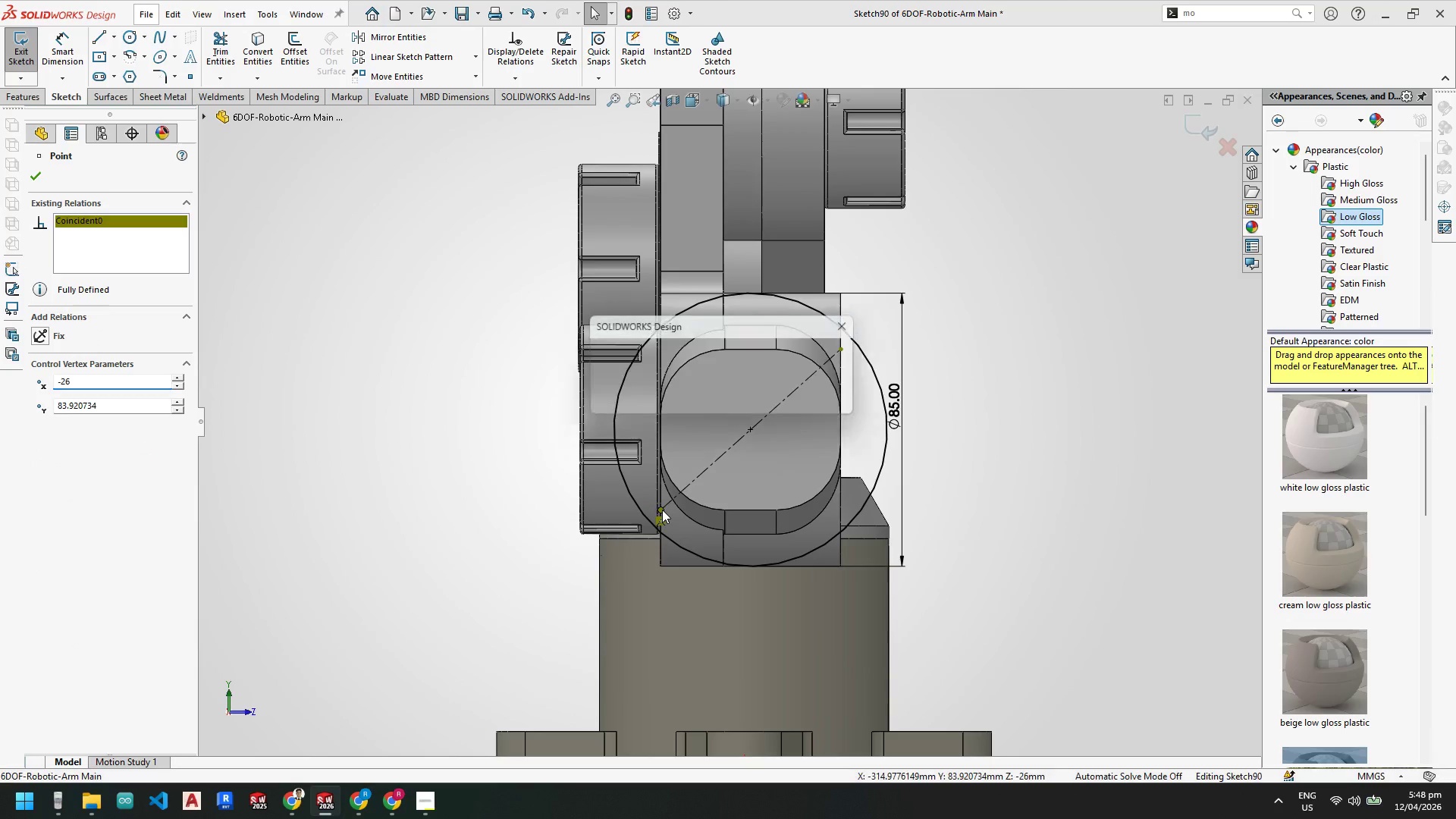 
key(Escape)
 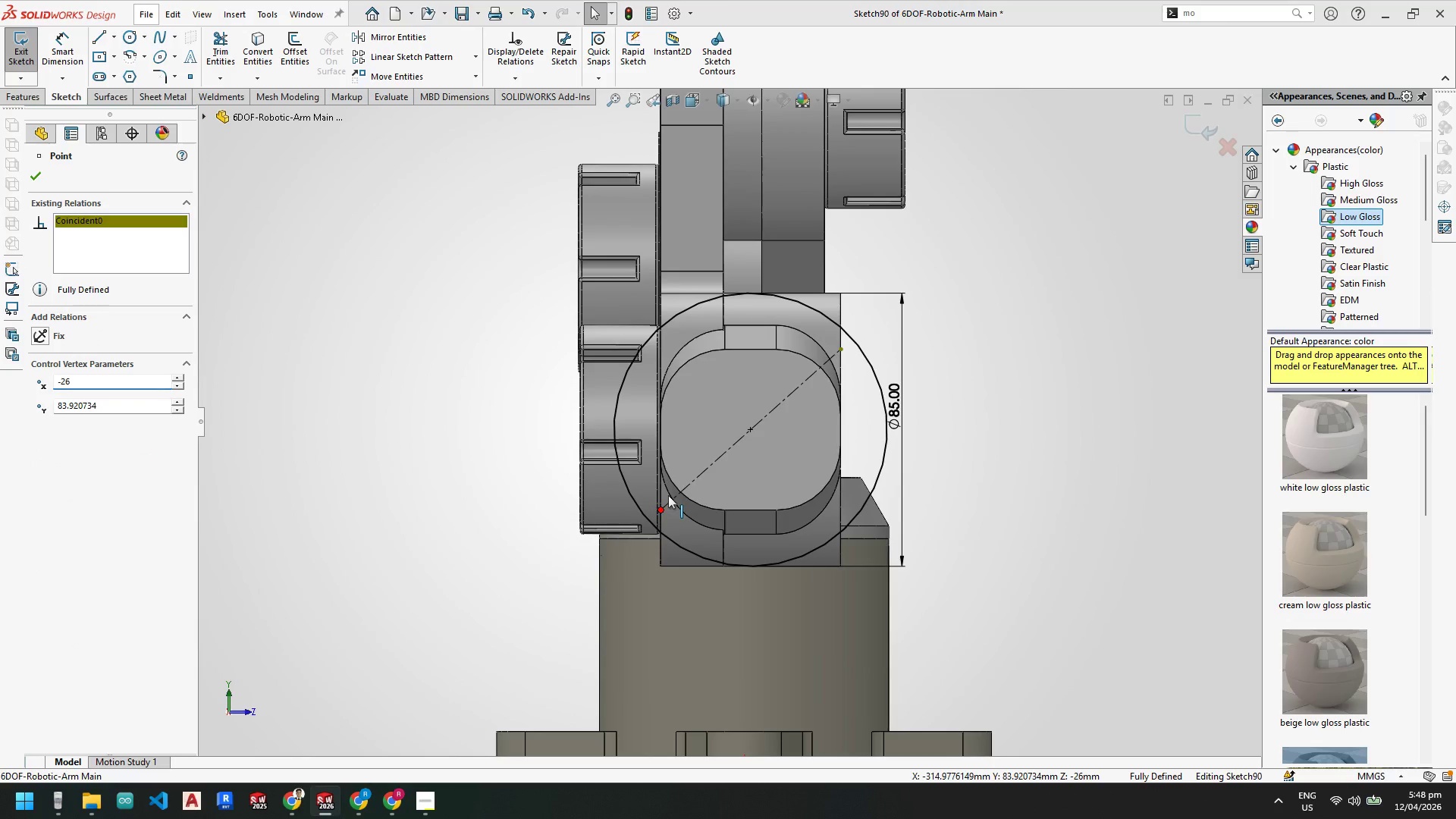 
key(Escape)
 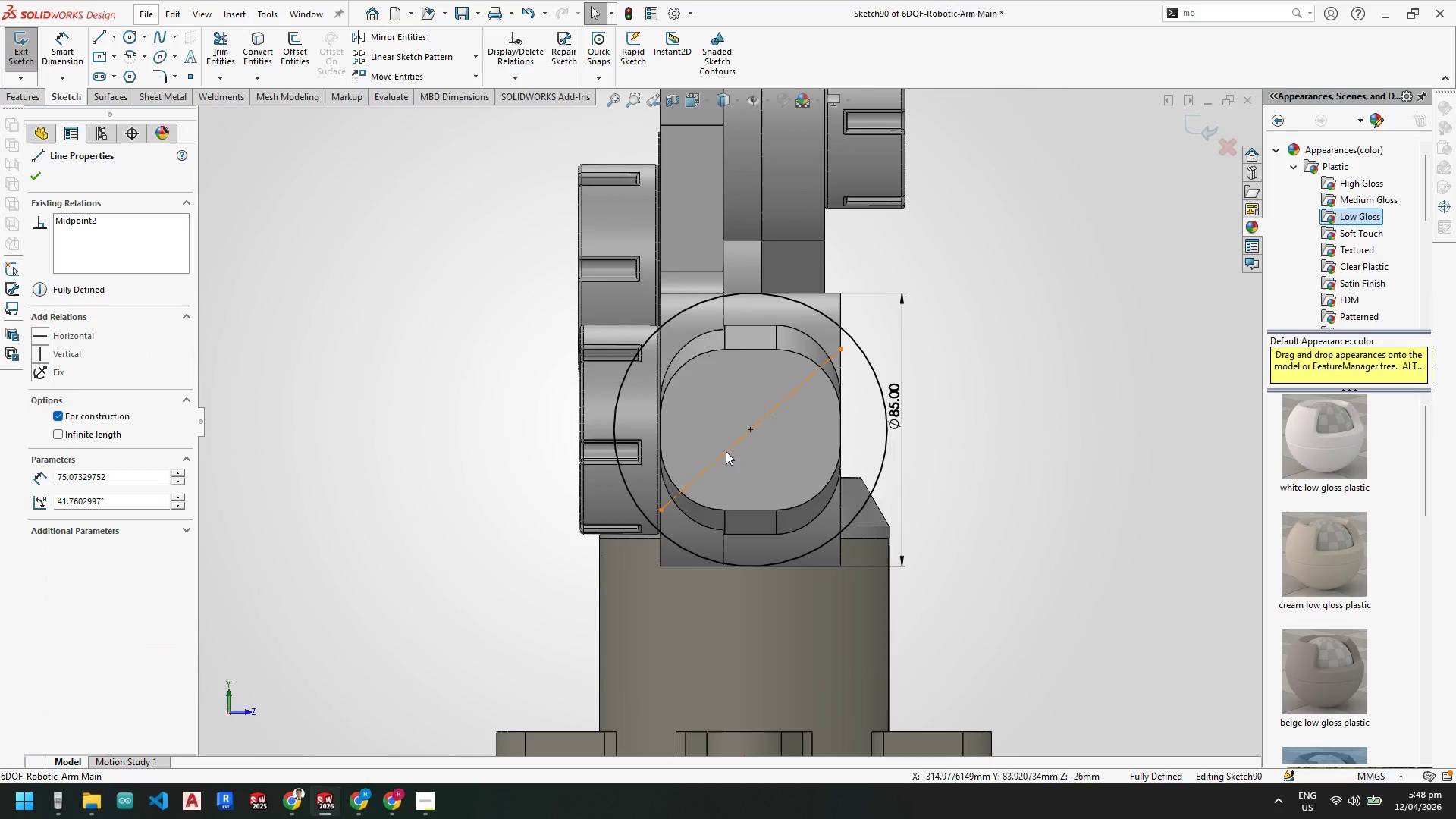 
key(Delete)
 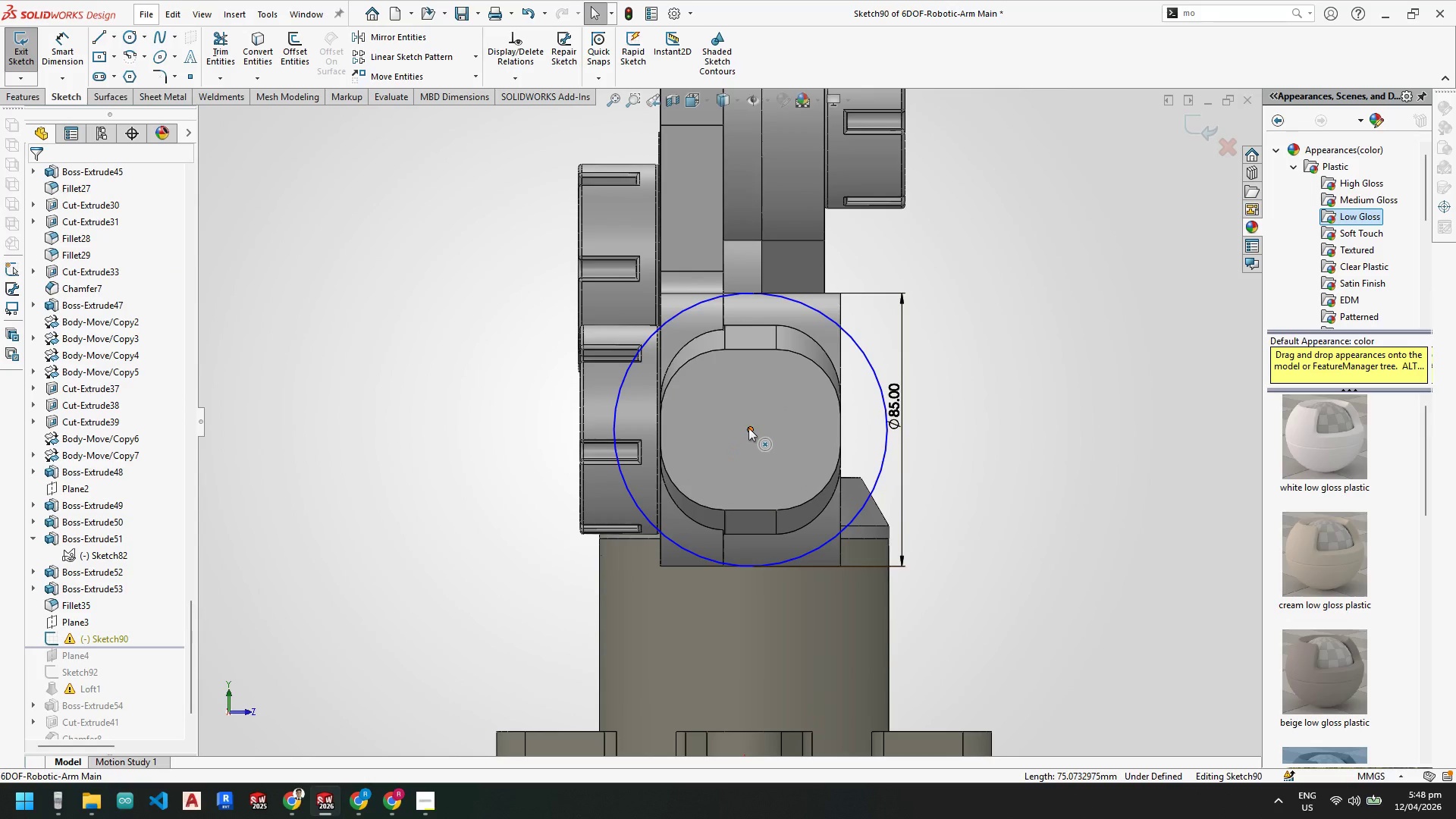 
key(Escape)
 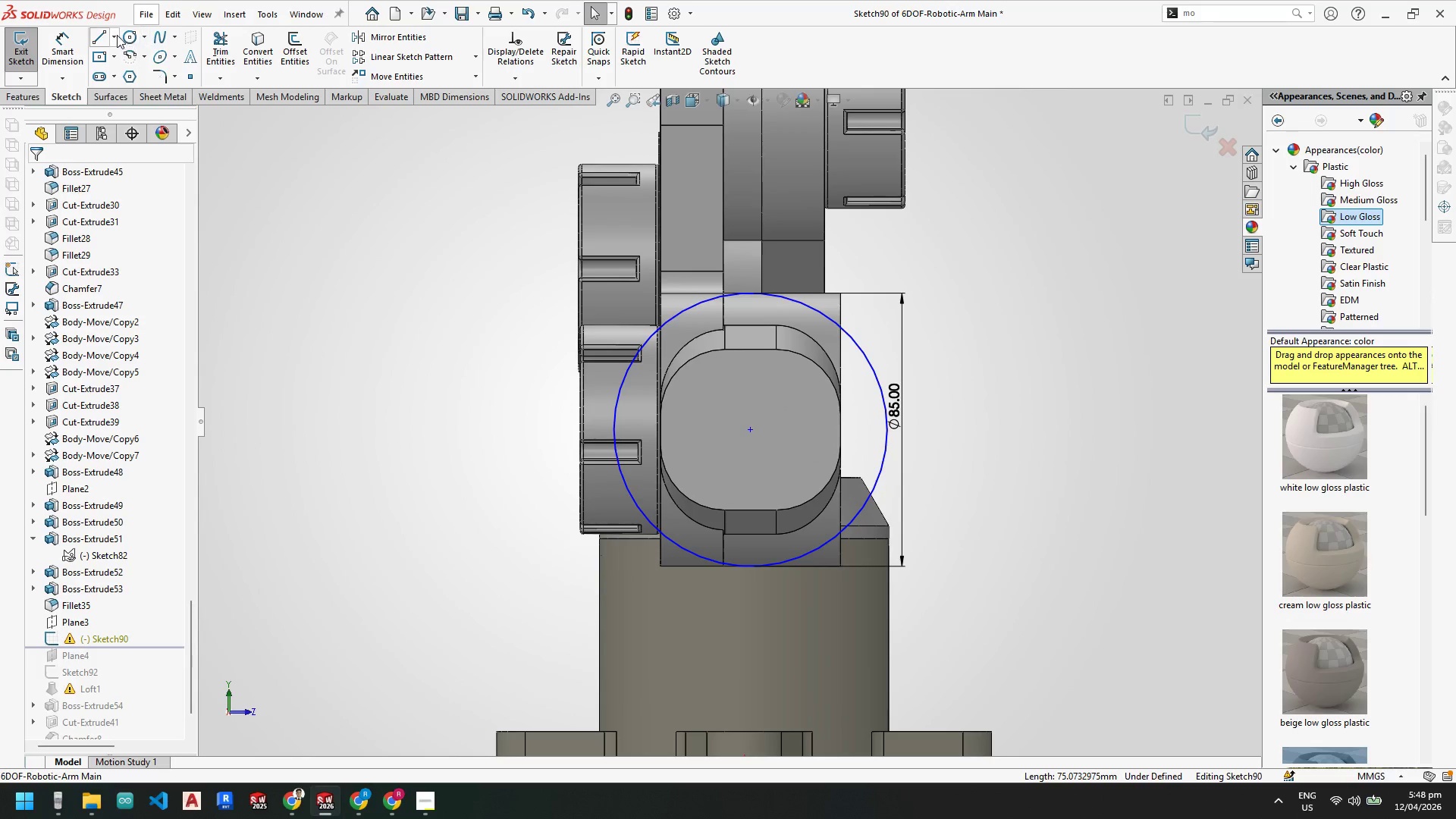 
left_click([116, 35])
 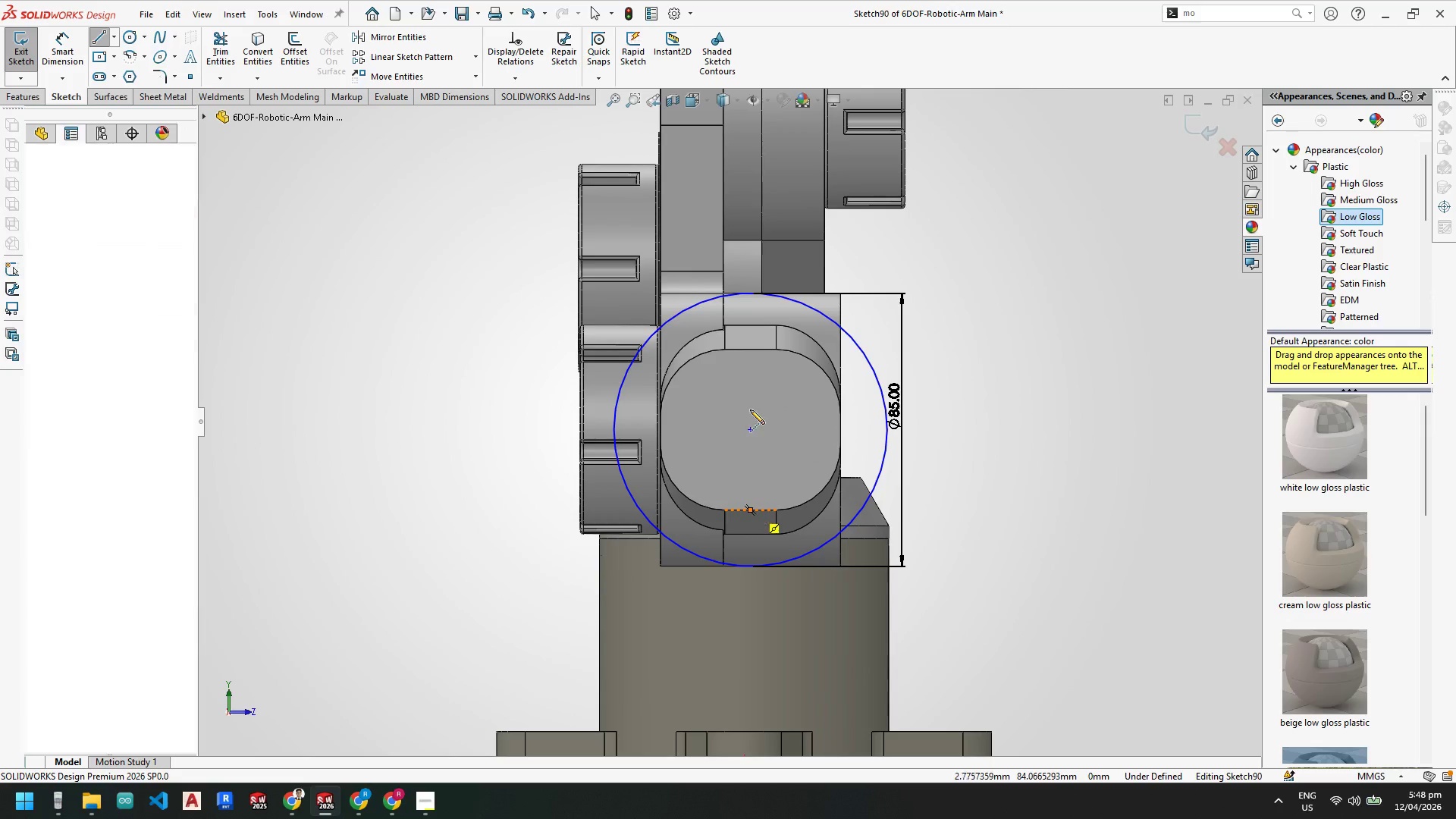 
left_click([750, 347])
 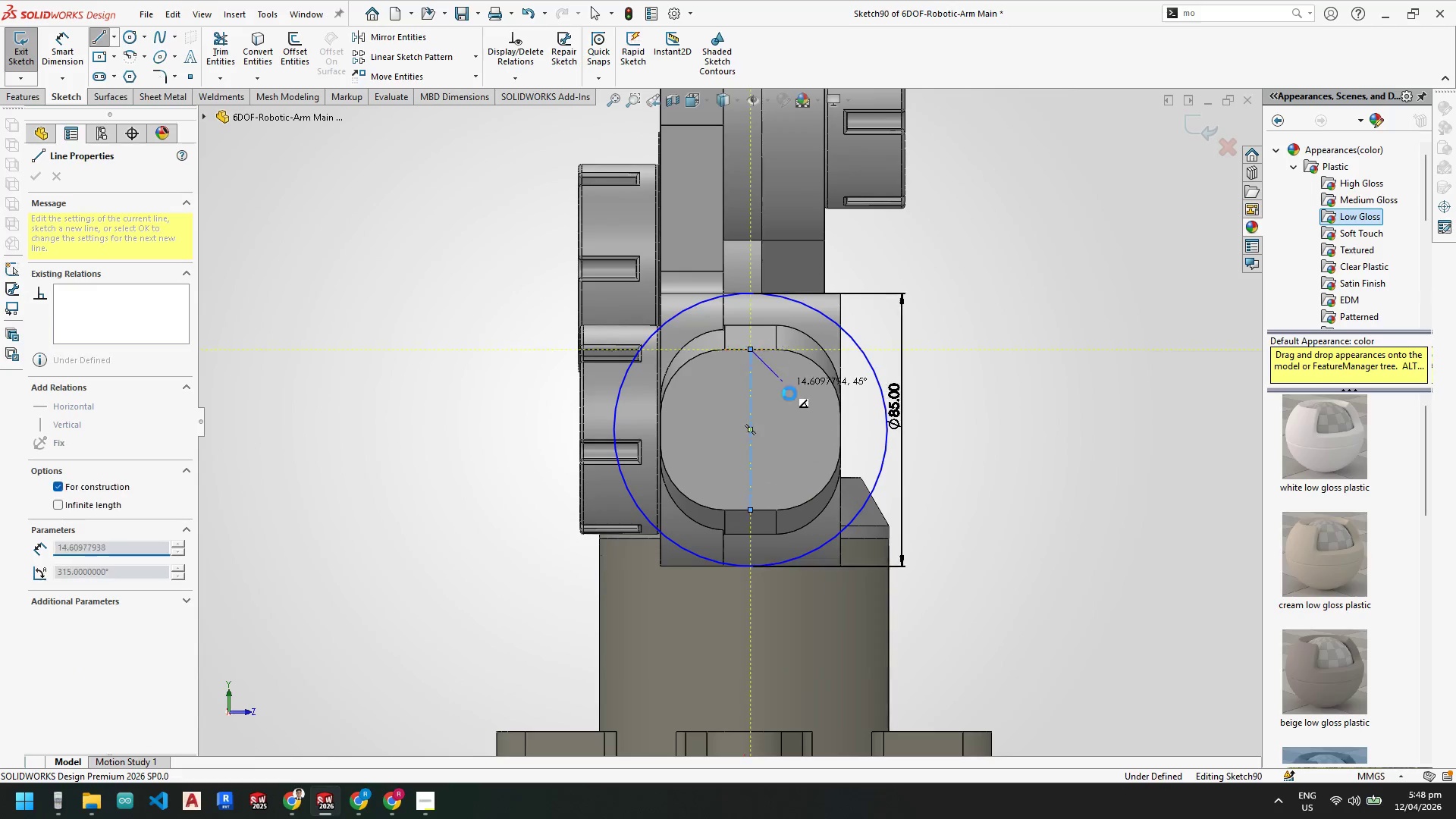 
key(Escape)
 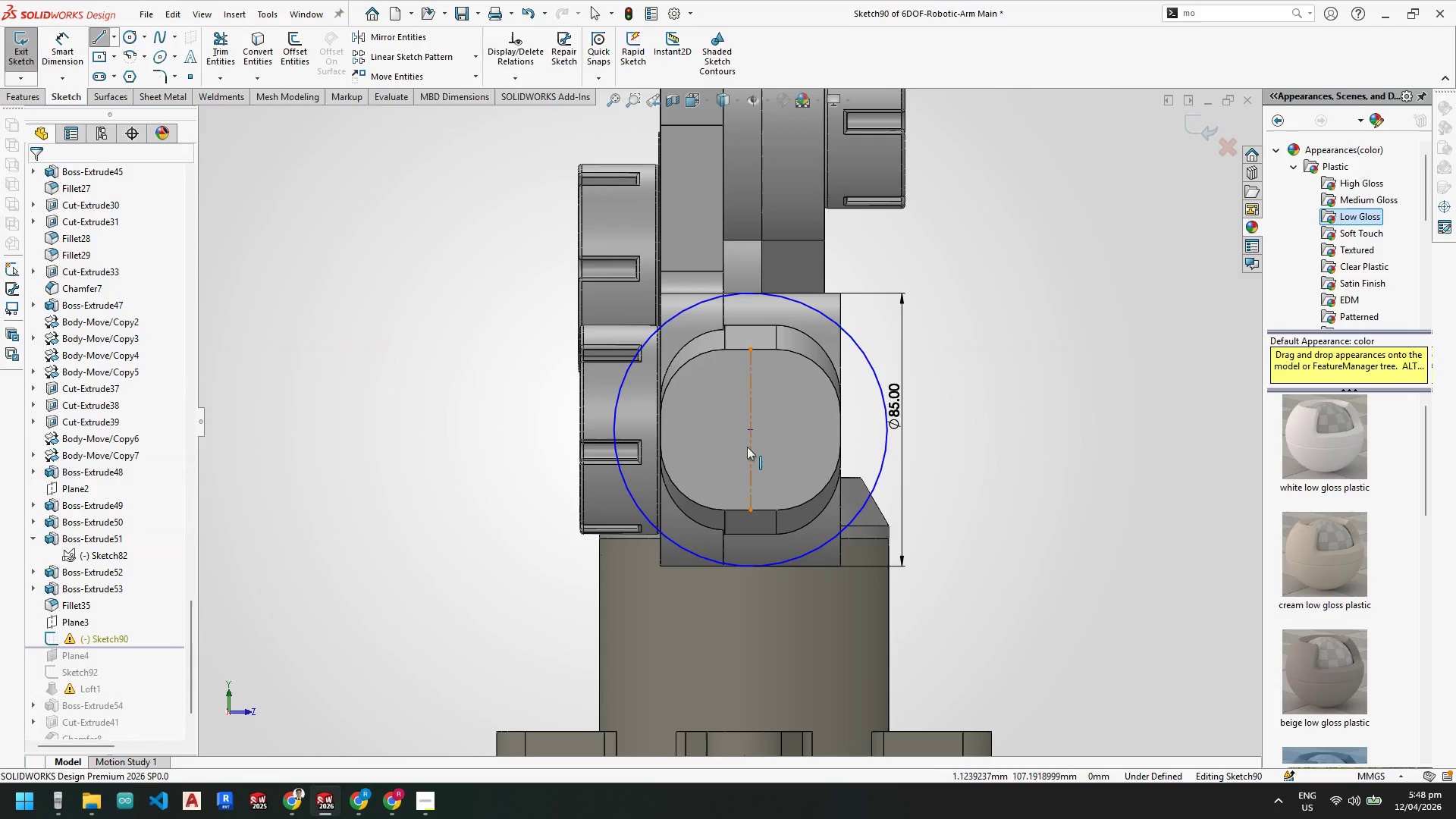 
key(Escape)
 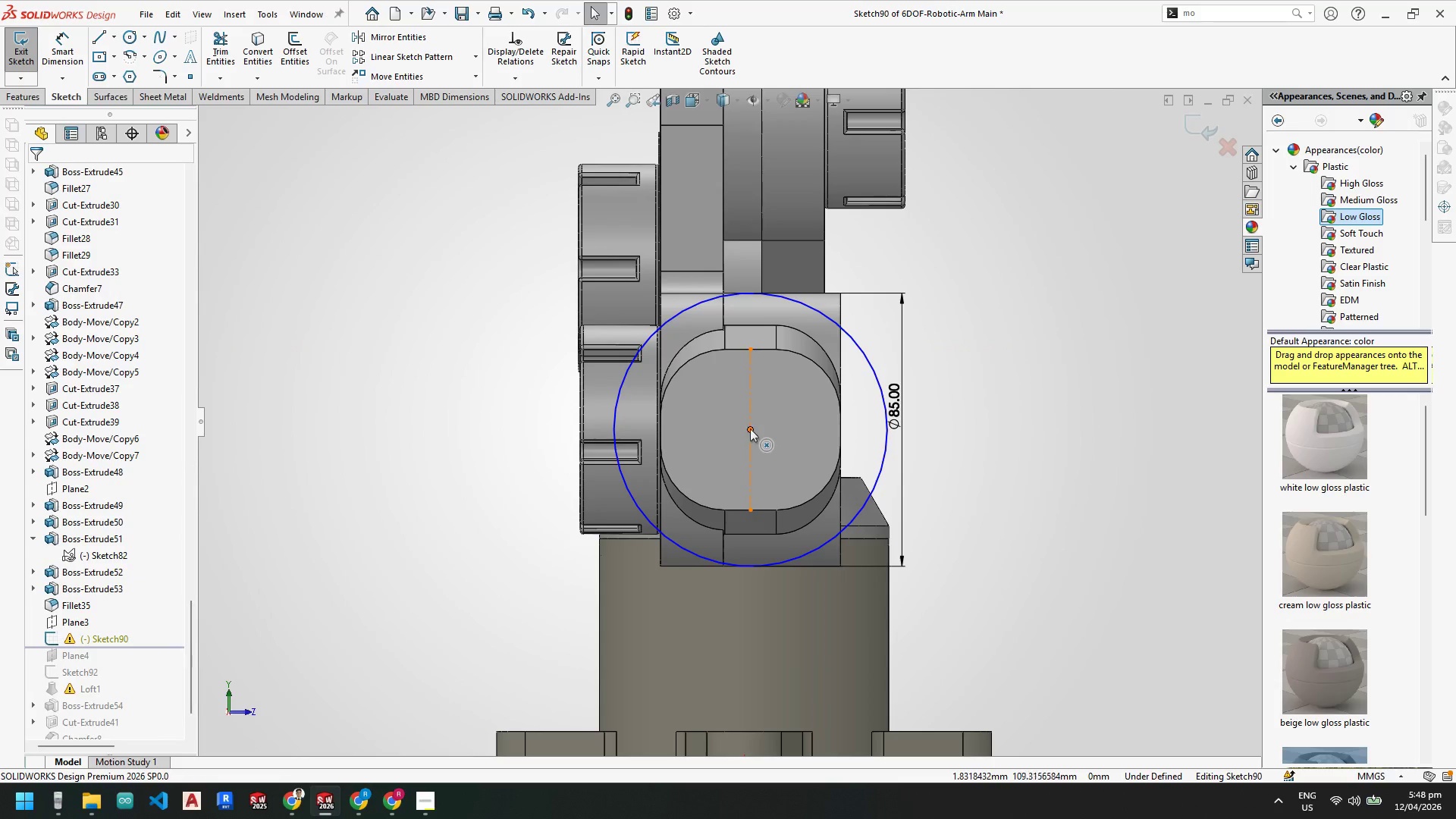 
left_click_drag(start_coordinate=[750, 428], to_coordinate=[750, 432])
 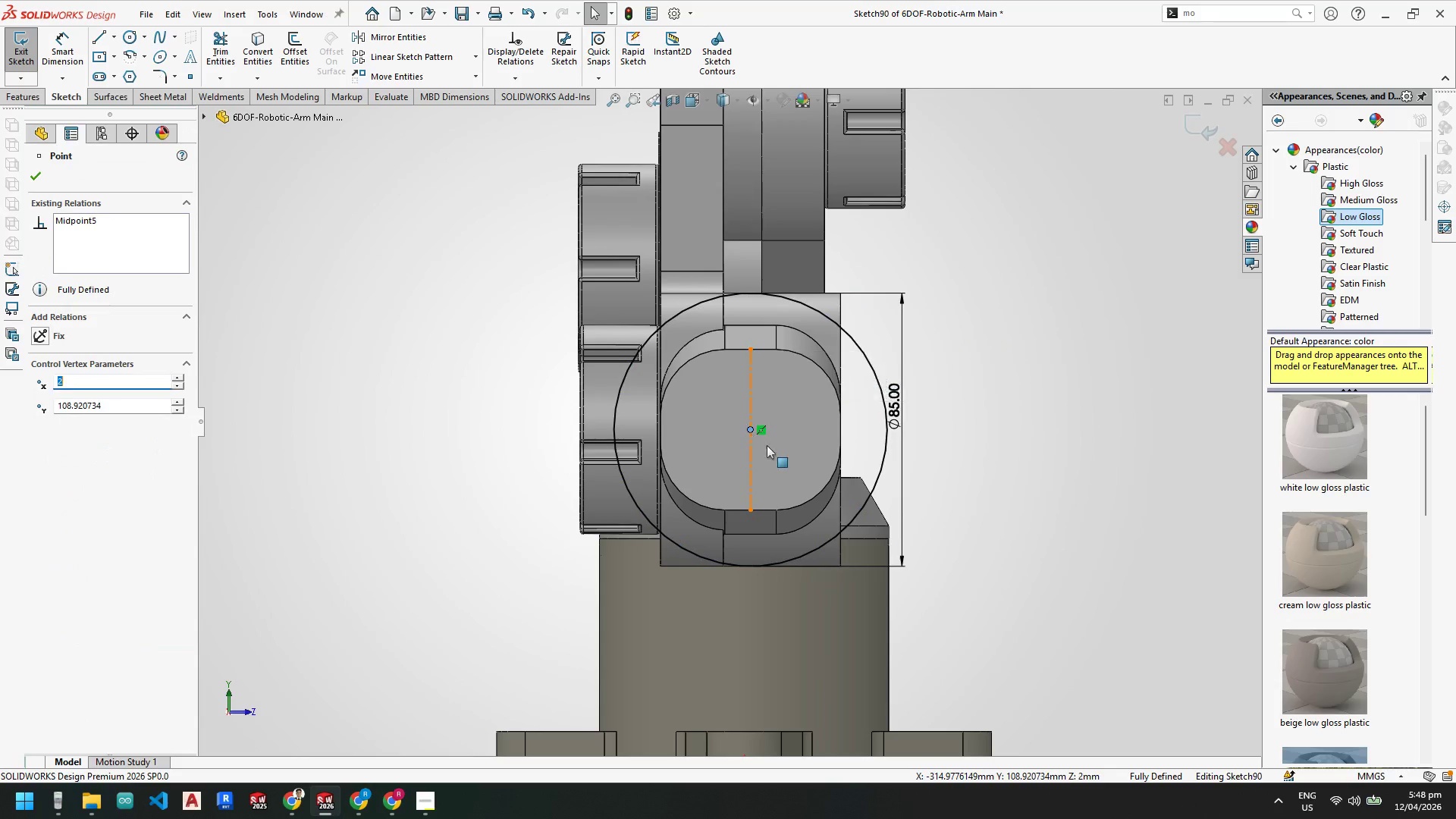 
key(Escape)
 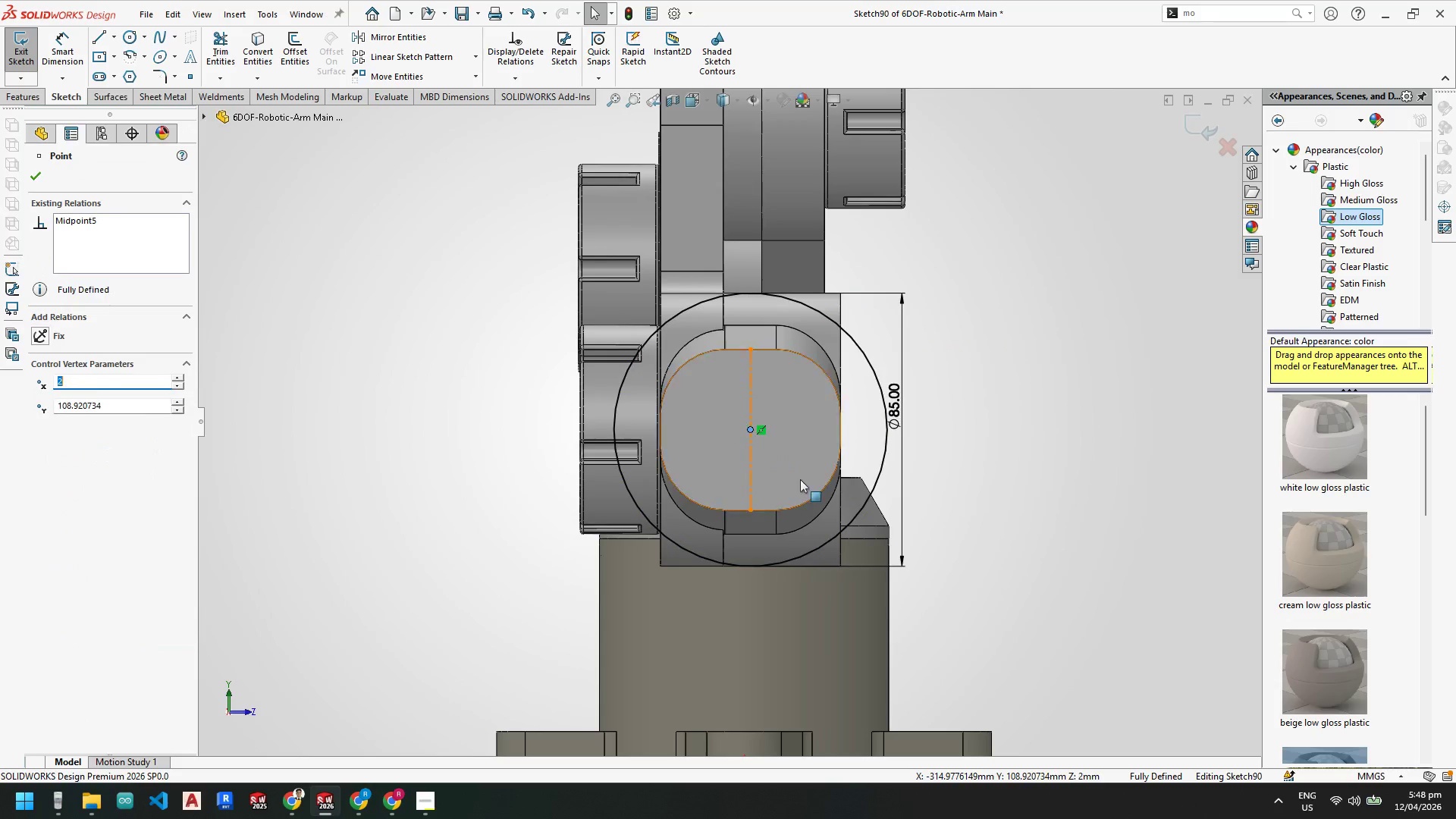 
key(Escape)
 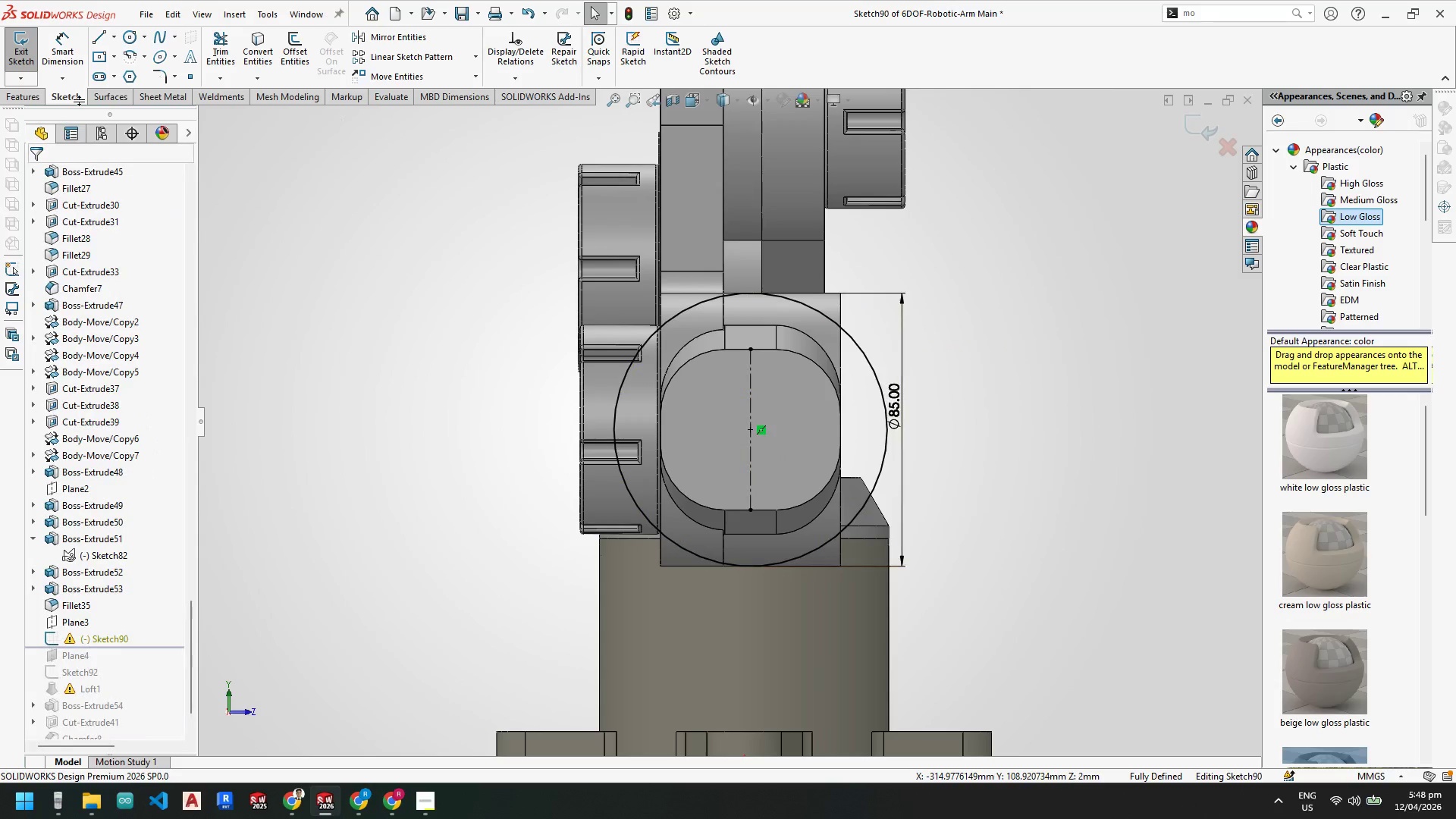 
key(Escape)
 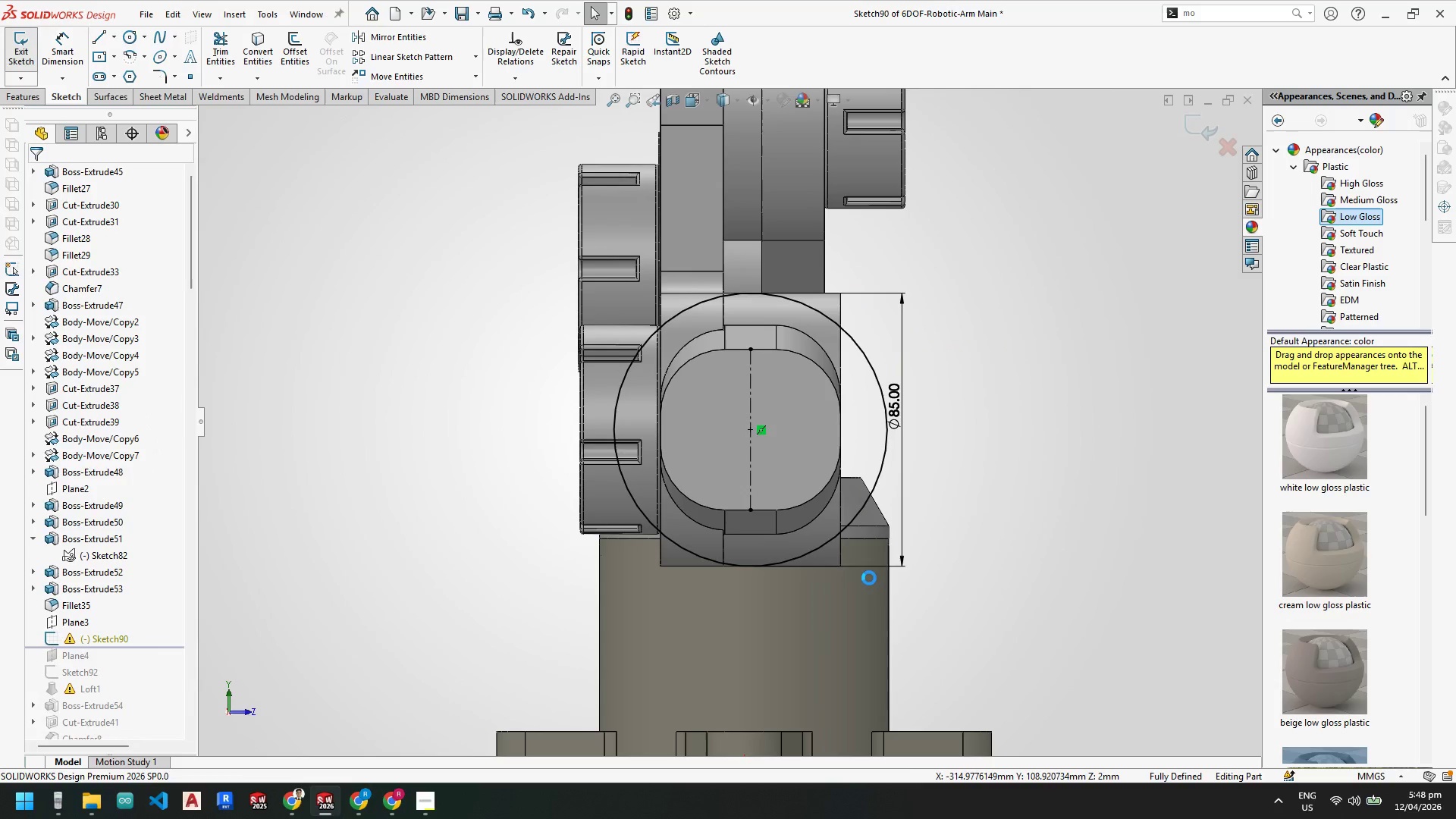 
scroll: coordinate [817, 509], scroll_direction: up, amount: 3.0
 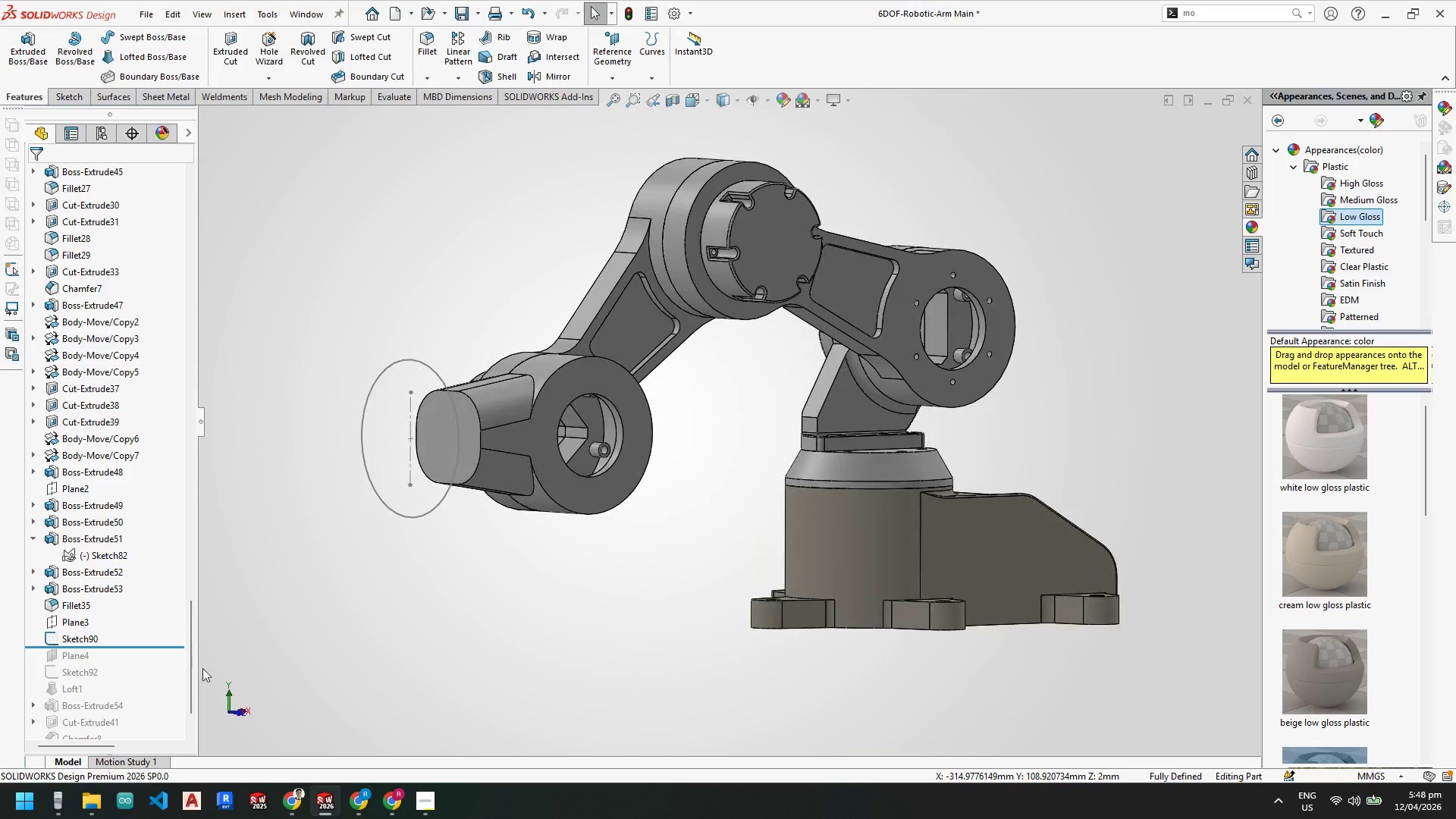 
key(Escape)
 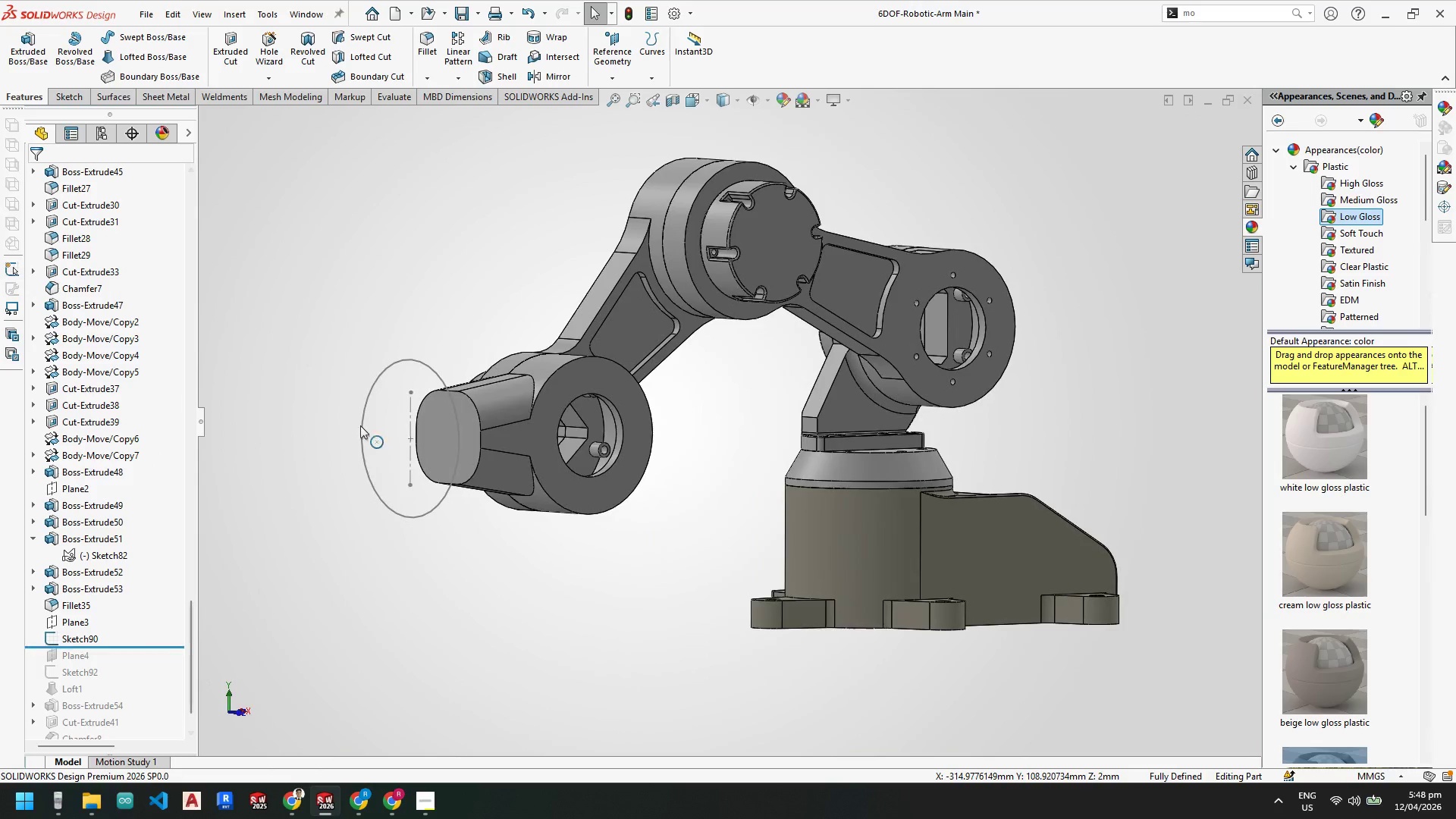 
scroll: coordinate [434, 365], scroll_direction: down, amount: 3.0
 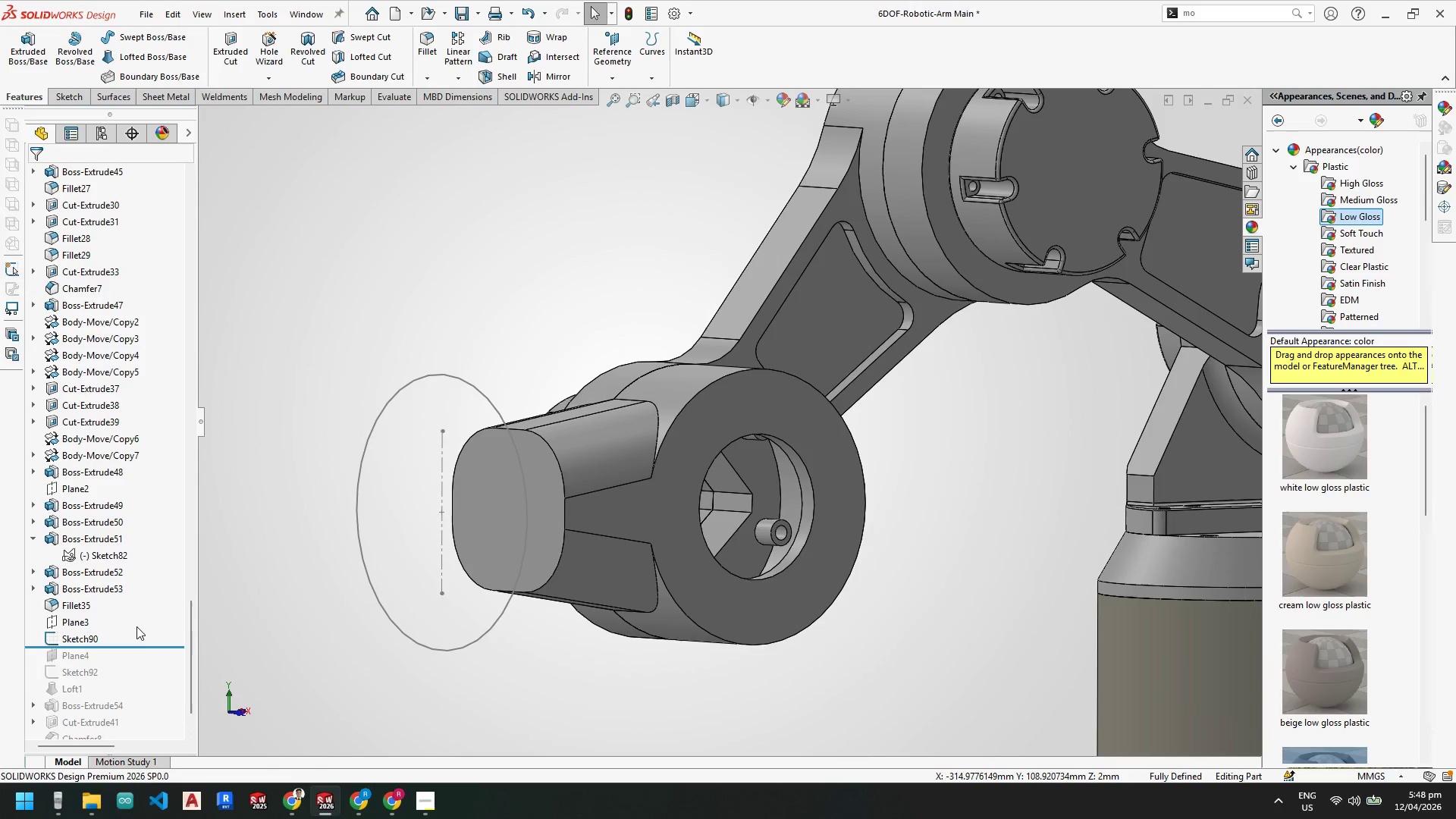 
key(Escape)
 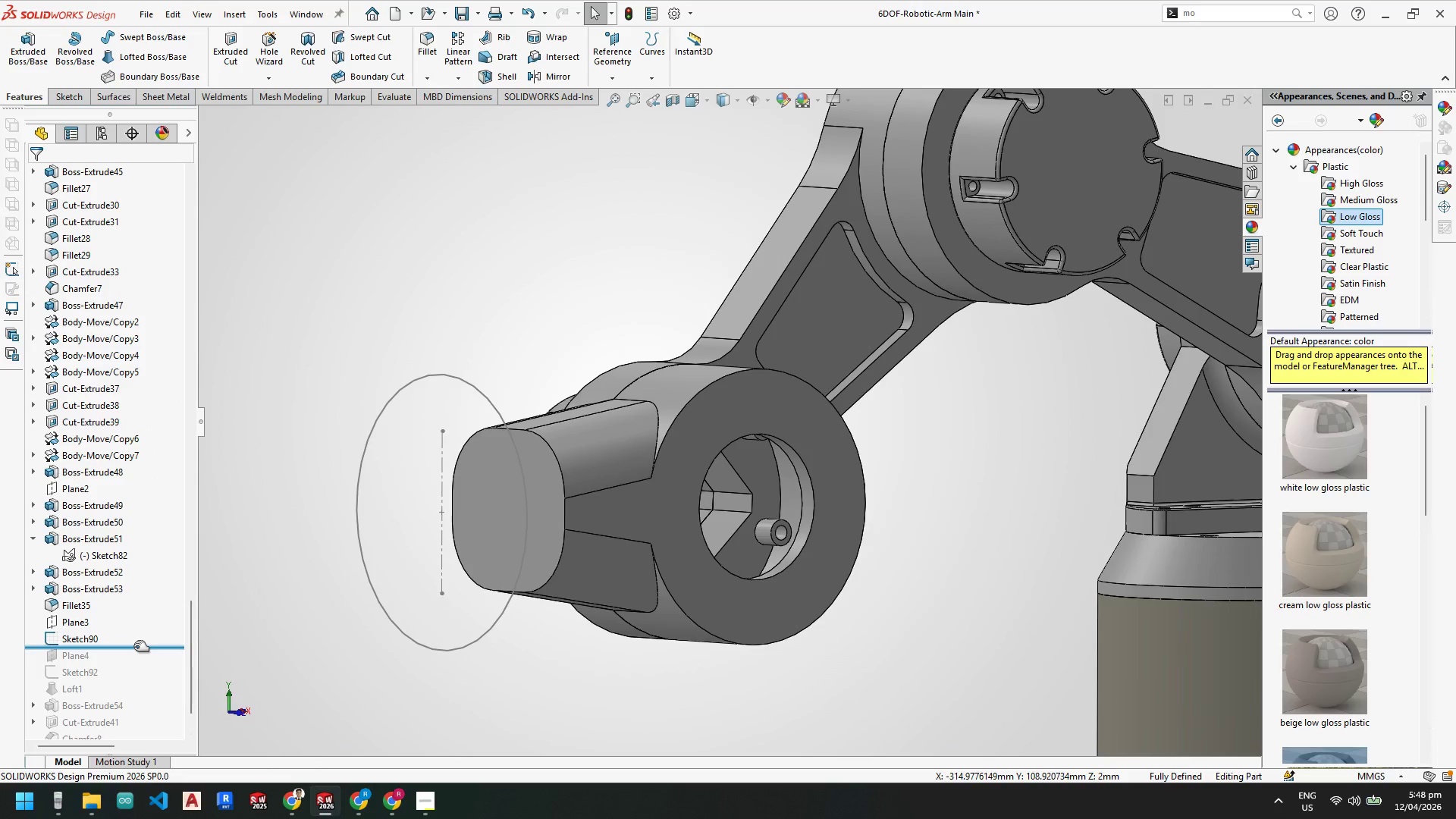 
left_click_drag(start_coordinate=[134, 647], to_coordinate=[133, 692])
 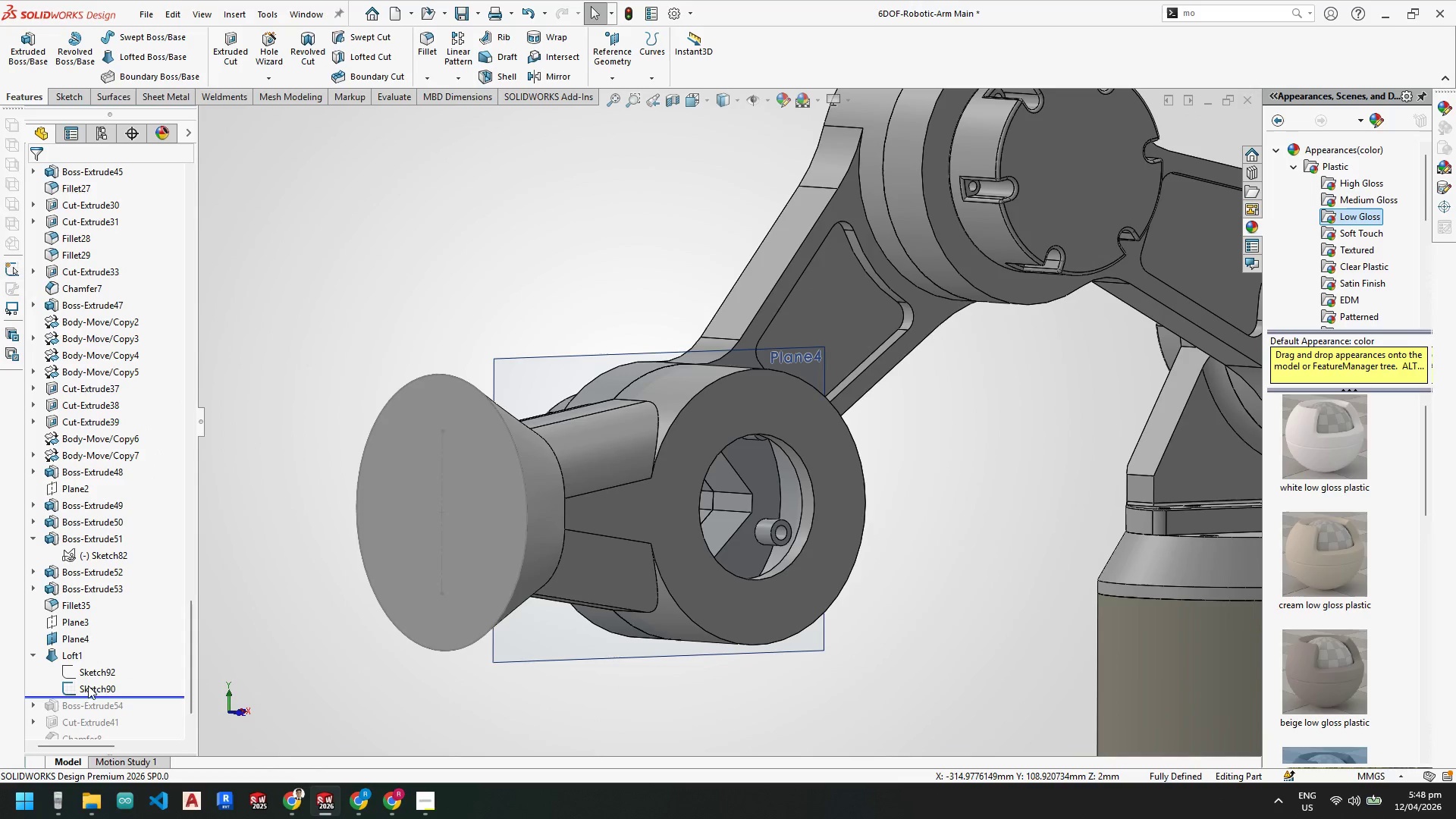 
key(Escape)
 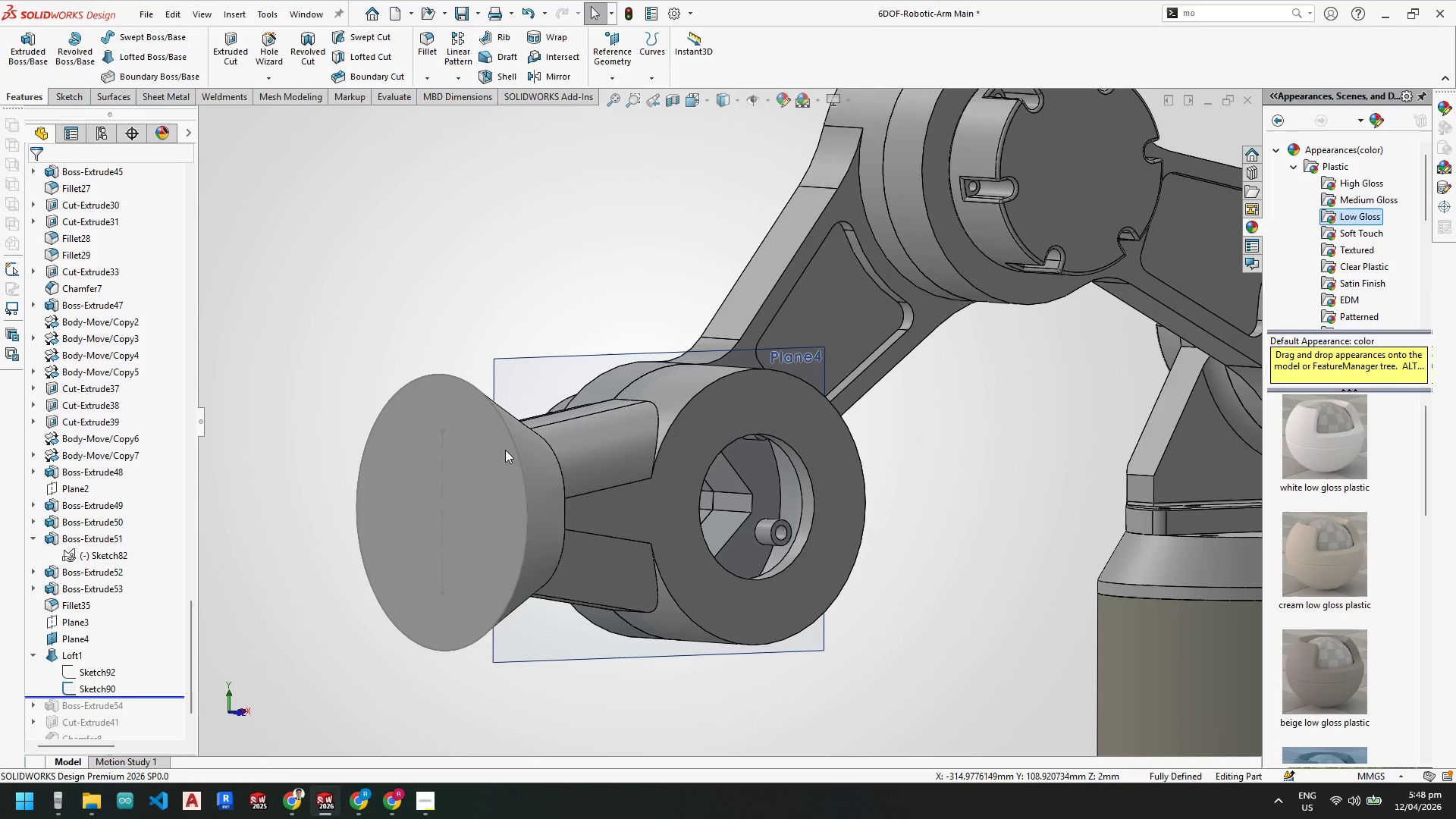 
scroll: coordinate [554, 446], scroll_direction: down, amount: 2.0
 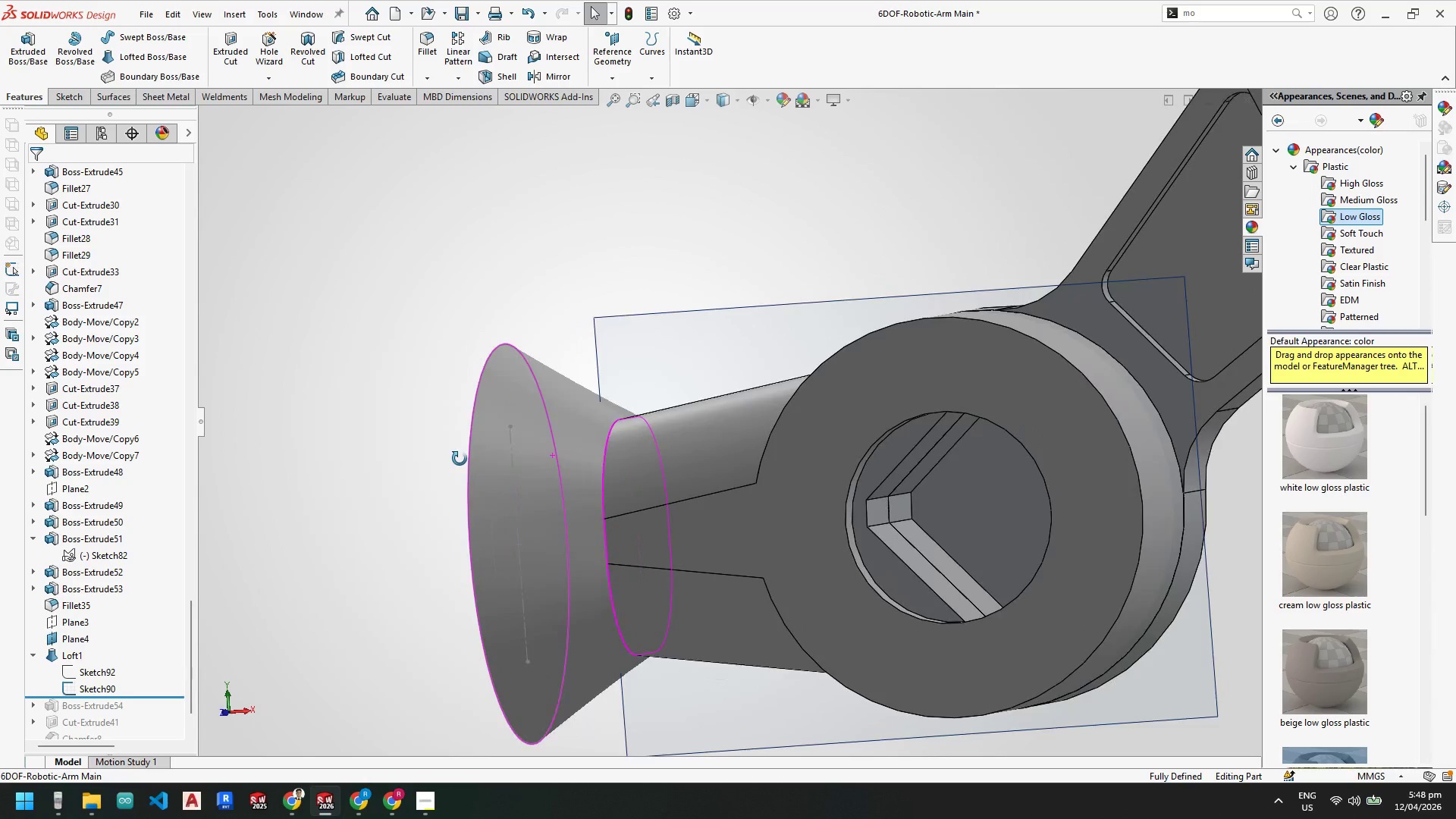 
scroll: coordinate [592, 492], scroll_direction: up, amount: 4.0
 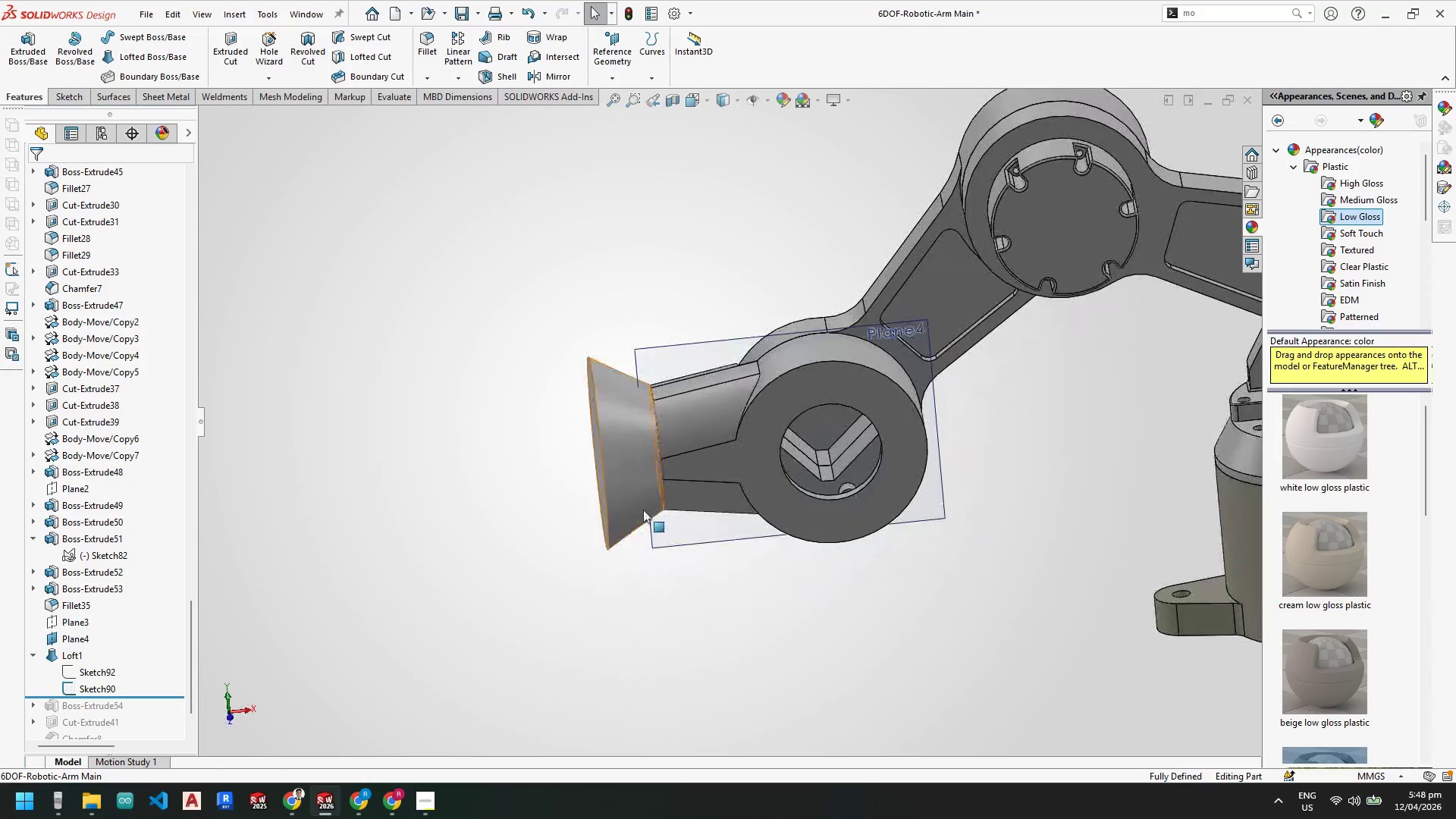 
scroll: coordinate [665, 396], scroll_direction: down, amount: 4.0
 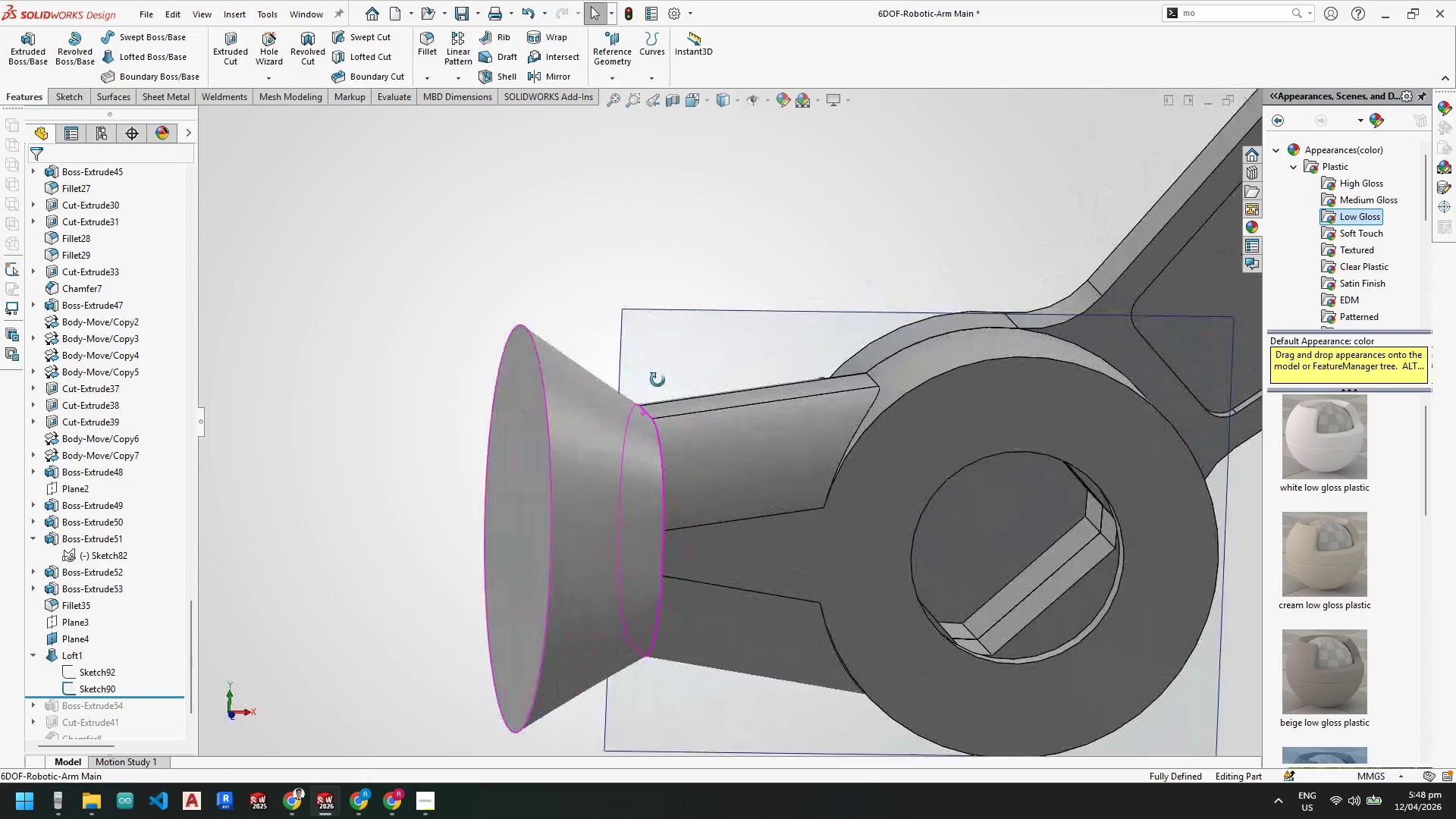 
scroll: coordinate [689, 429], scroll_direction: up, amount: 2.0
 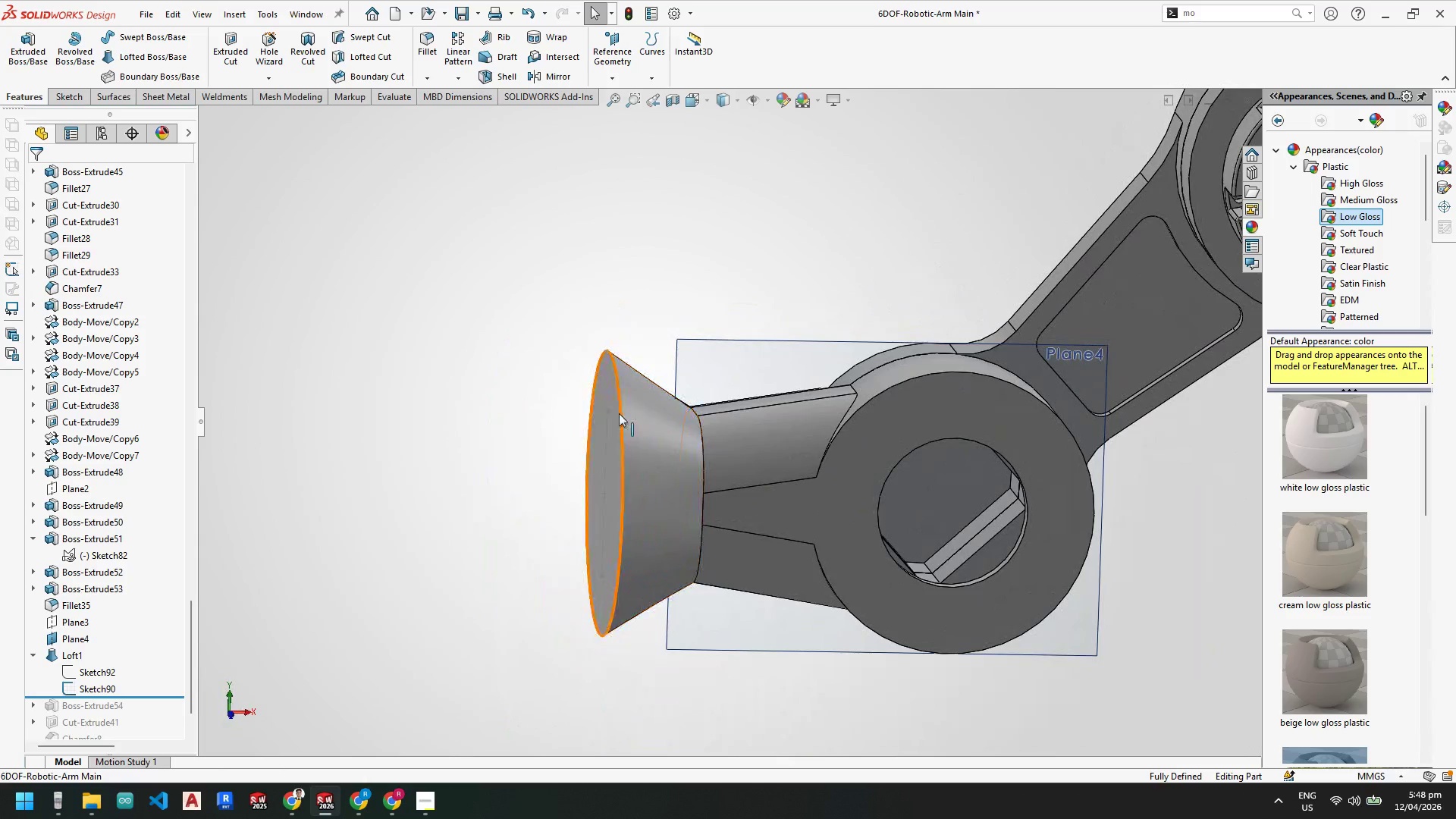 
key(Escape)
 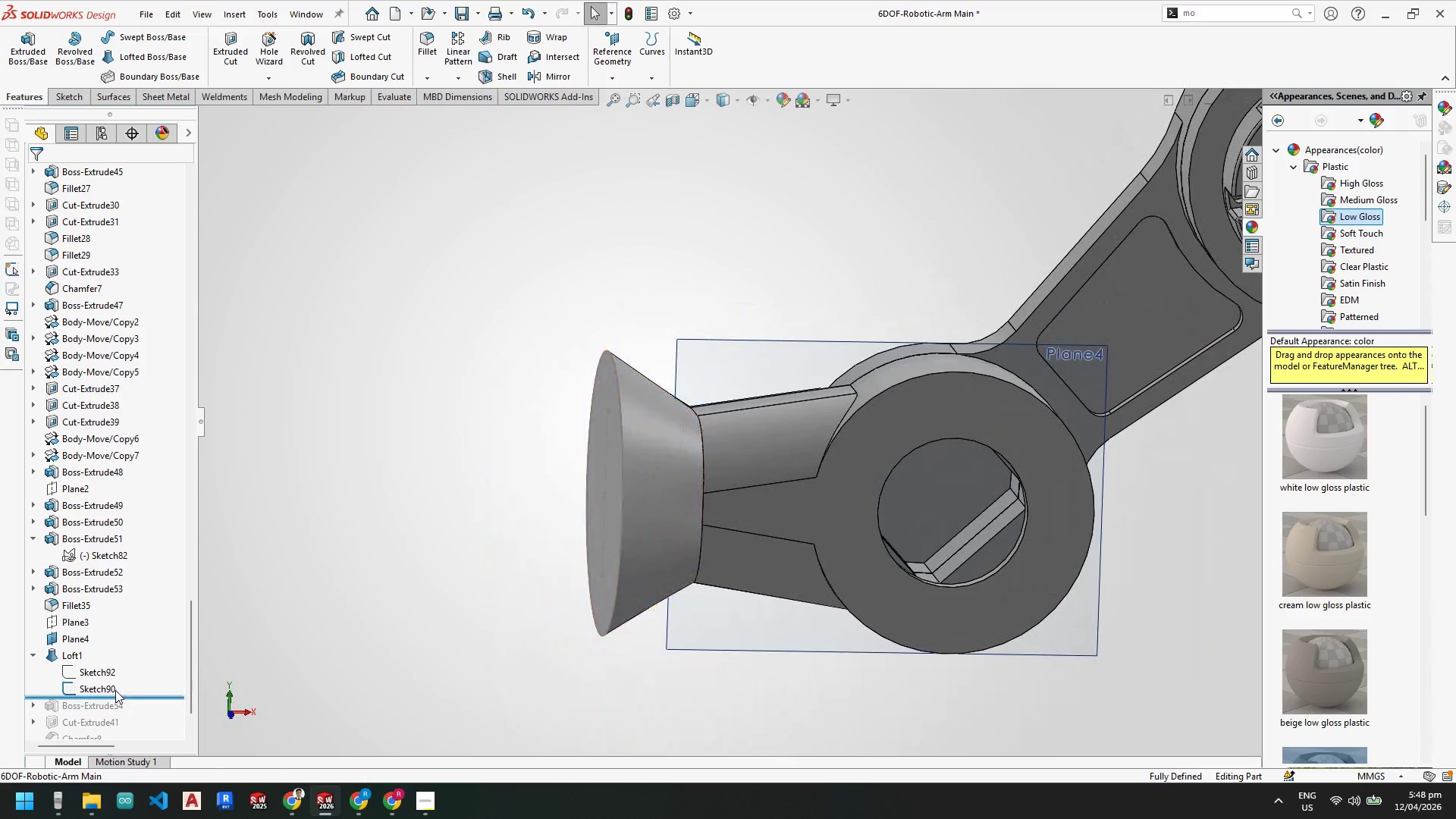 
key(Escape)
 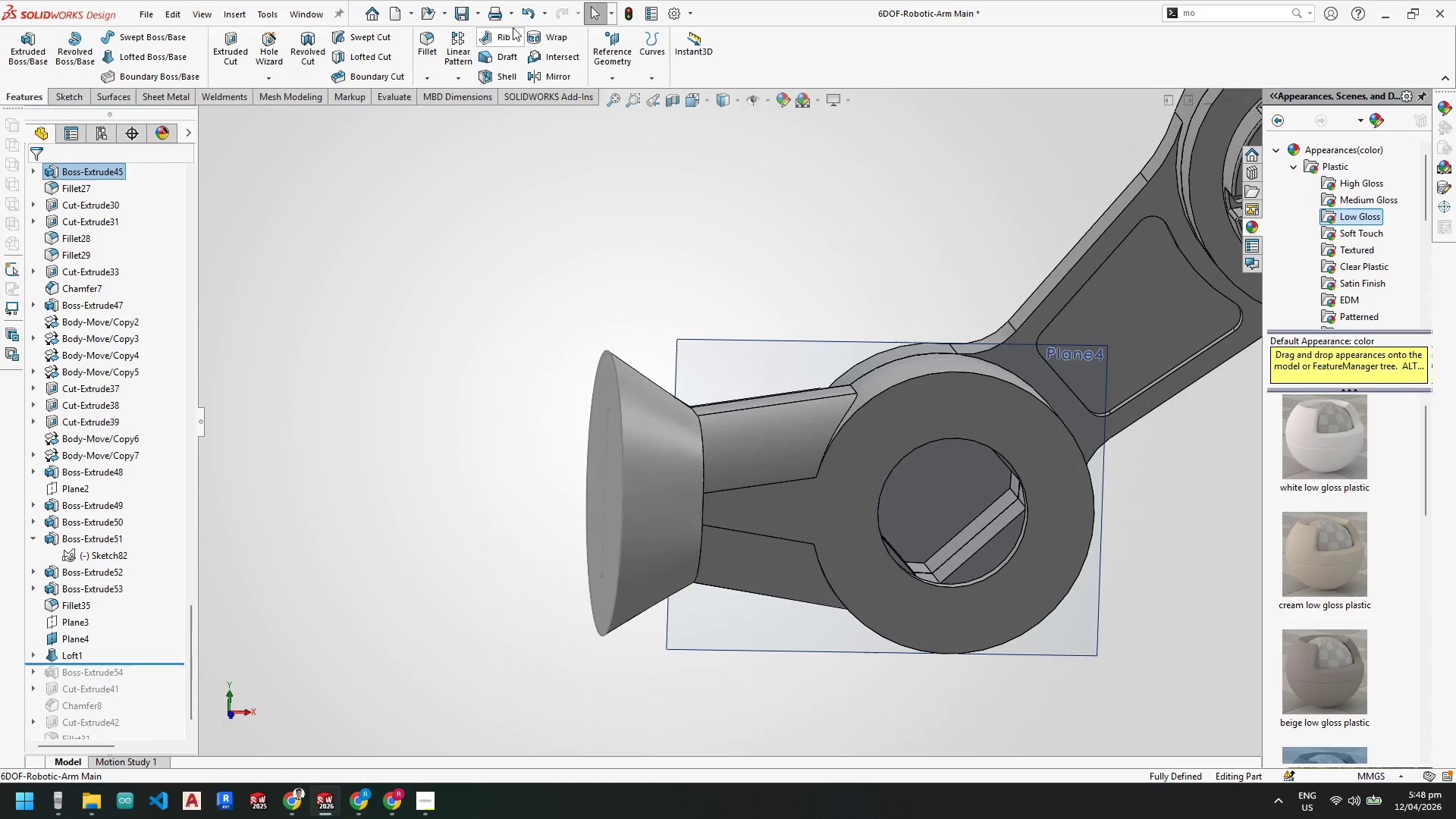 
left_click([432, 52])
 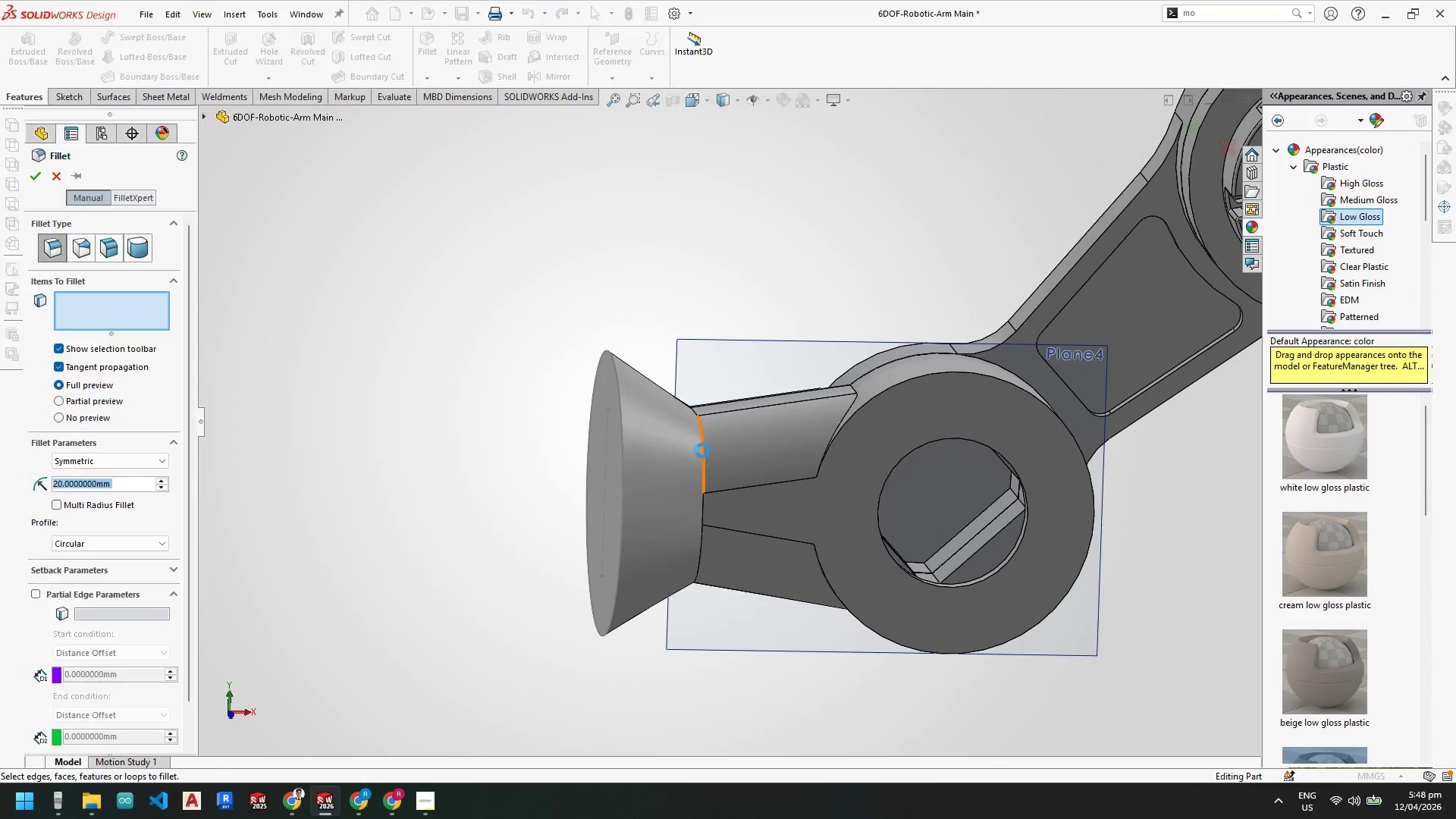 
left_click([702, 450])
 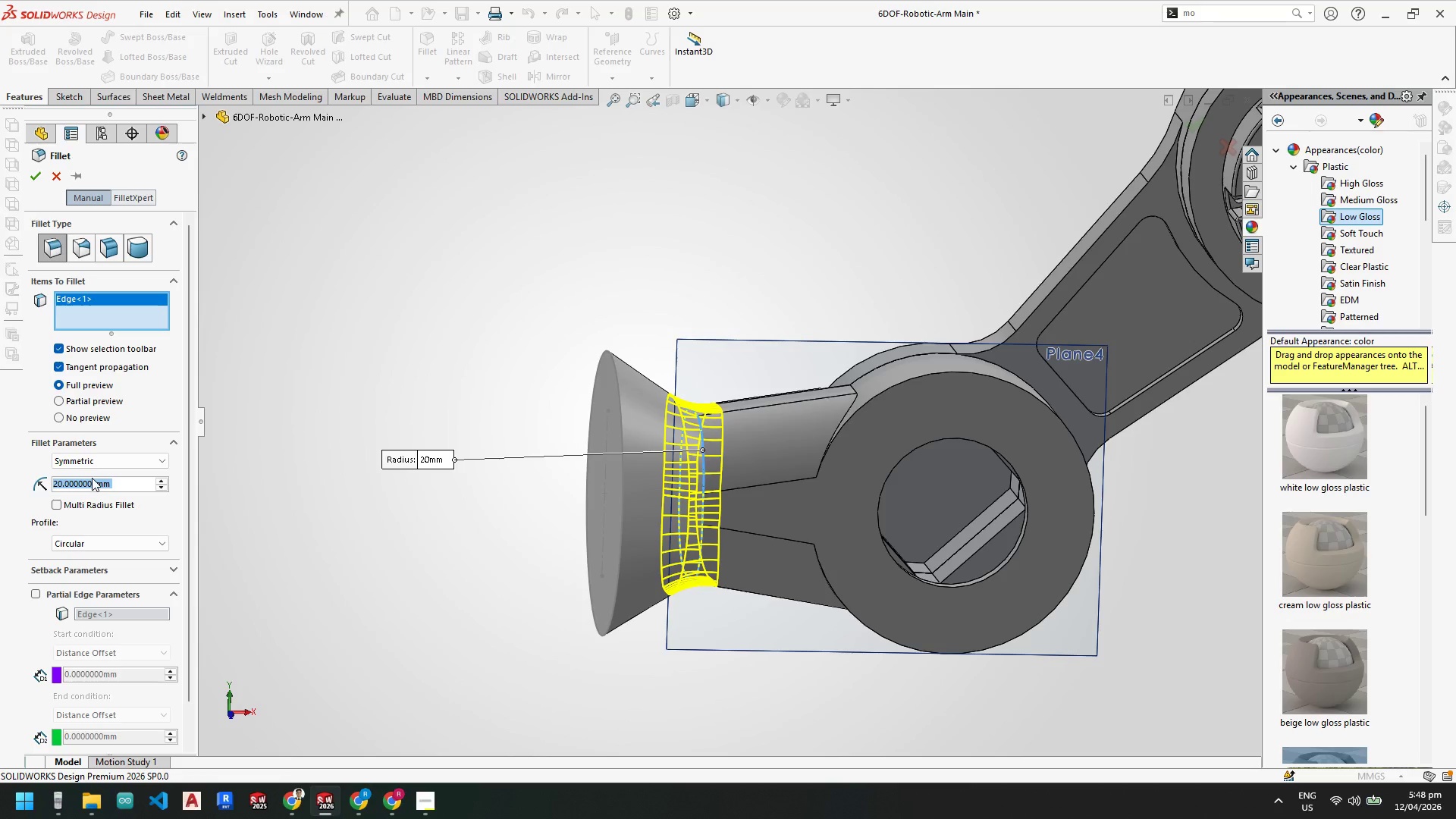 
key(Numpad2)
 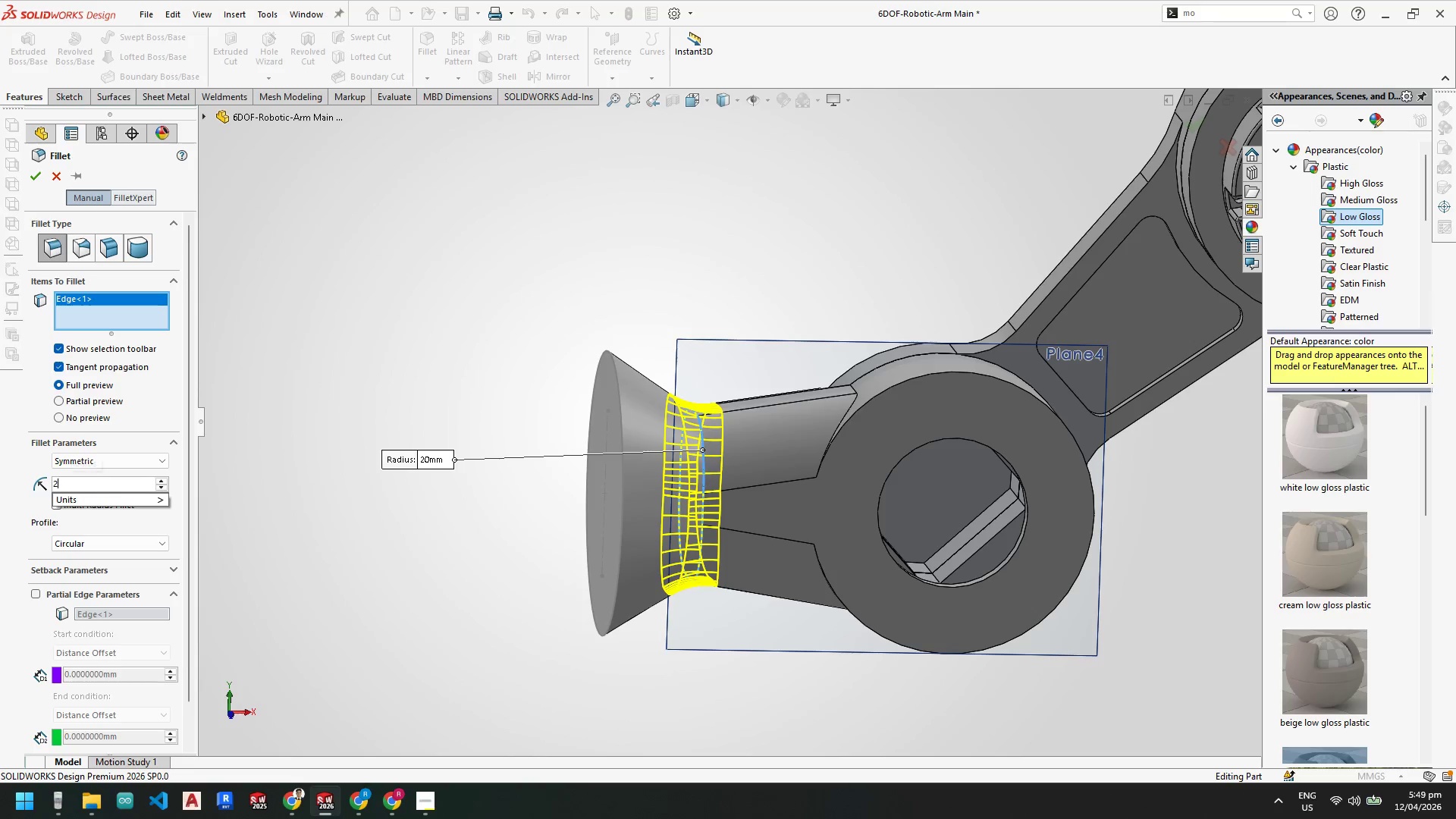 
key(Numpad5)
 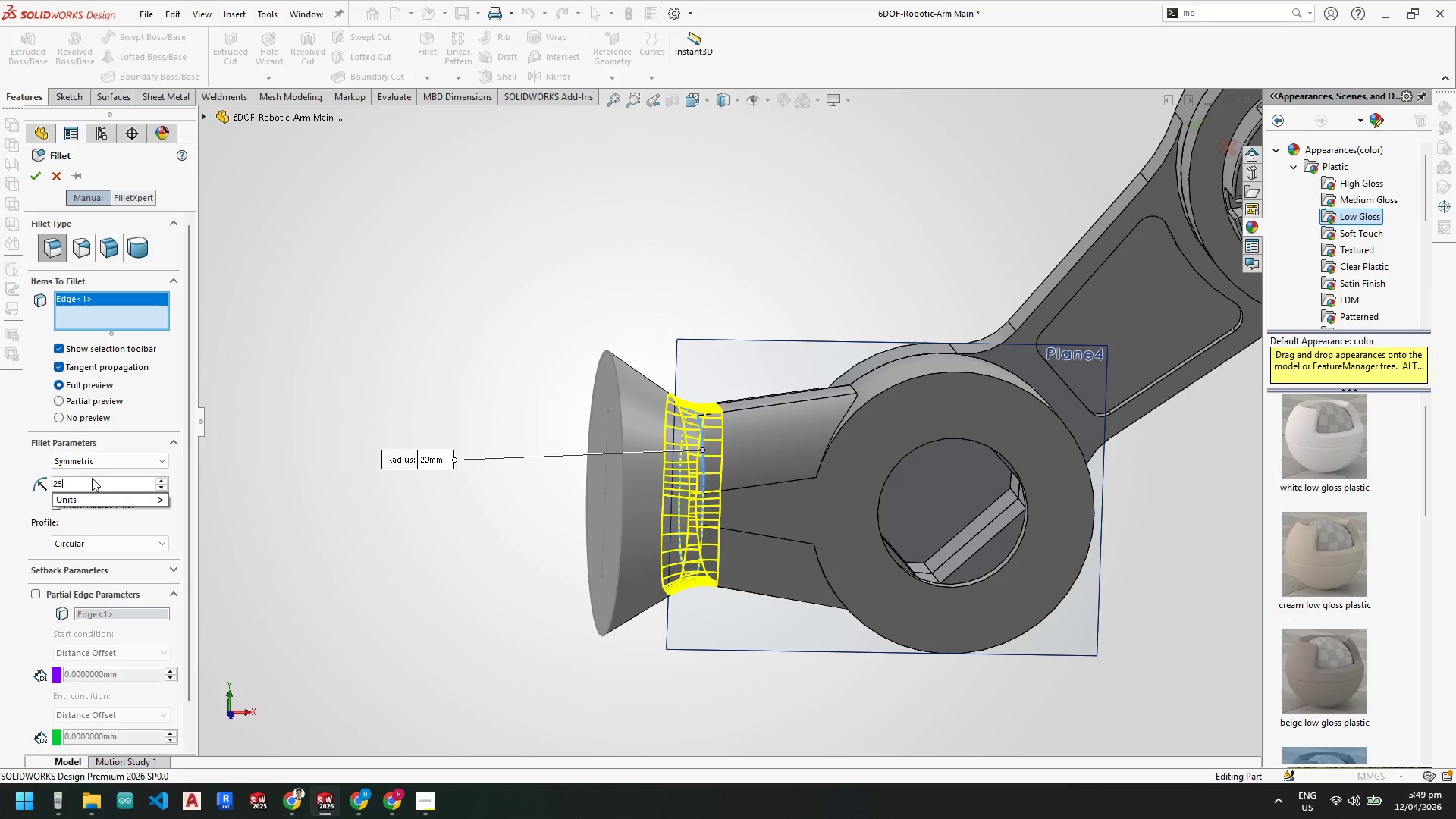 
key(NumpadEnter)
 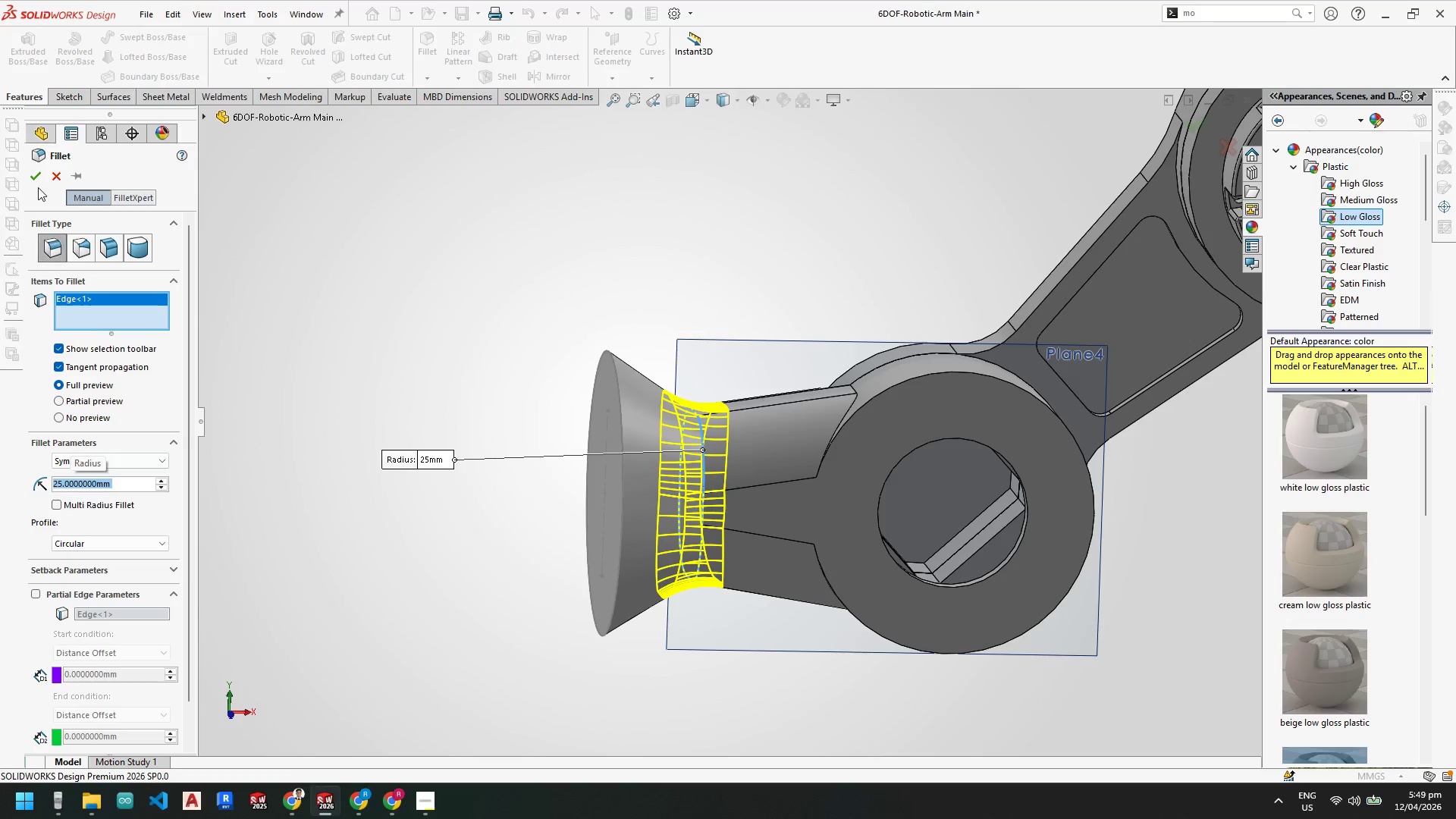 
left_click([36, 174])
 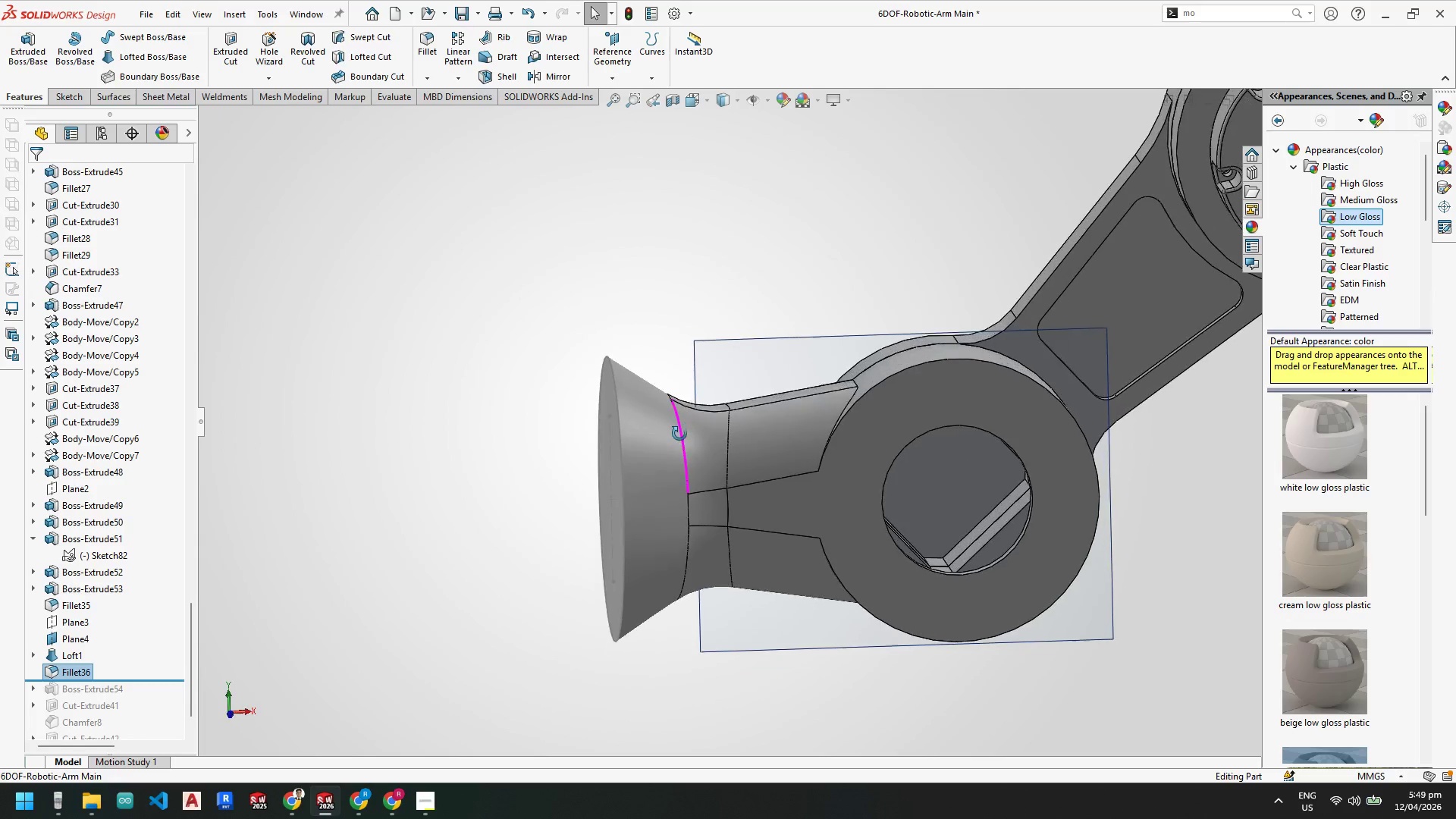 
mouse_move([639, 380])
 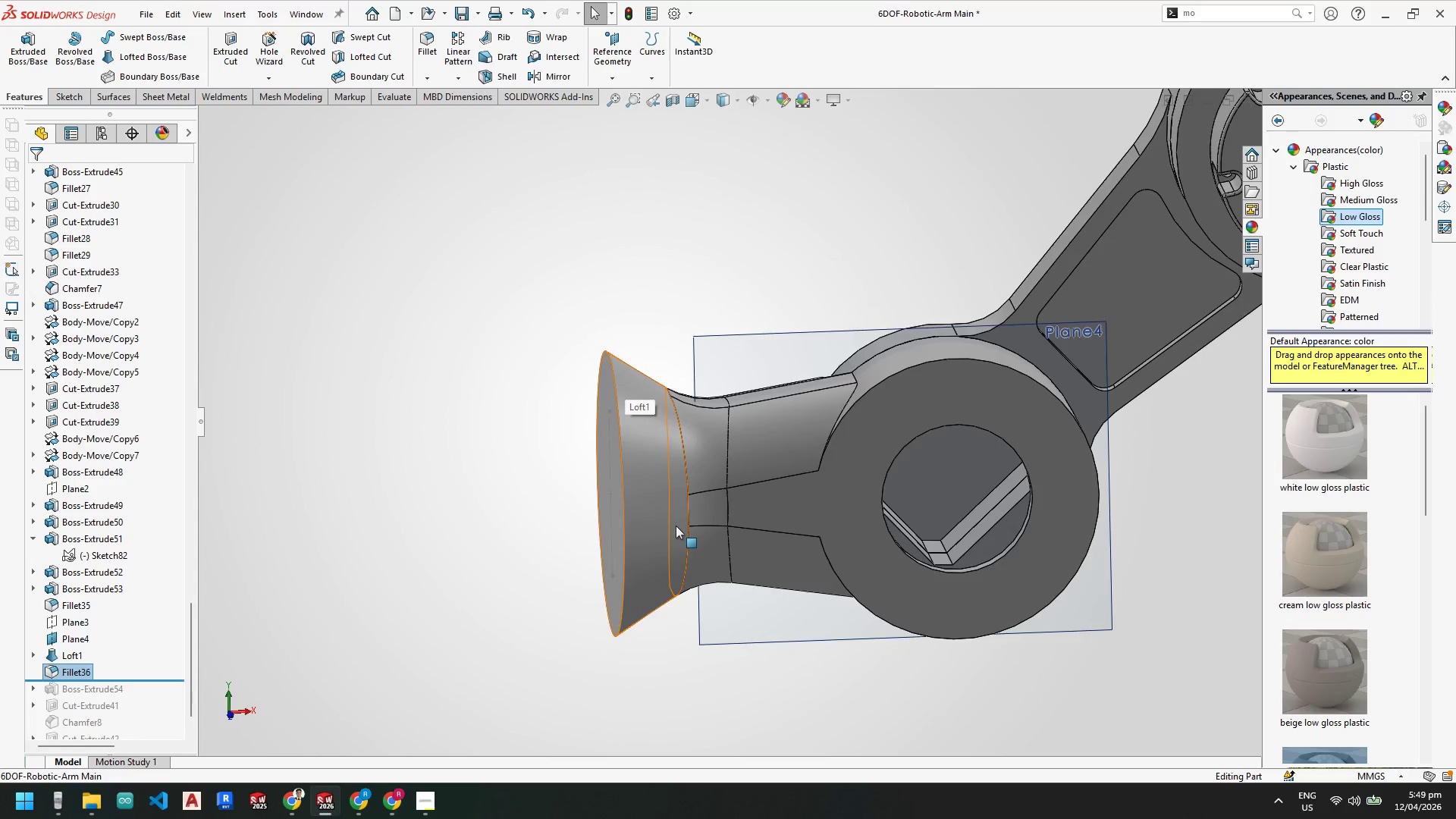 
scroll: coordinate [670, 399], scroll_direction: none, amount: 0.0
 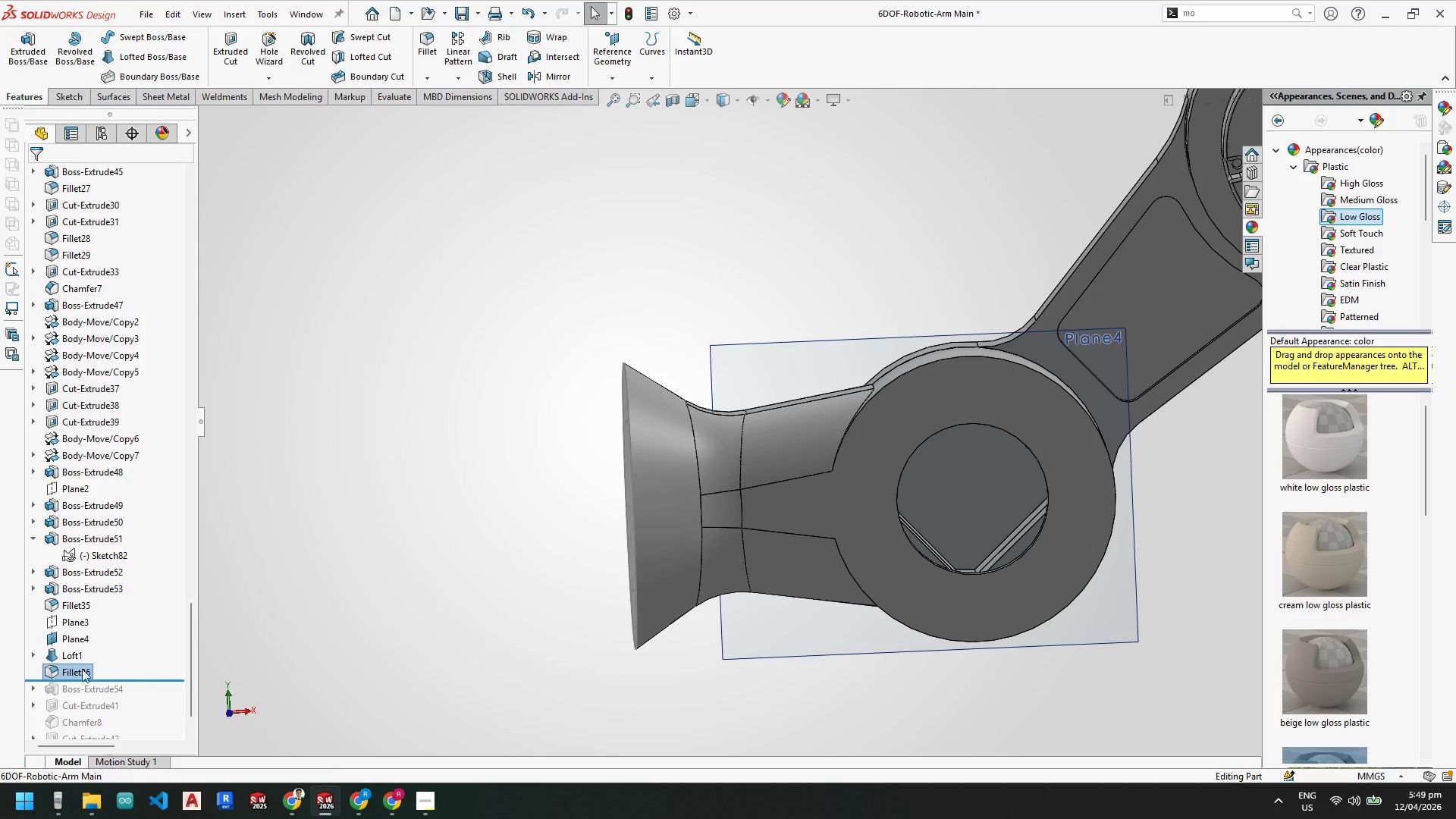 
left_click_drag(start_coordinate=[151, 682], to_coordinate=[152, 698])
 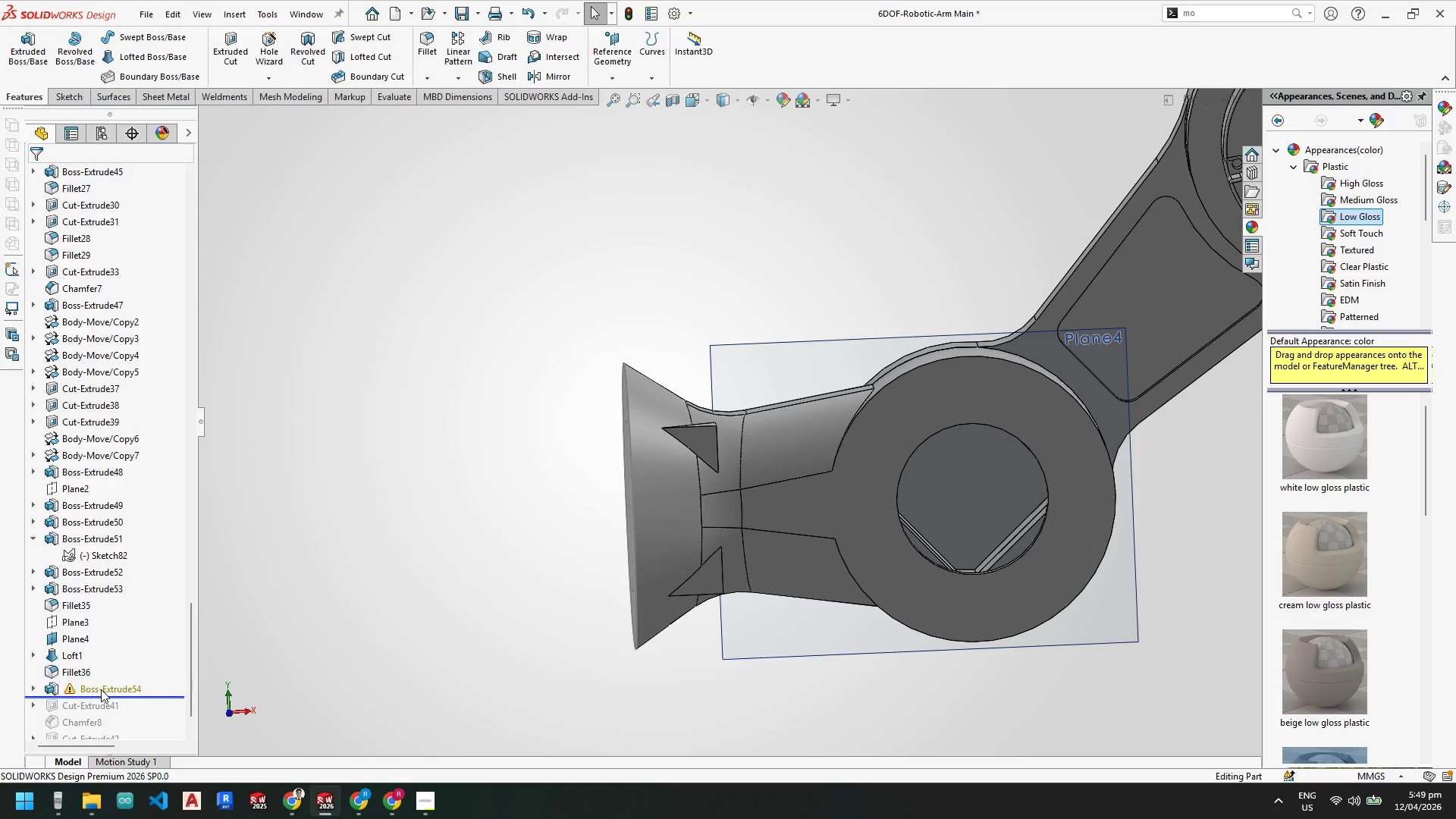 
left_click([101, 689])
 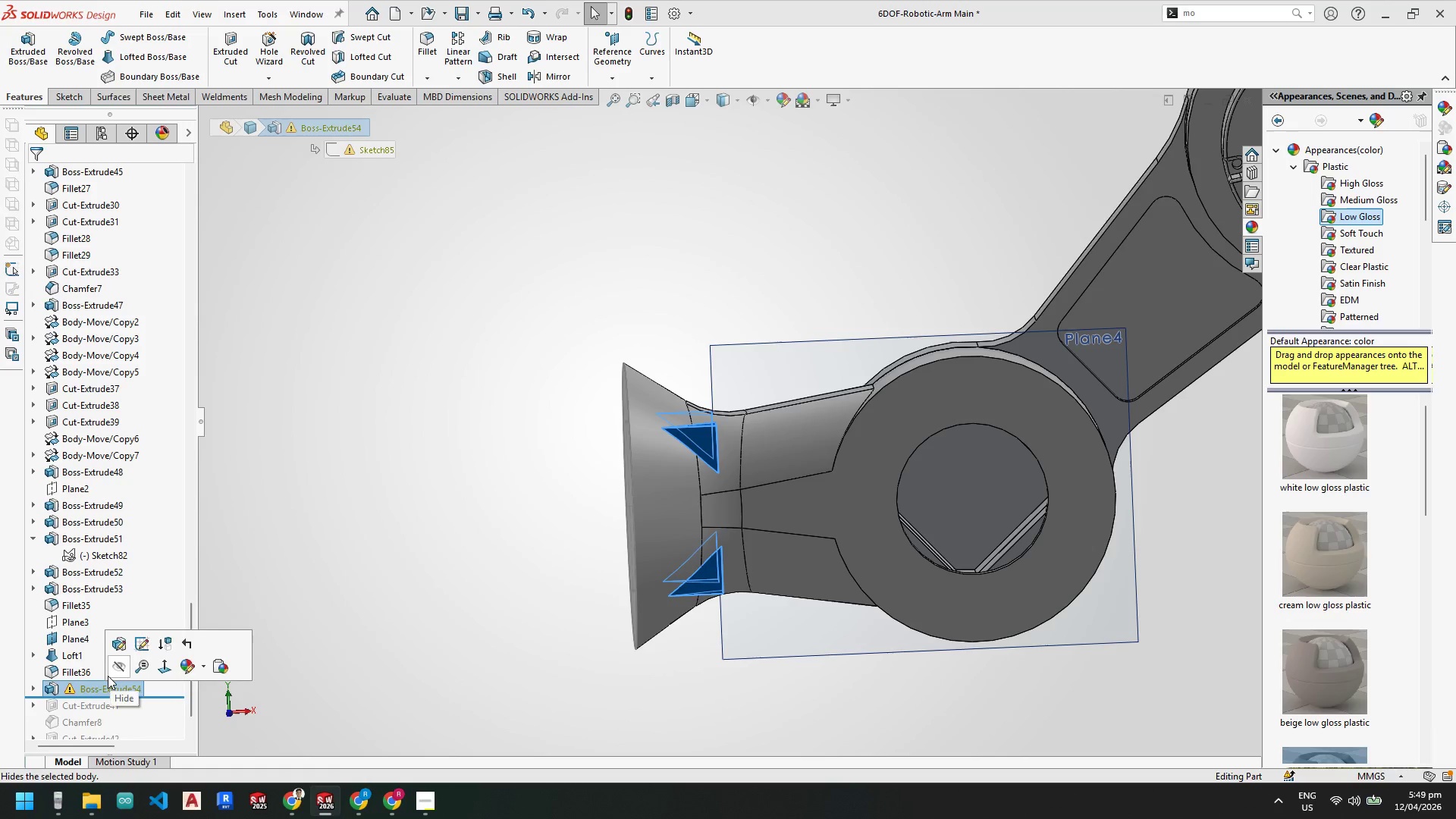 
key(Delete)
 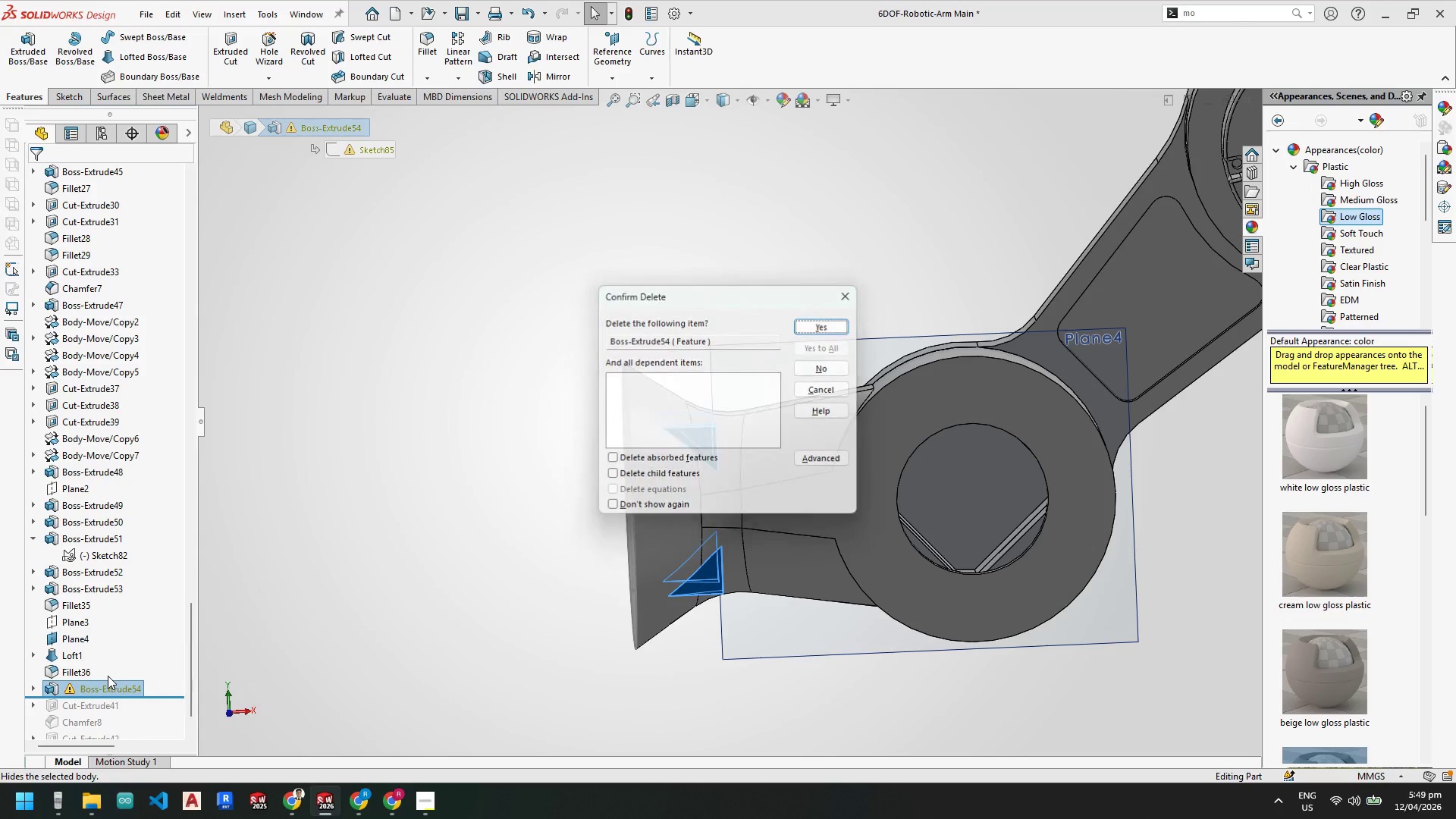 
key(NumpadEnter)
 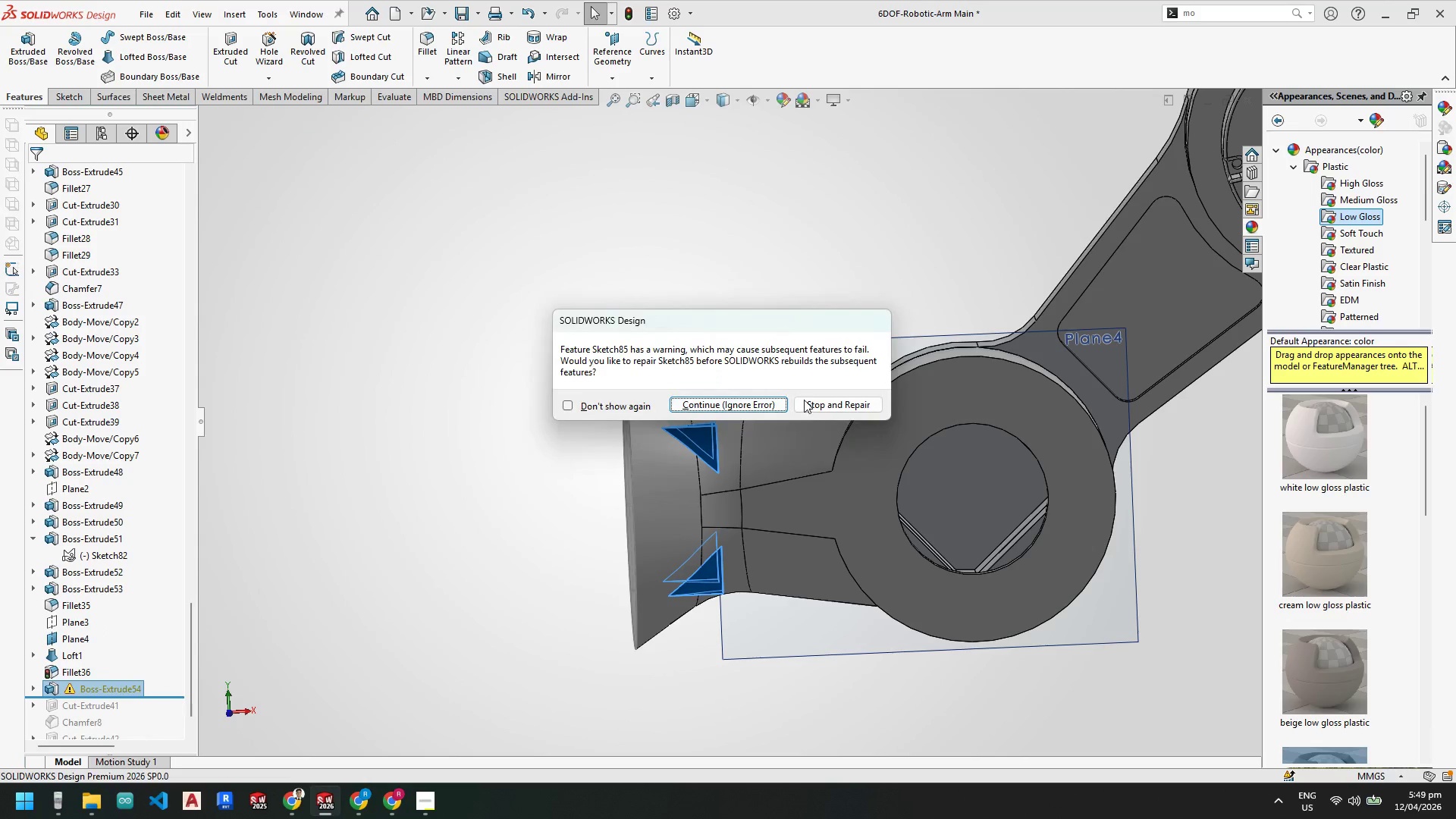 
left_click([824, 406])
 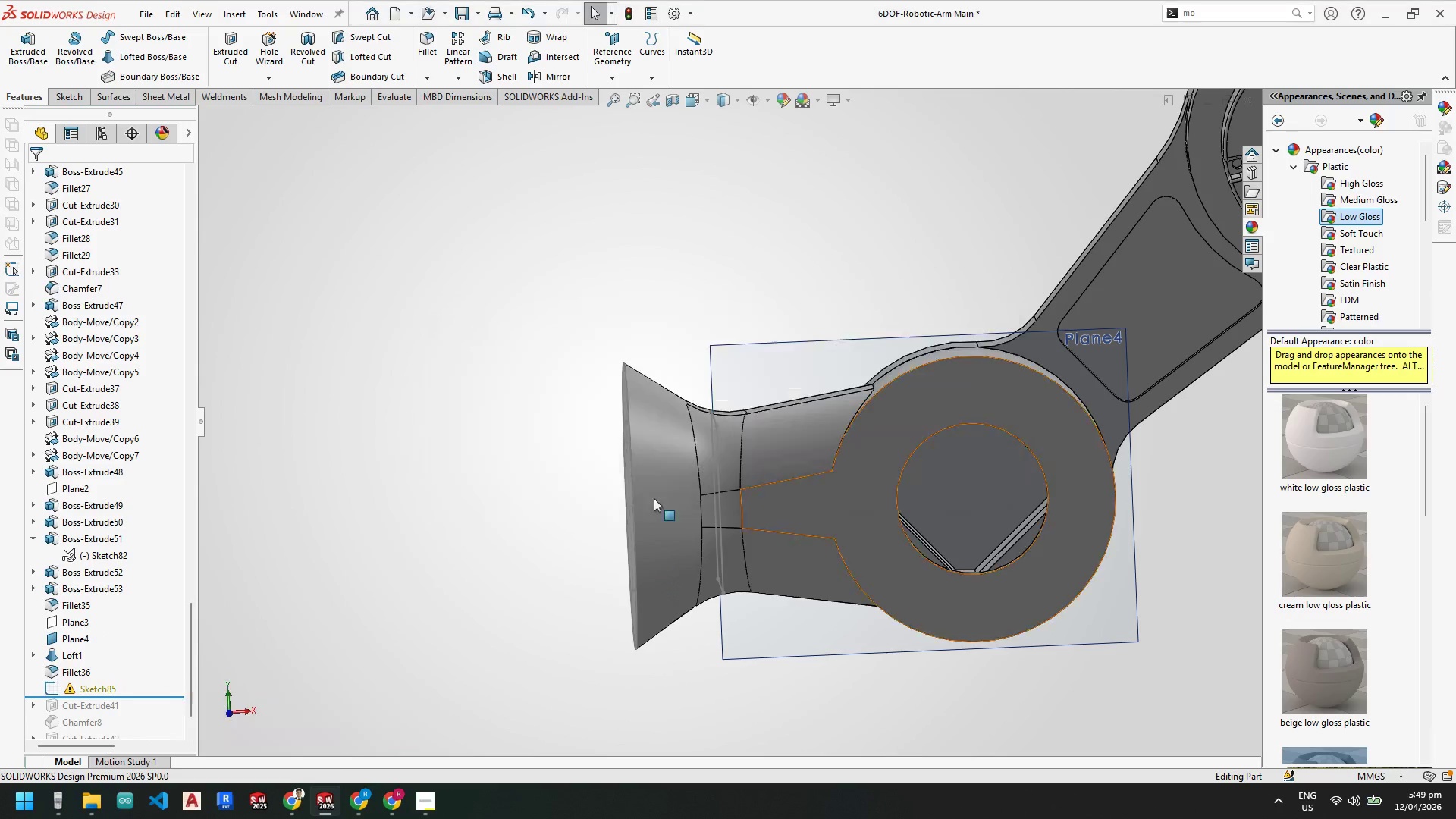 
mouse_move([102, 679])
 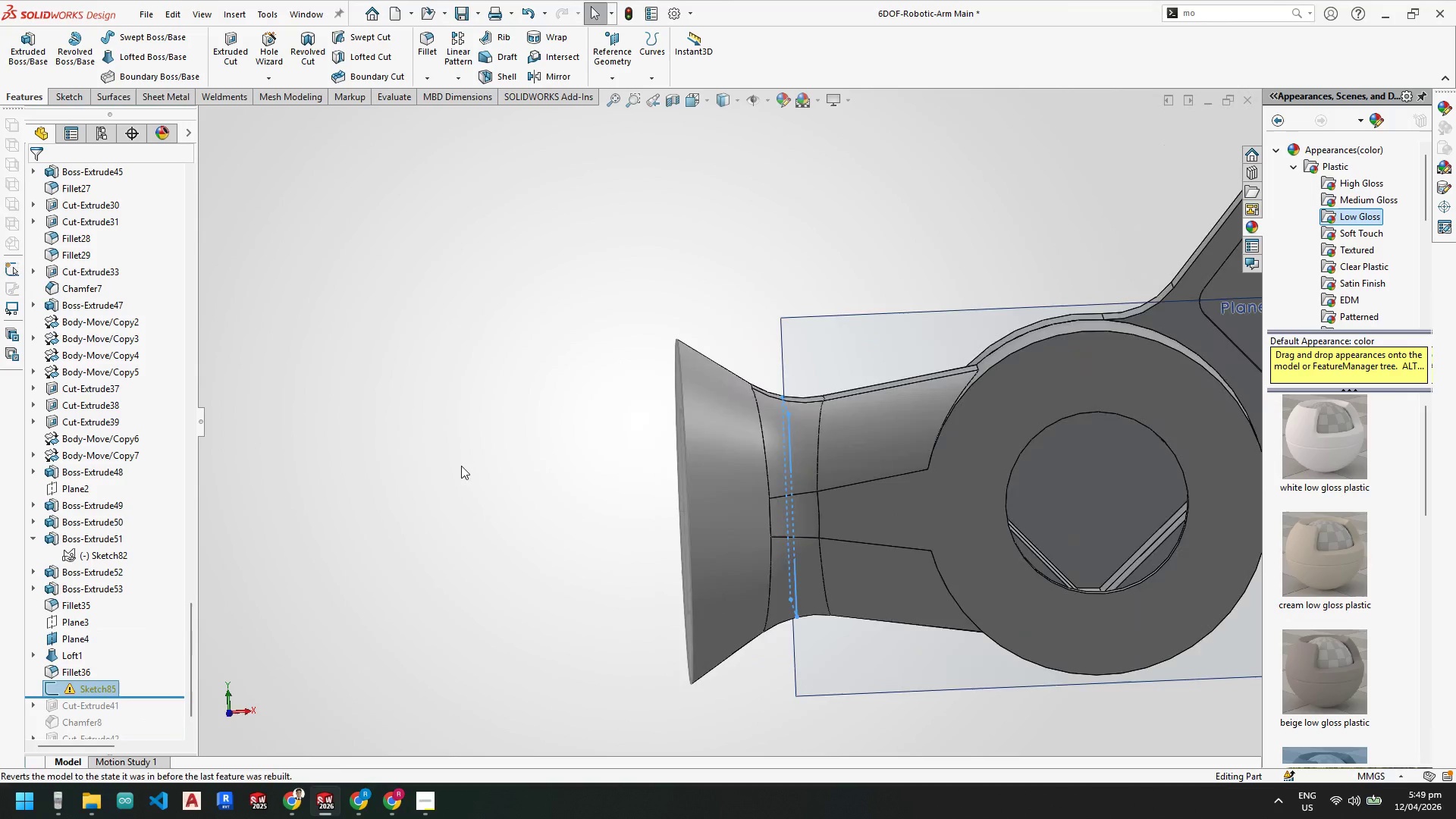 
scroll: coordinate [436, 469], scroll_direction: down, amount: 1.0
 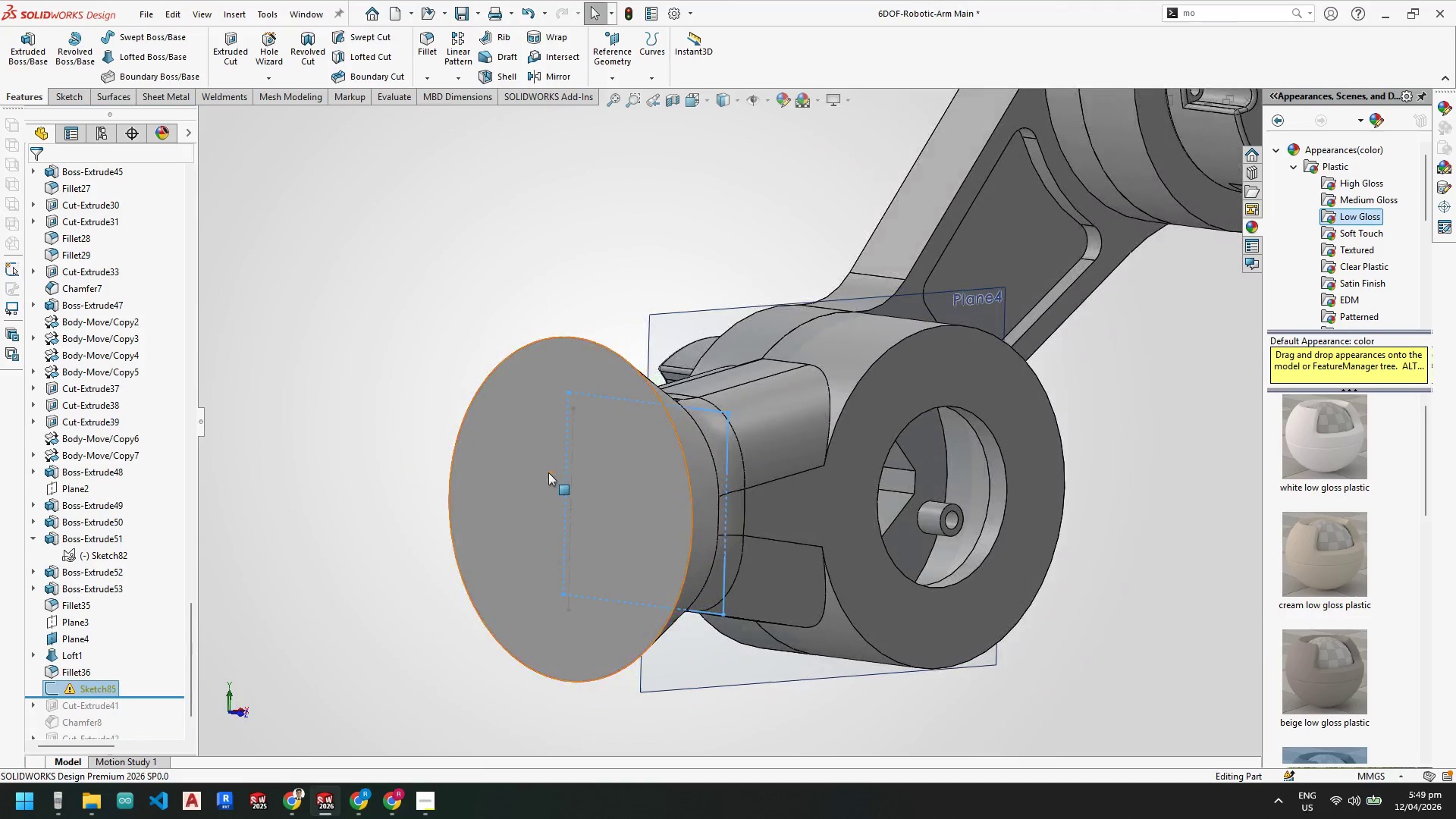 
key(Delete)
 